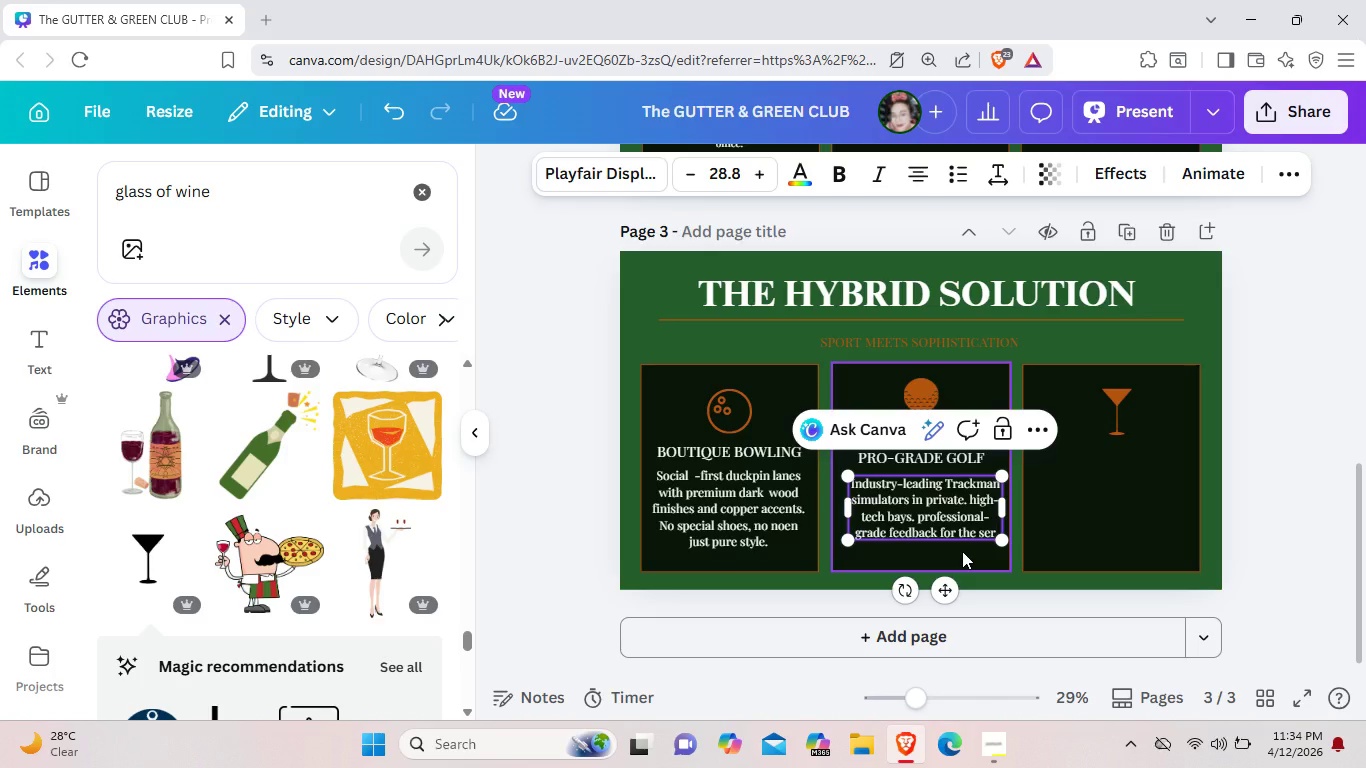 
type(ious golfer.)
 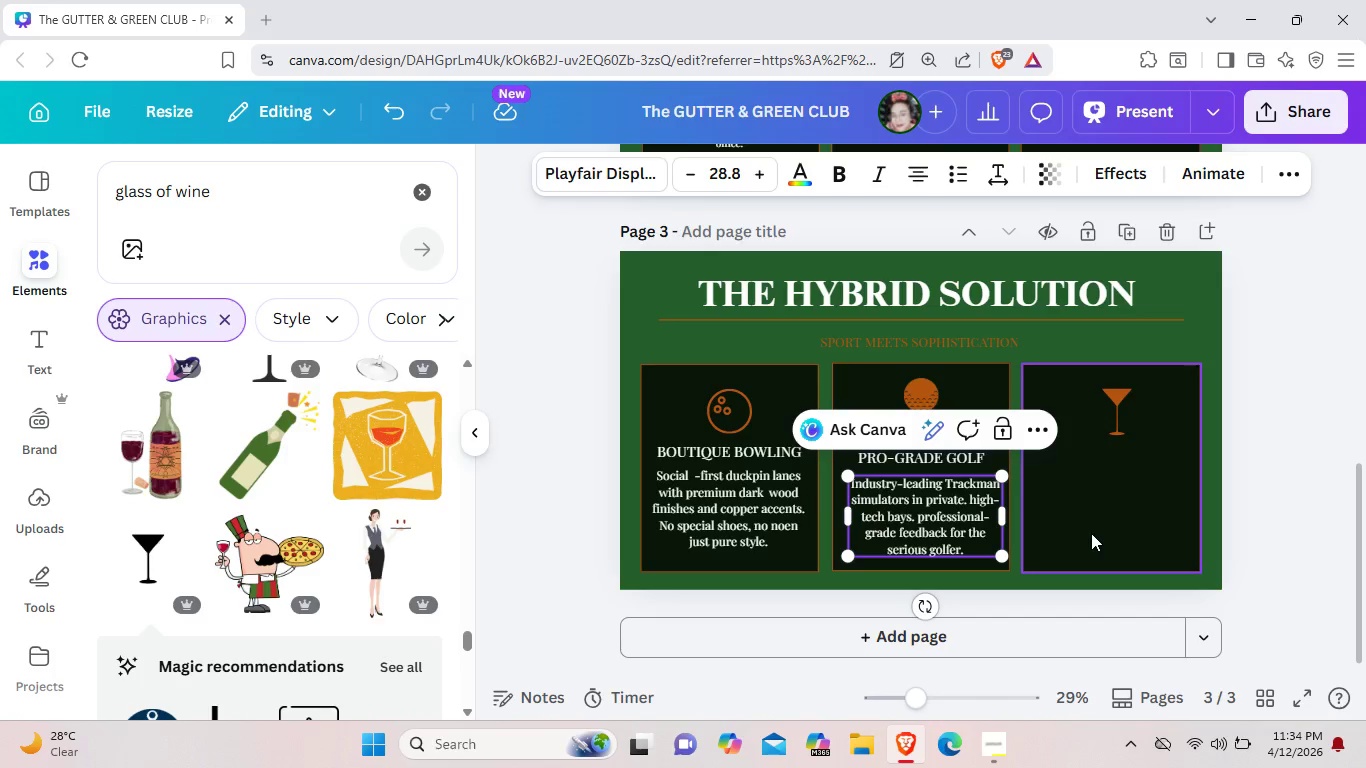 
left_click([1091, 533])
 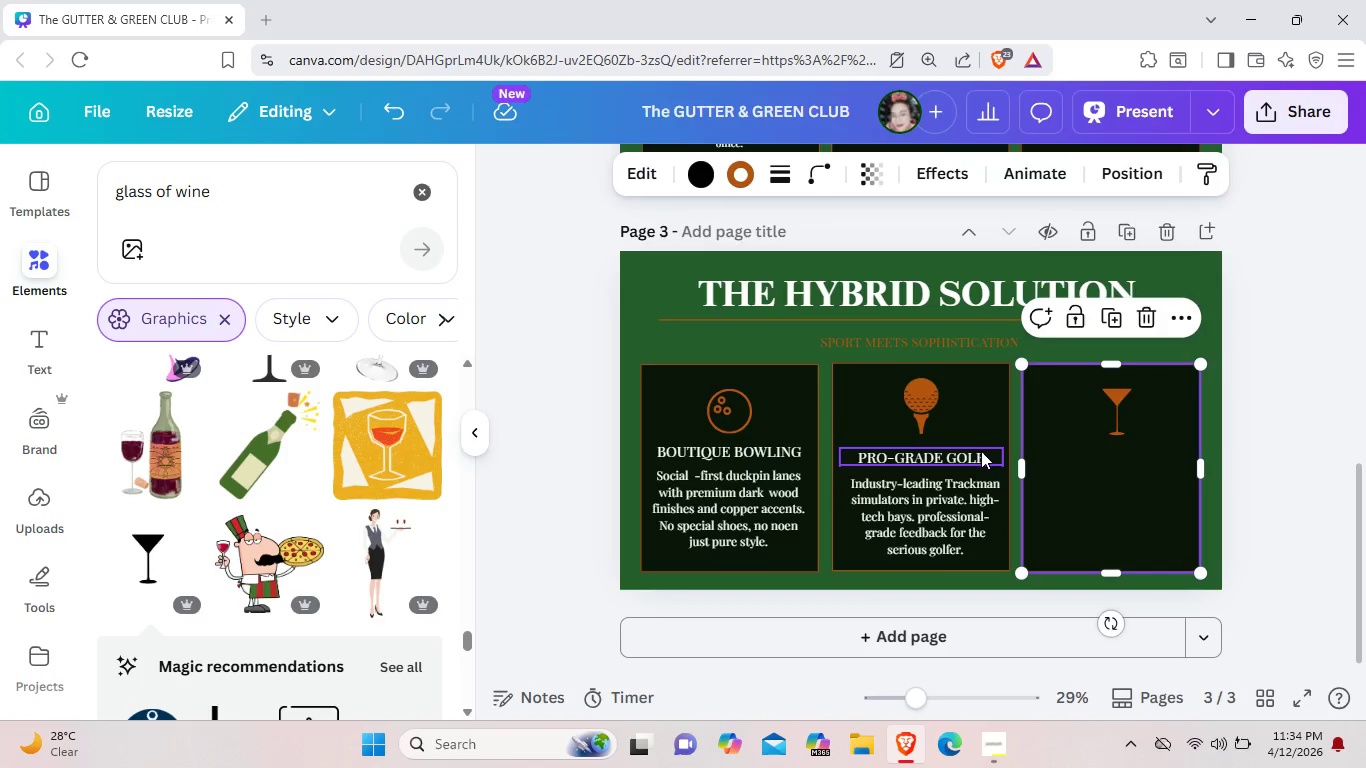 
left_click_drag(start_coordinate=[981, 451], to_coordinate=[981, 445])
 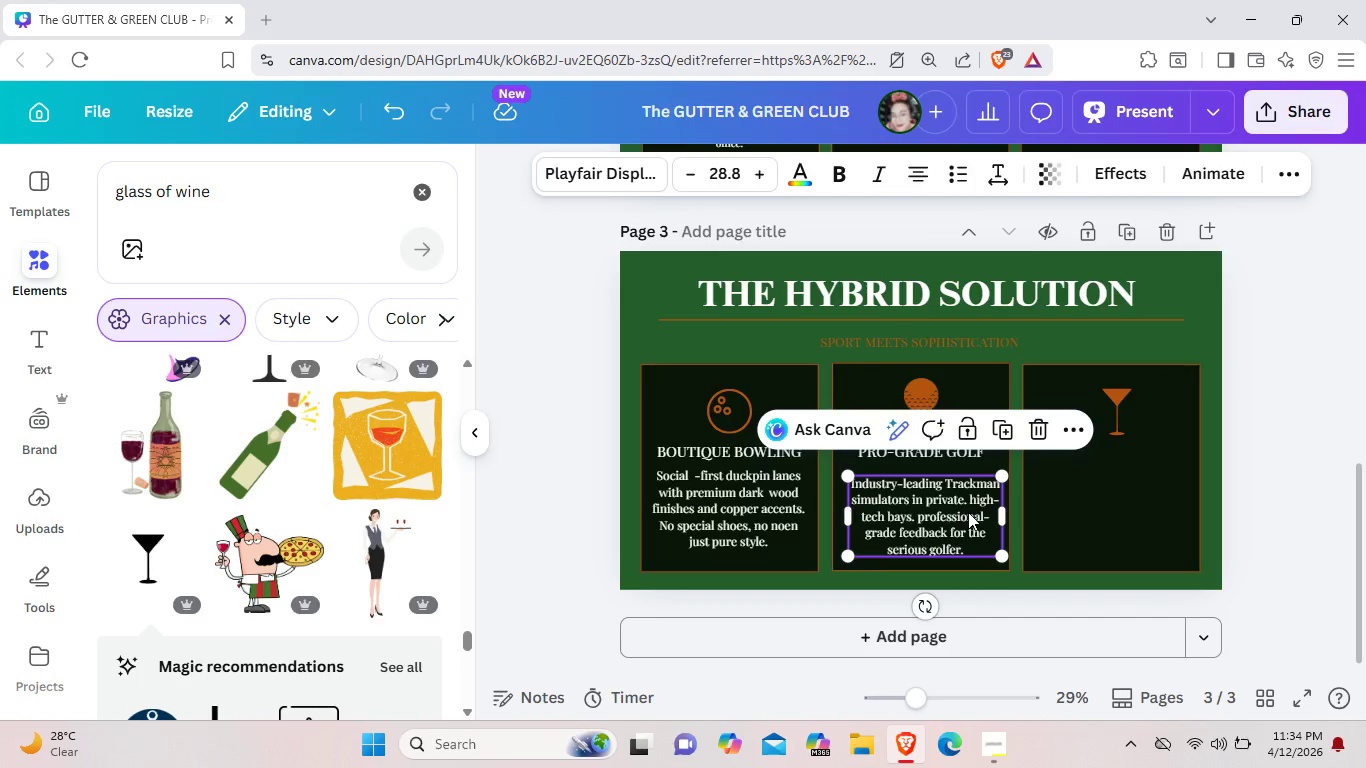 
left_click_drag(start_coordinate=[969, 511], to_coordinate=[965, 505])
 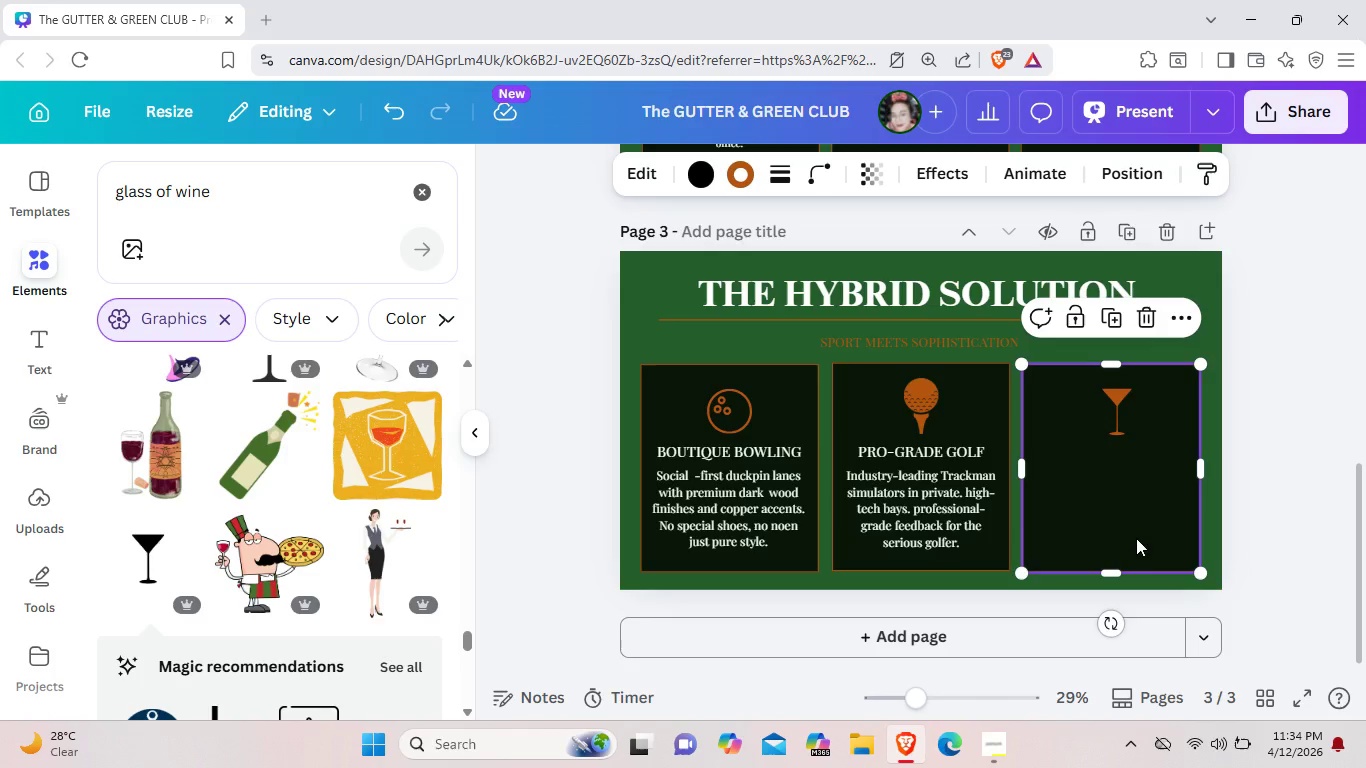 
wait(5.42)
 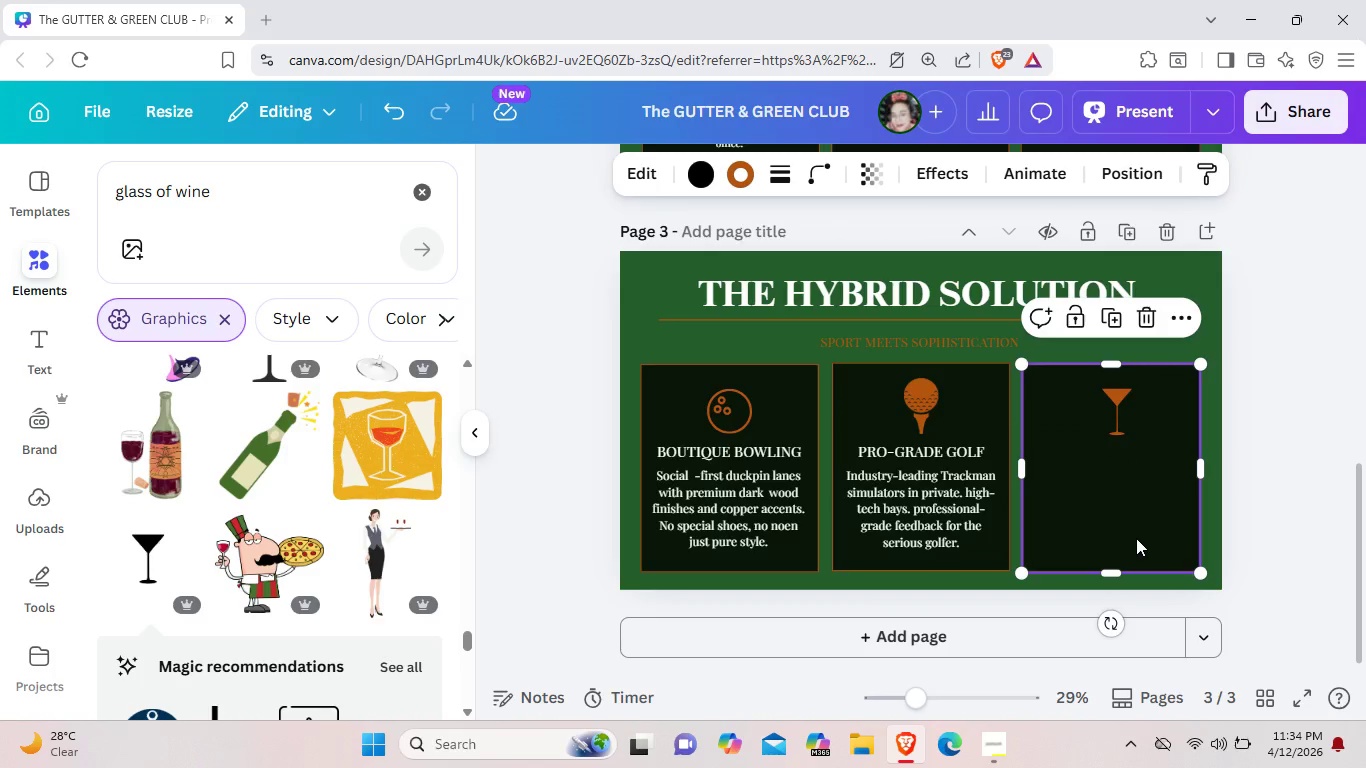 
left_click([962, 446])
 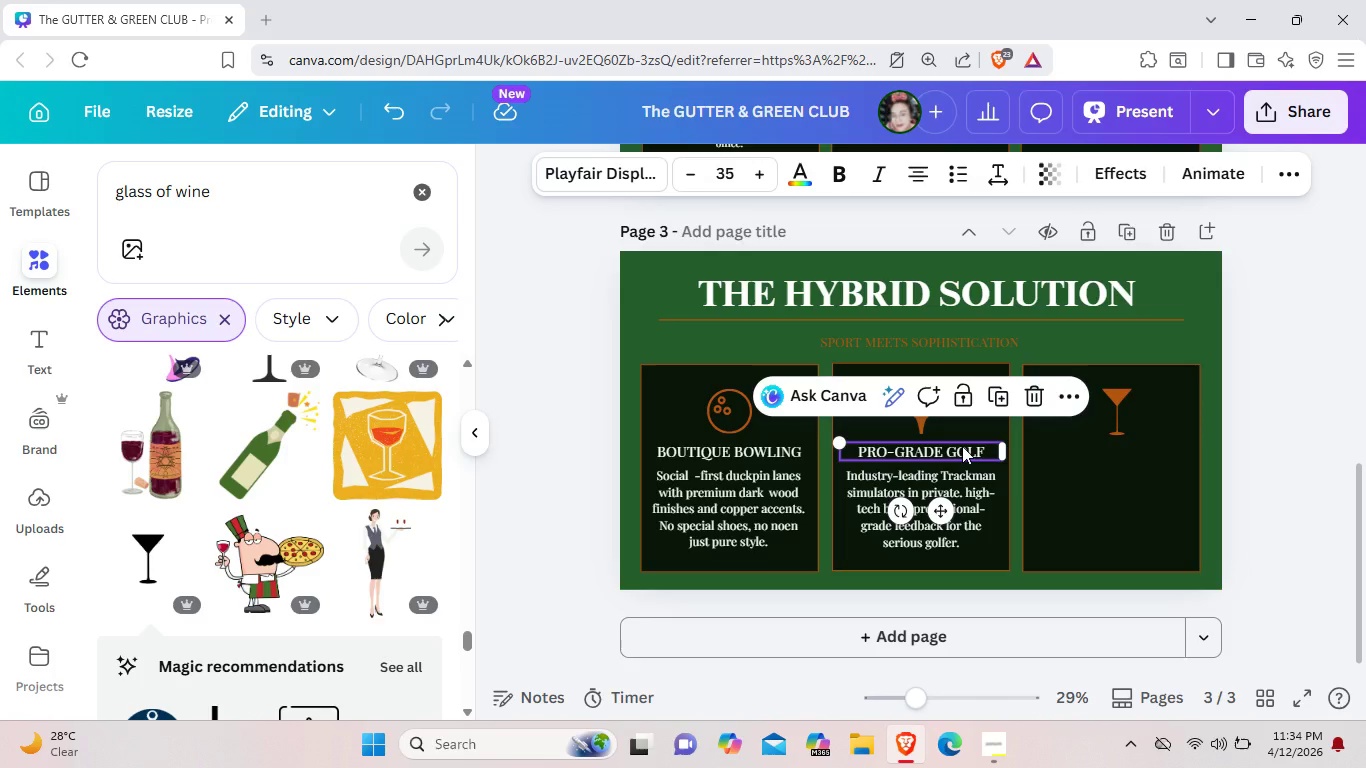 
key(Control+C)
 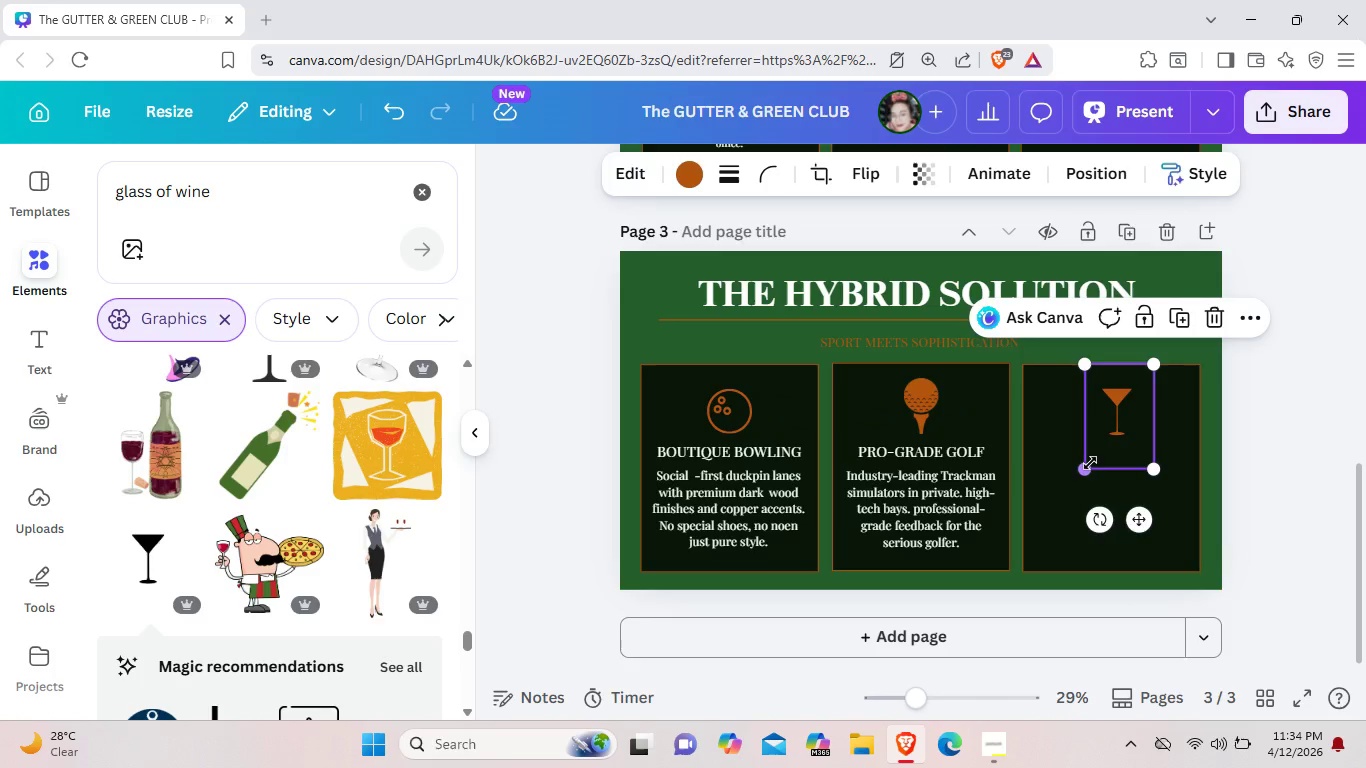 
left_click([1090, 463])
 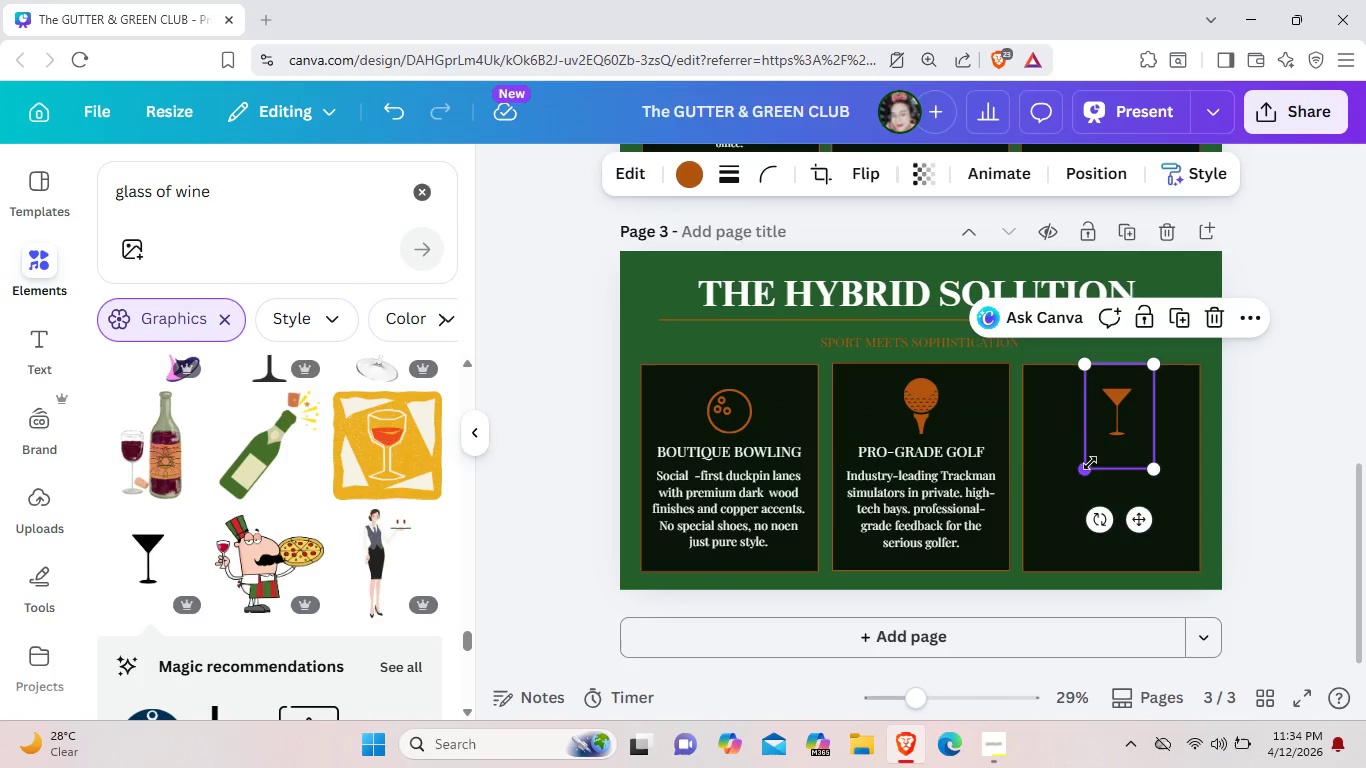 
key(Control+ControlLeft)
 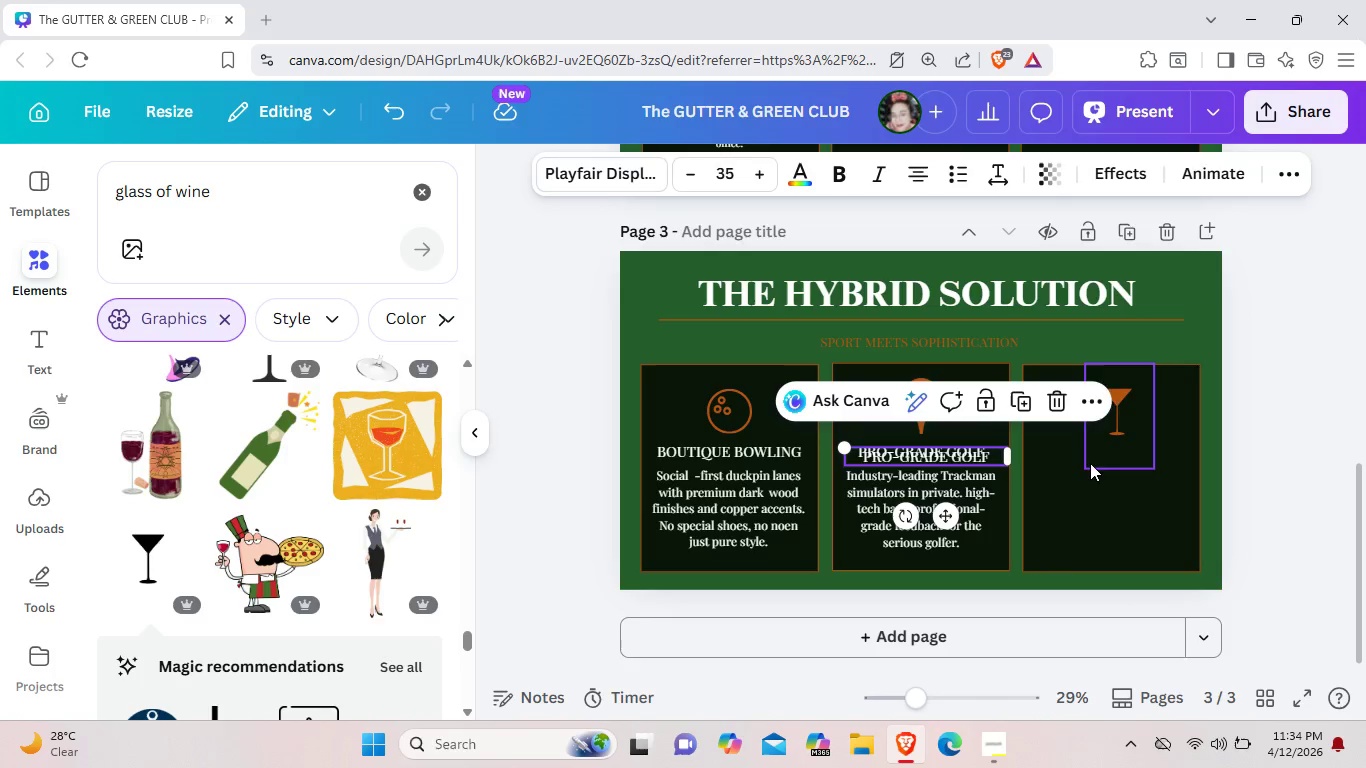 
key(Control+V)
 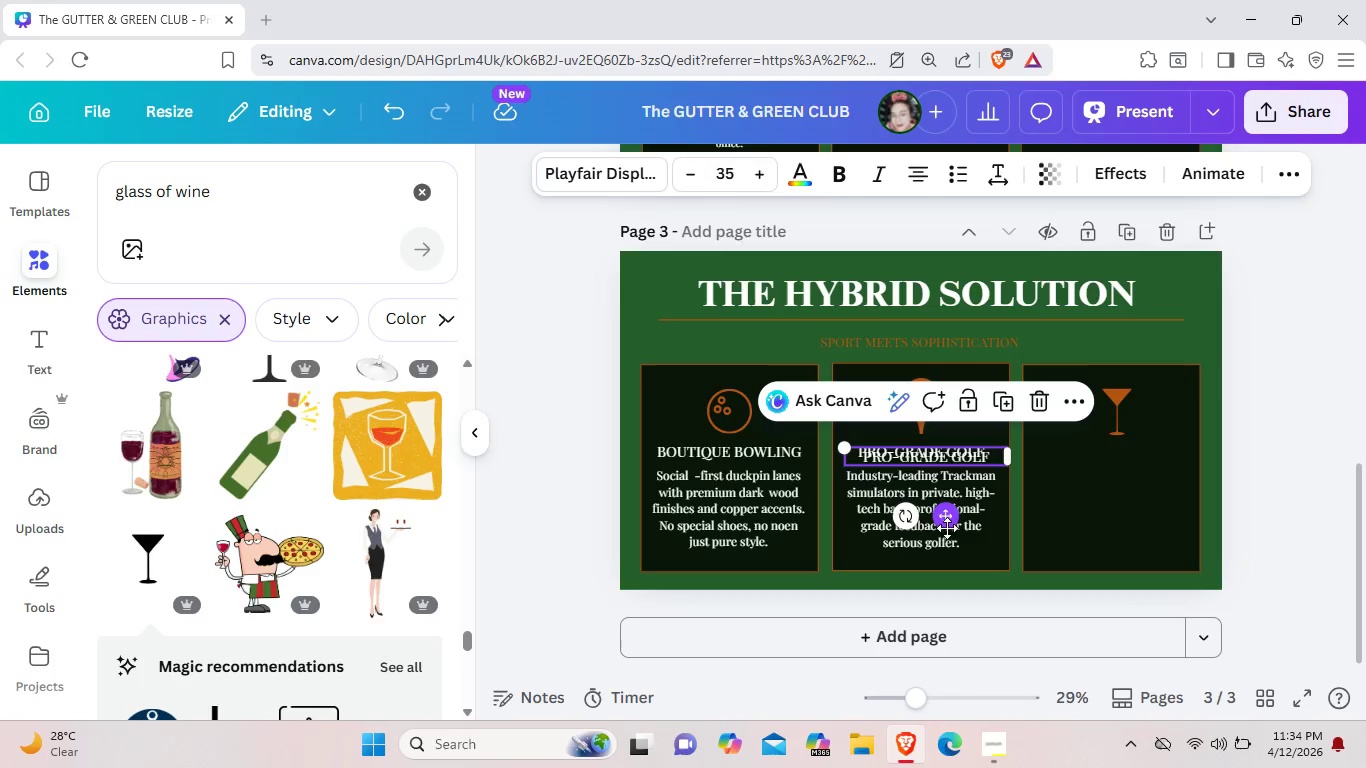 
left_click_drag(start_coordinate=[942, 528], to_coordinate=[1129, 528])
 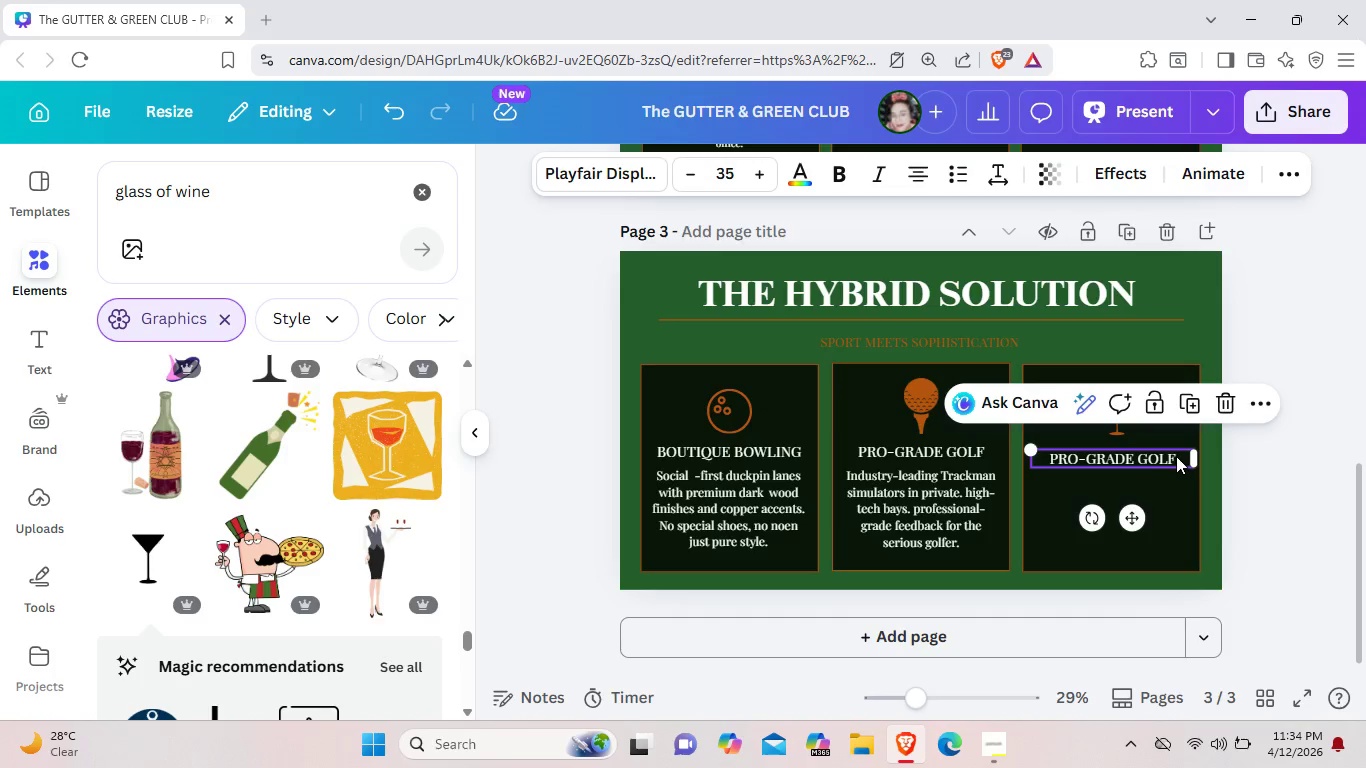 
left_click([1176, 456])
 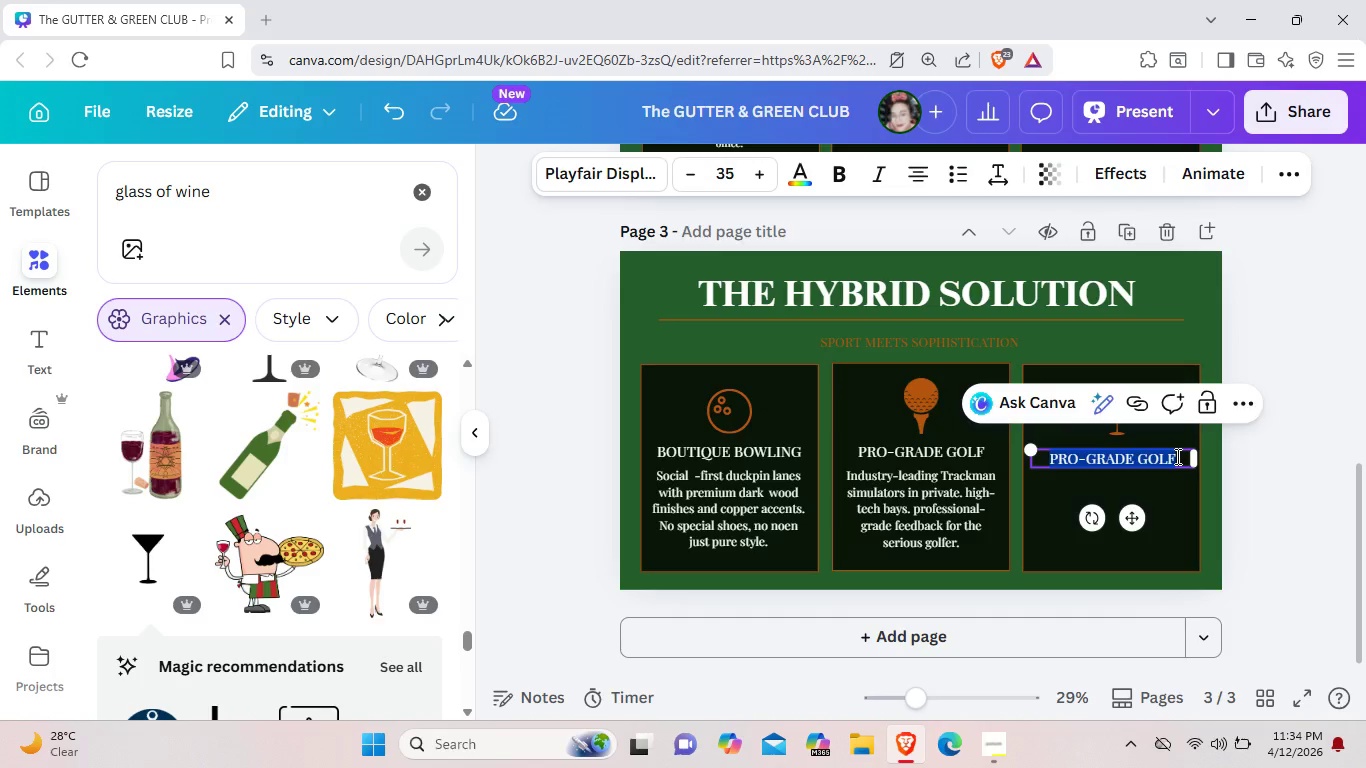 
key(Backspace)
type(Premium gastropub)
 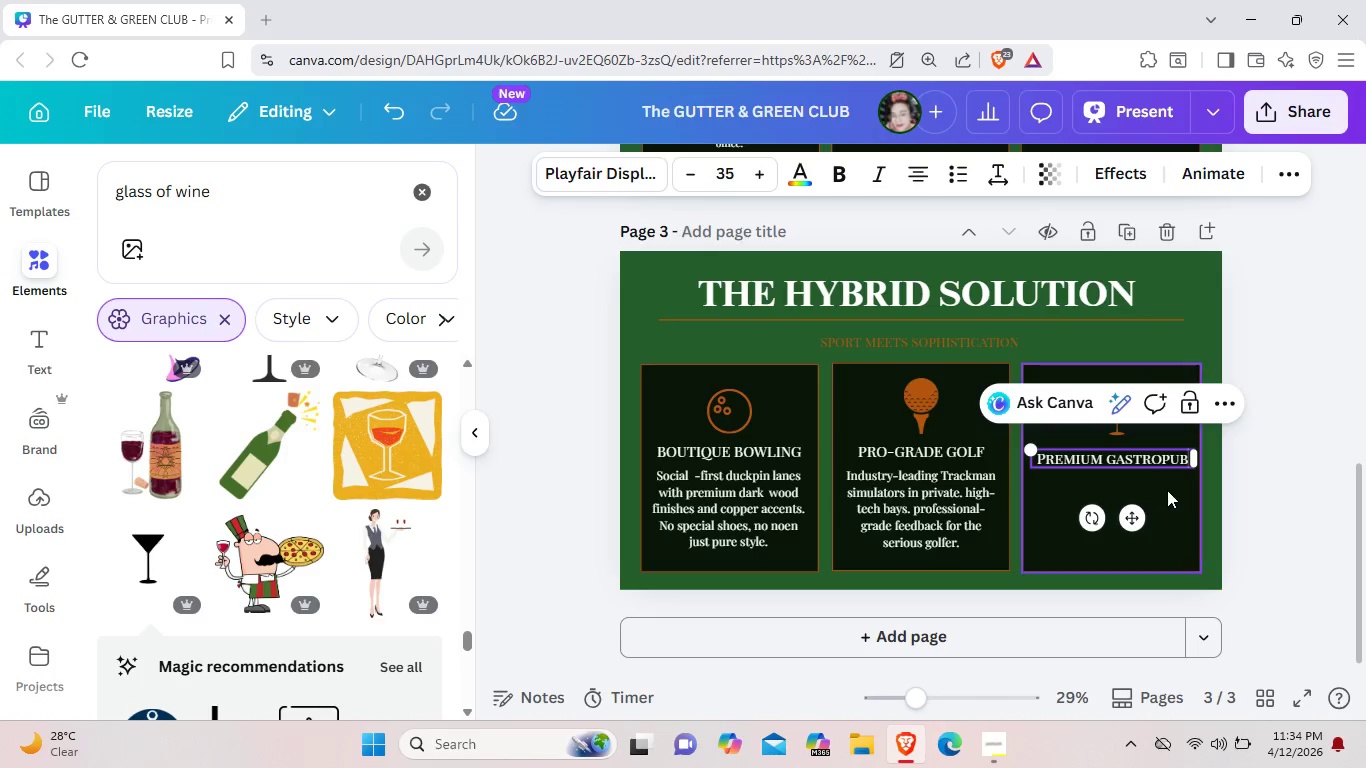 
left_click([1167, 490])
 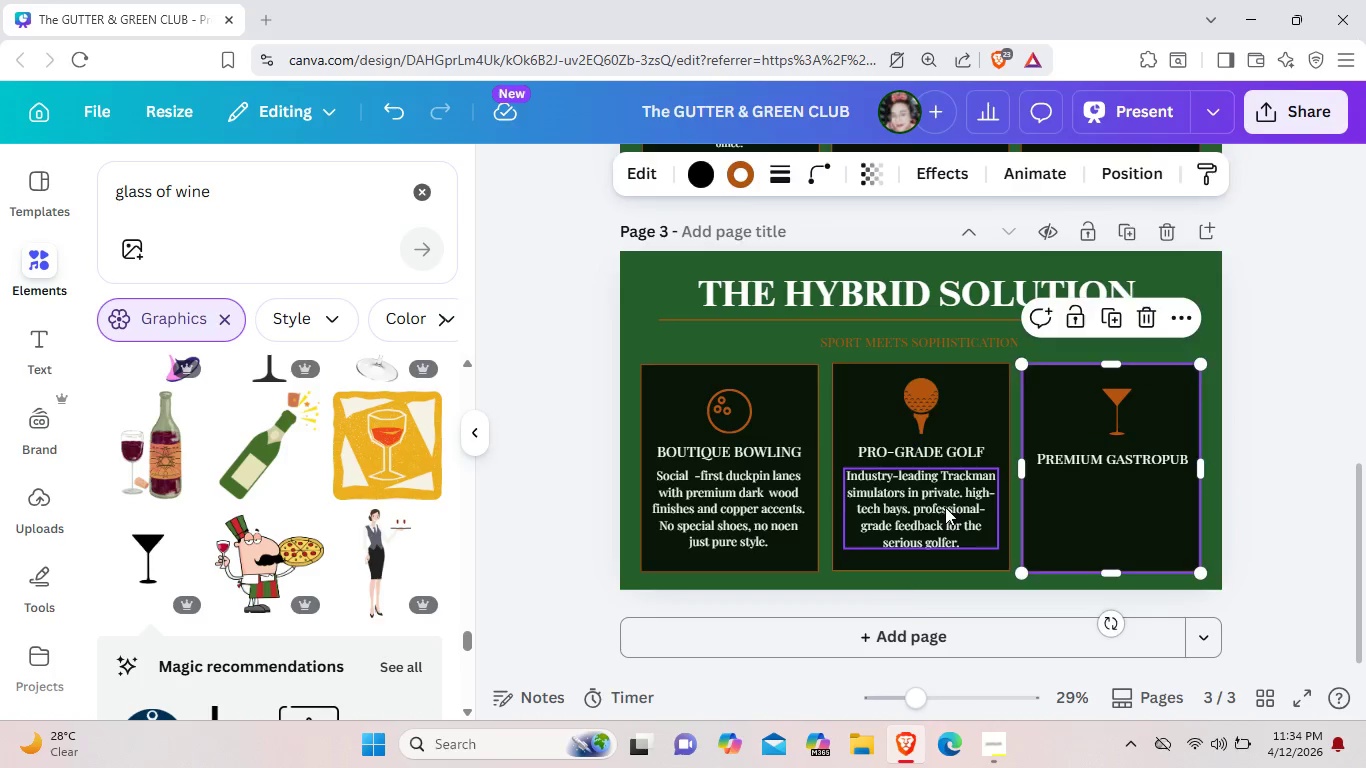 
left_click([945, 507])
 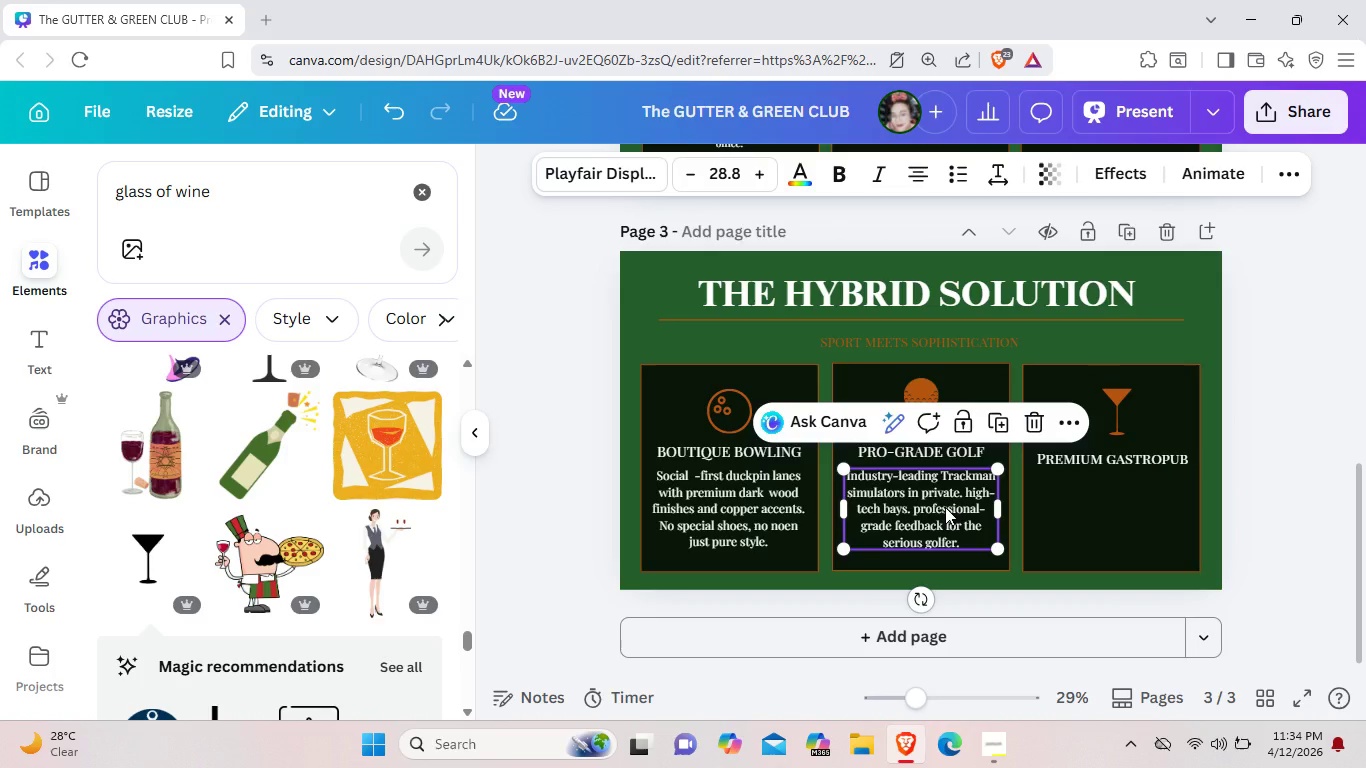 
key(Control+C)
 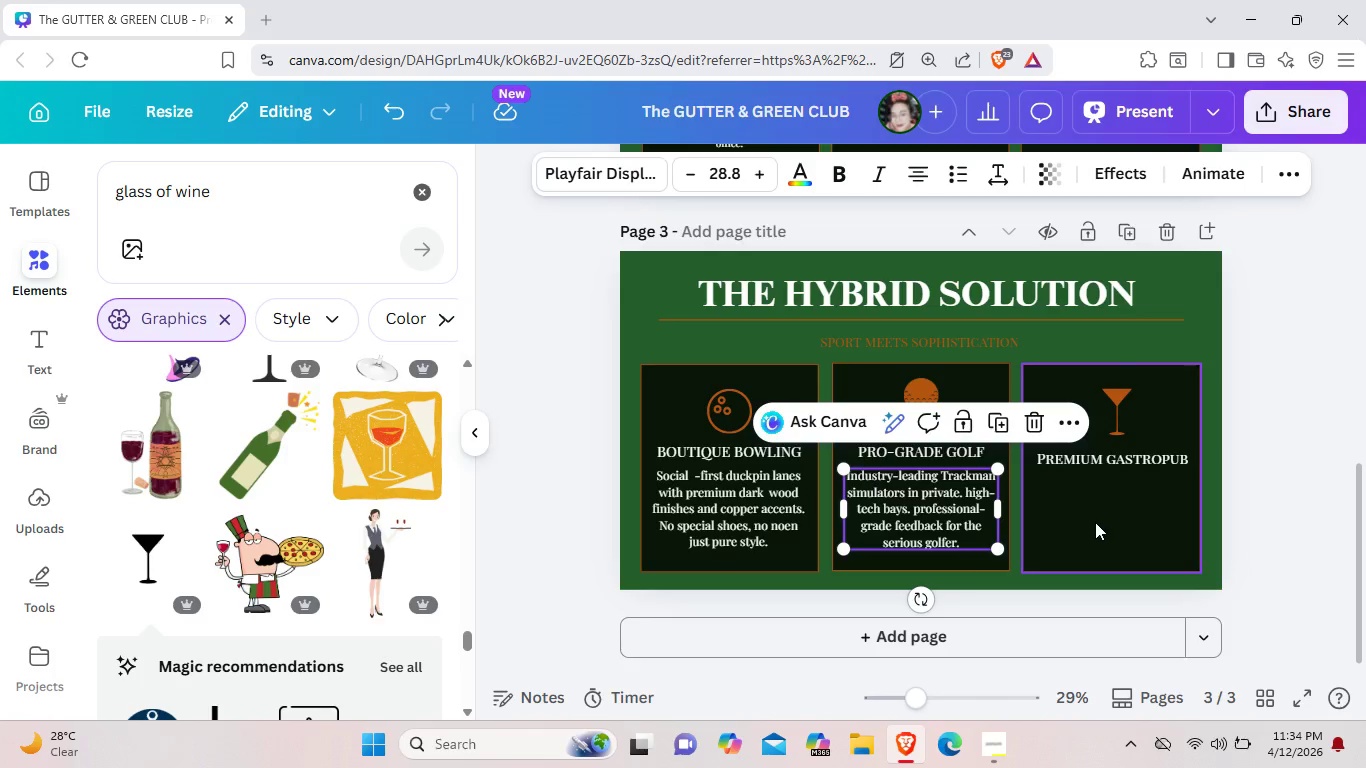 
left_click([1095, 519])
 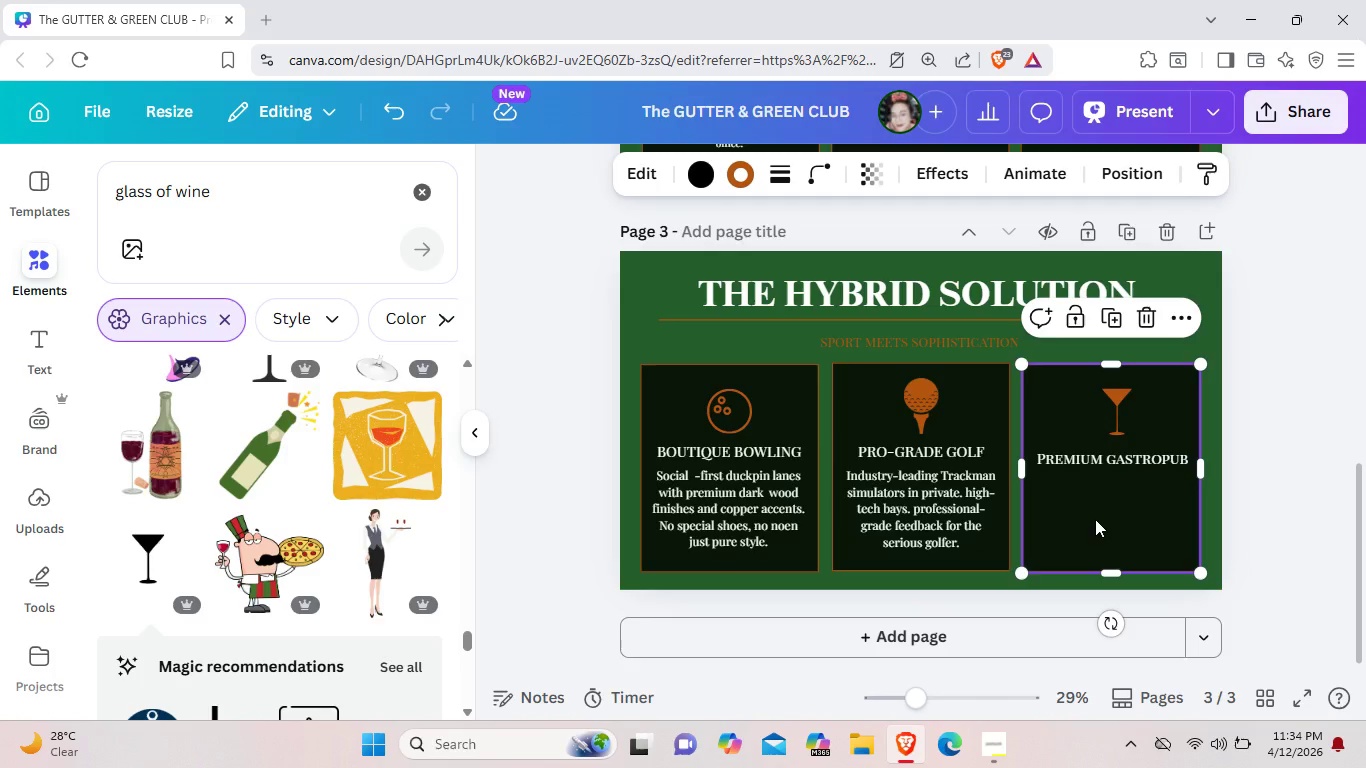 
key(Control+V)
 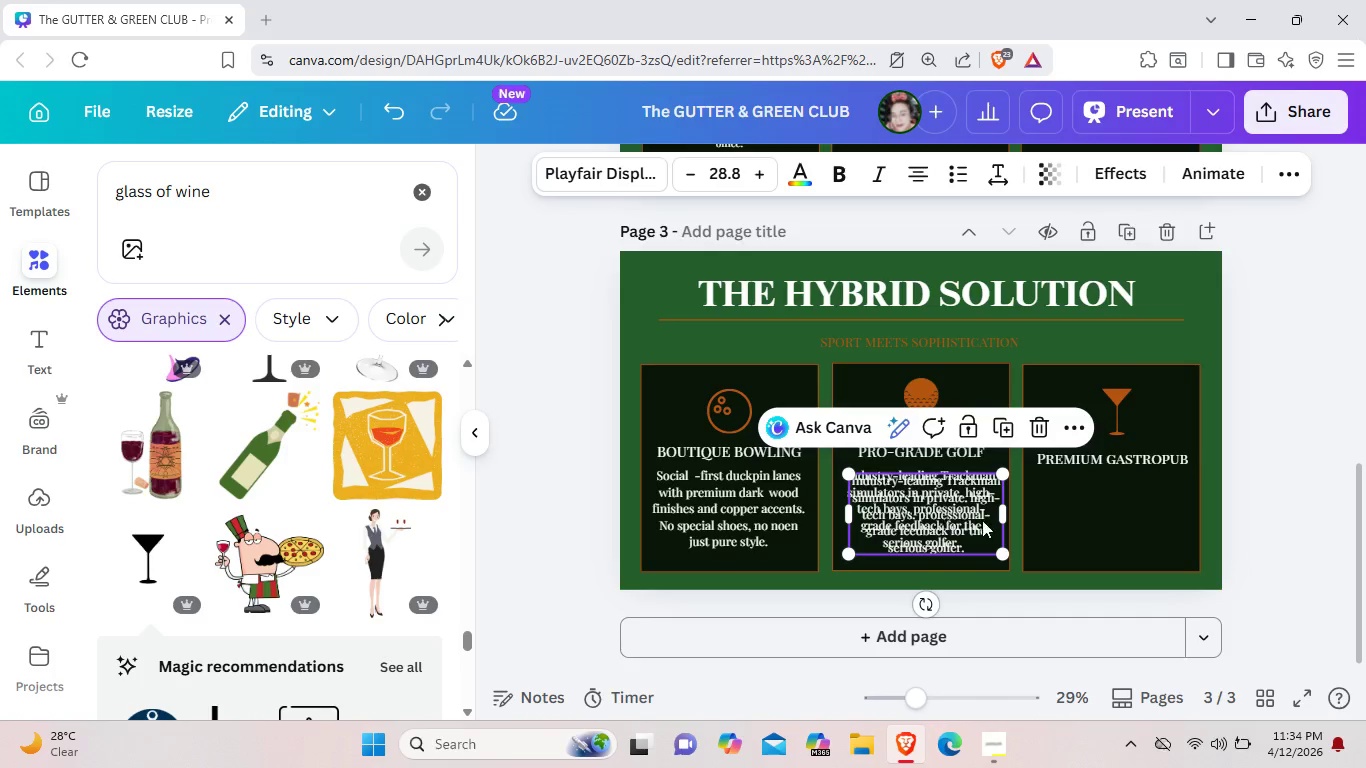 
left_click_drag(start_coordinate=[943, 516], to_coordinate=[1134, 515])
 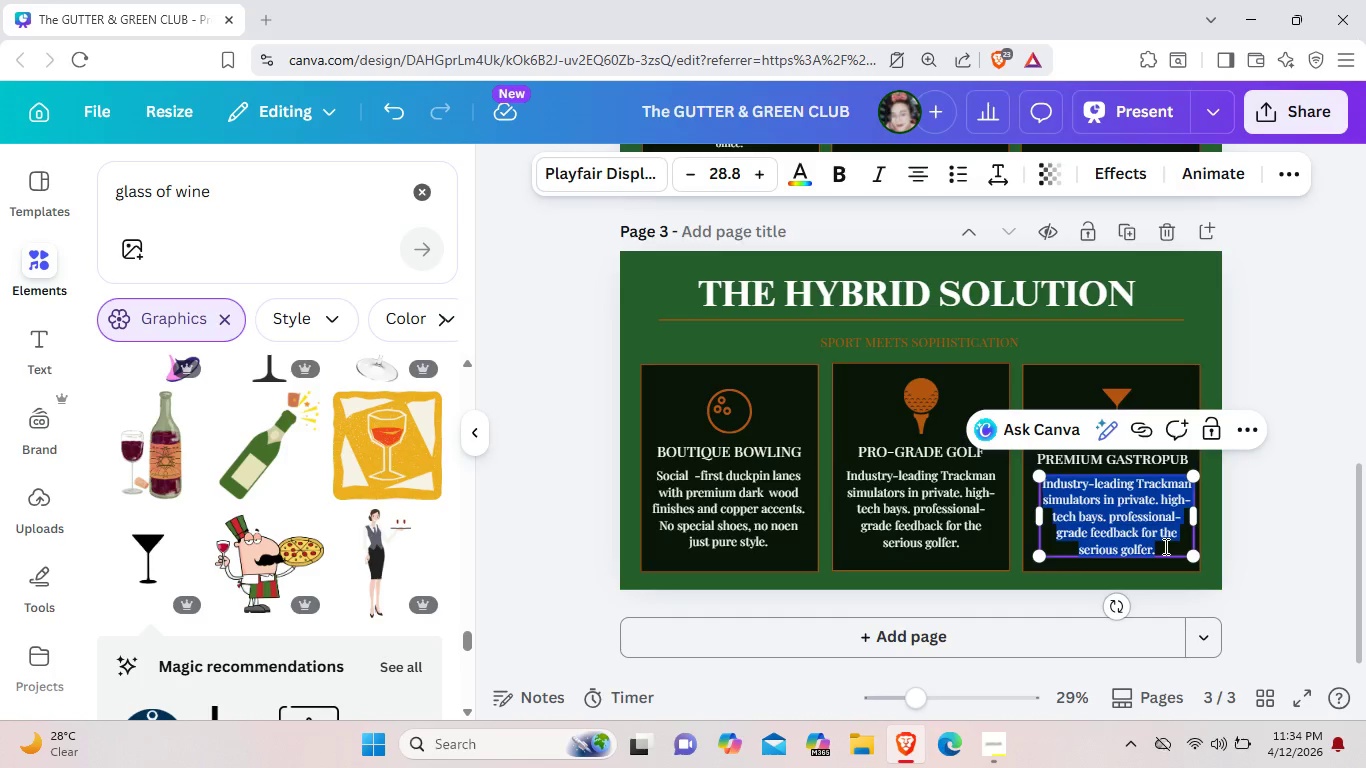 
key(Backspace)
type(A culinary-forward menu and sae)
key(Backspace)
key(Backspace)
type(easonal craft cocktail pgra)
key(Backspace)
key(Backspace)
key(Backspace)
type(rogram)
 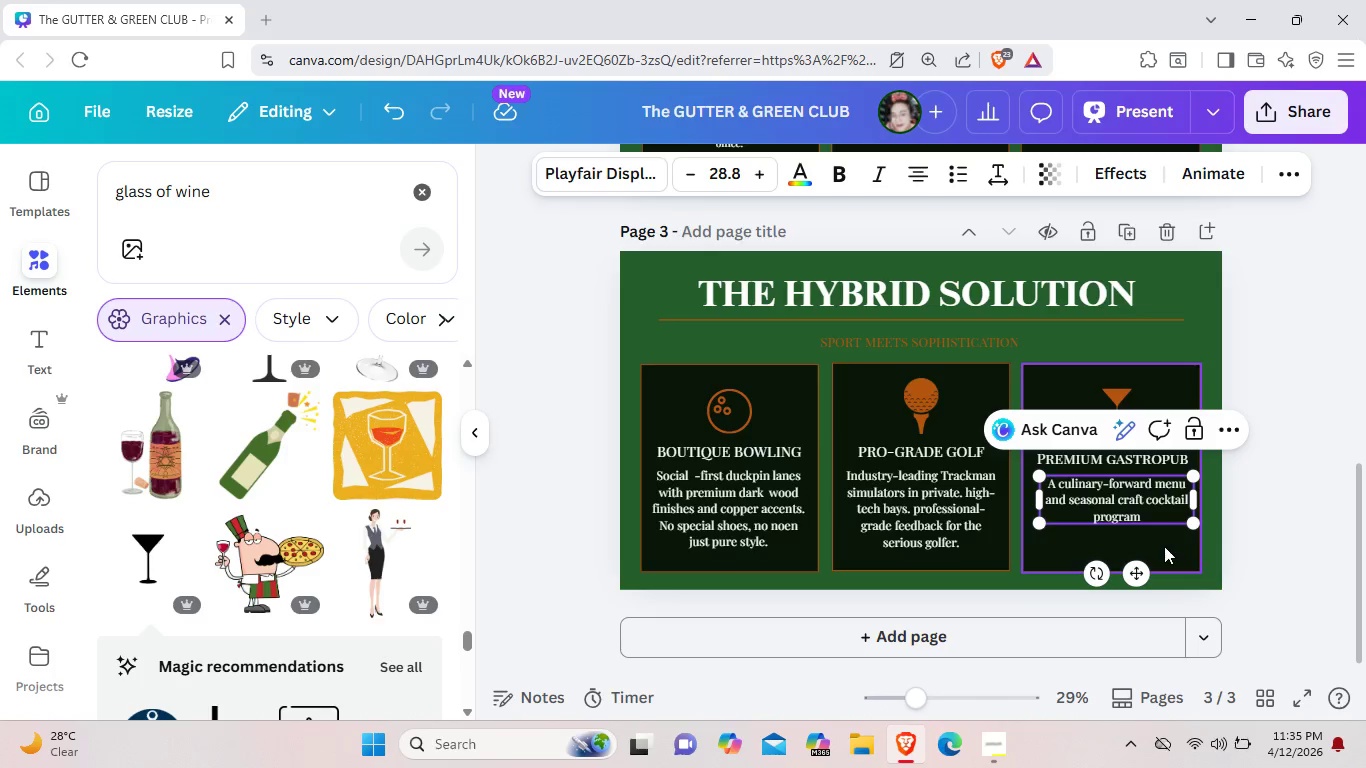 
type(. An upscale destination for foodies and socialies)
key(Backspace)
key(Backspace)
type(tes ali)
key(Backspace)
type(ke.)
 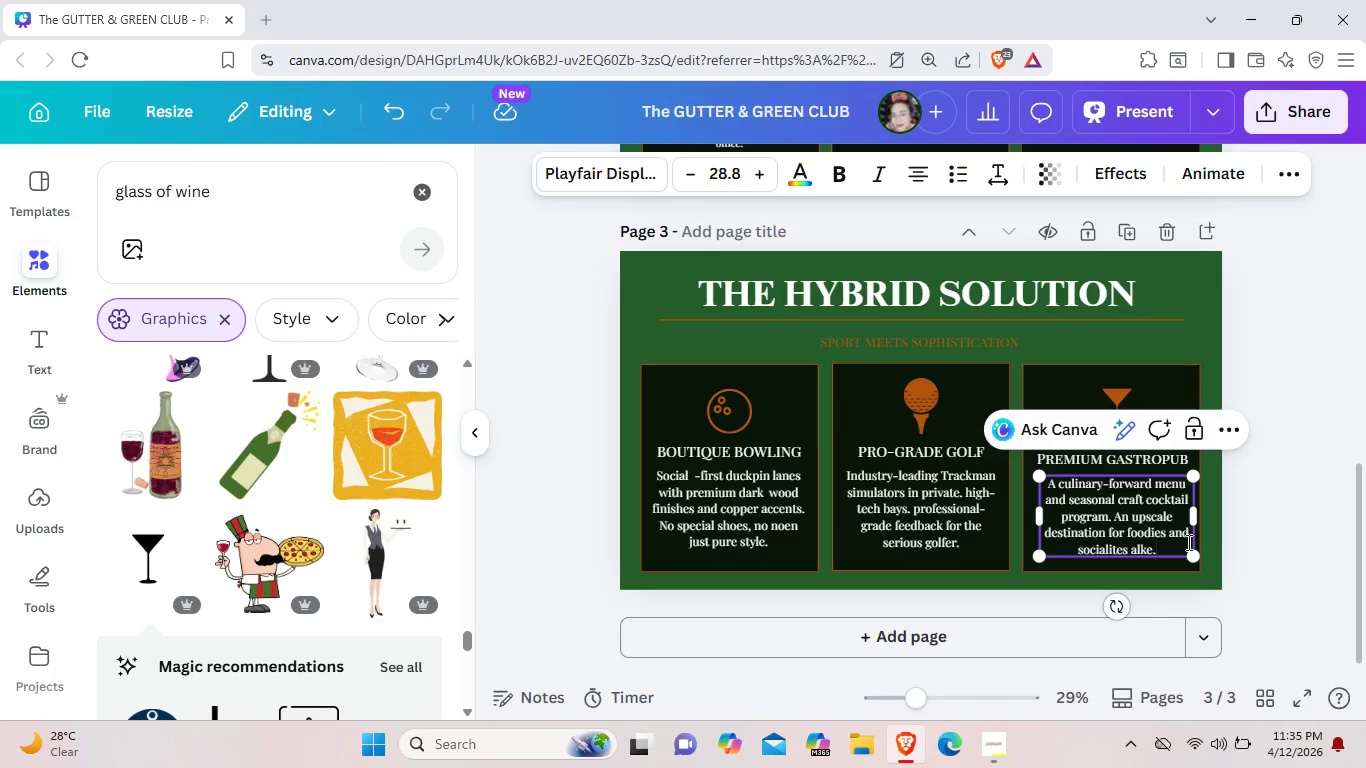 
left_click([1288, 544])
 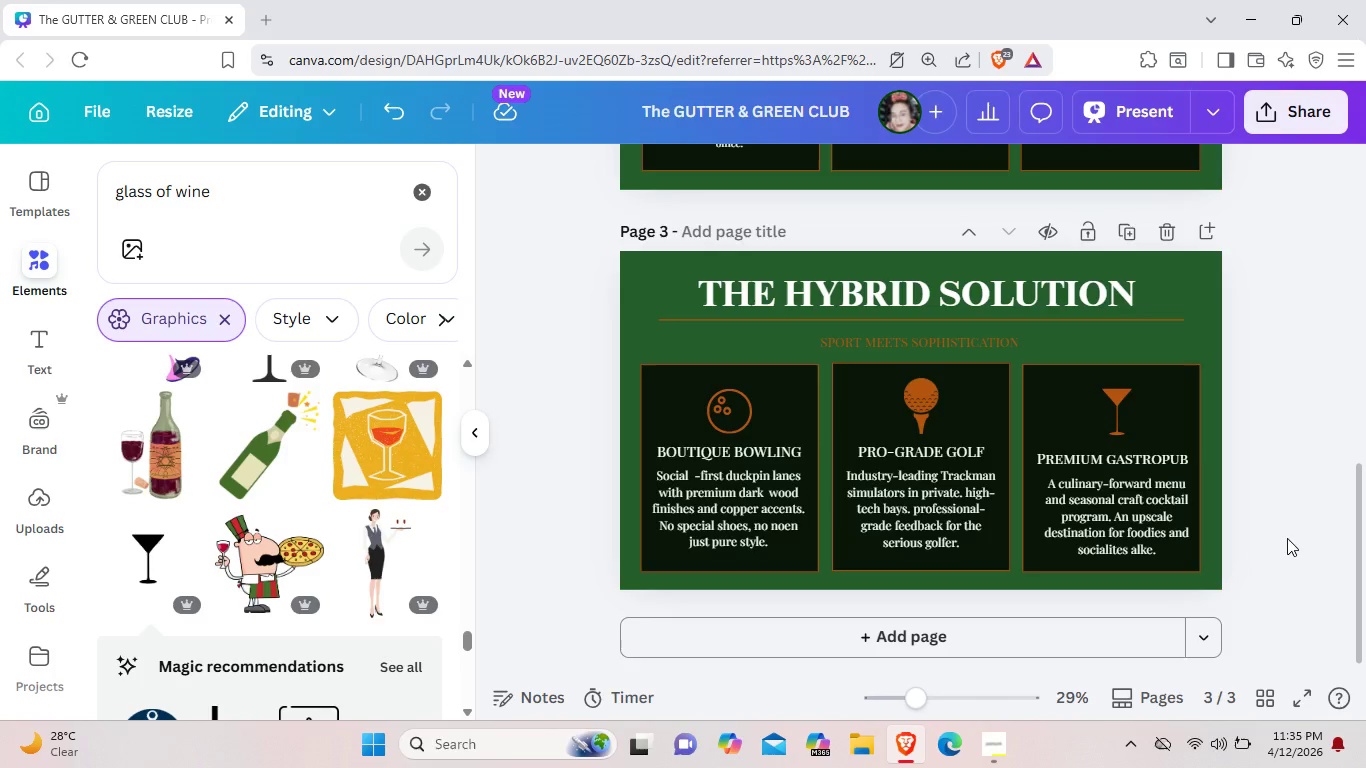 
wait(5.81)
 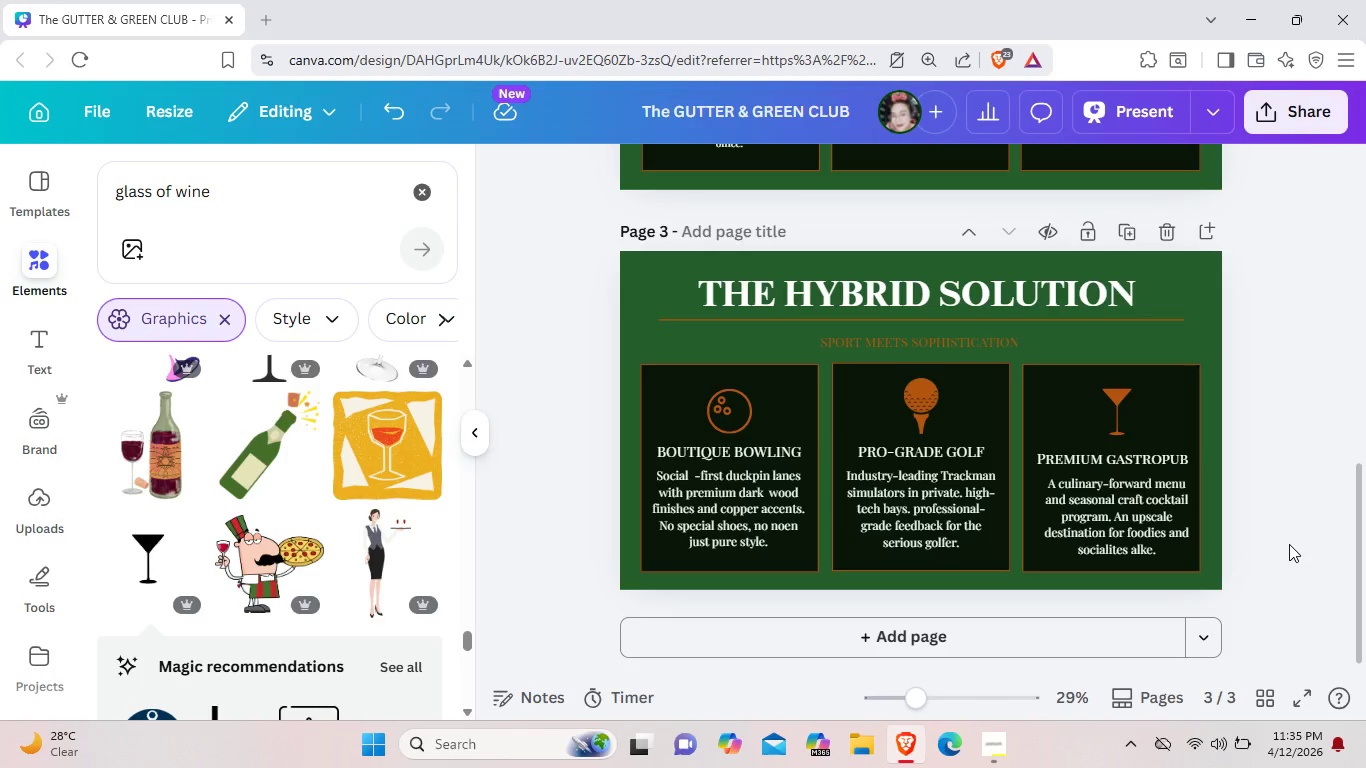 
scroll: coordinate [1287, 537], scroll_direction: down, amount: 1.0
 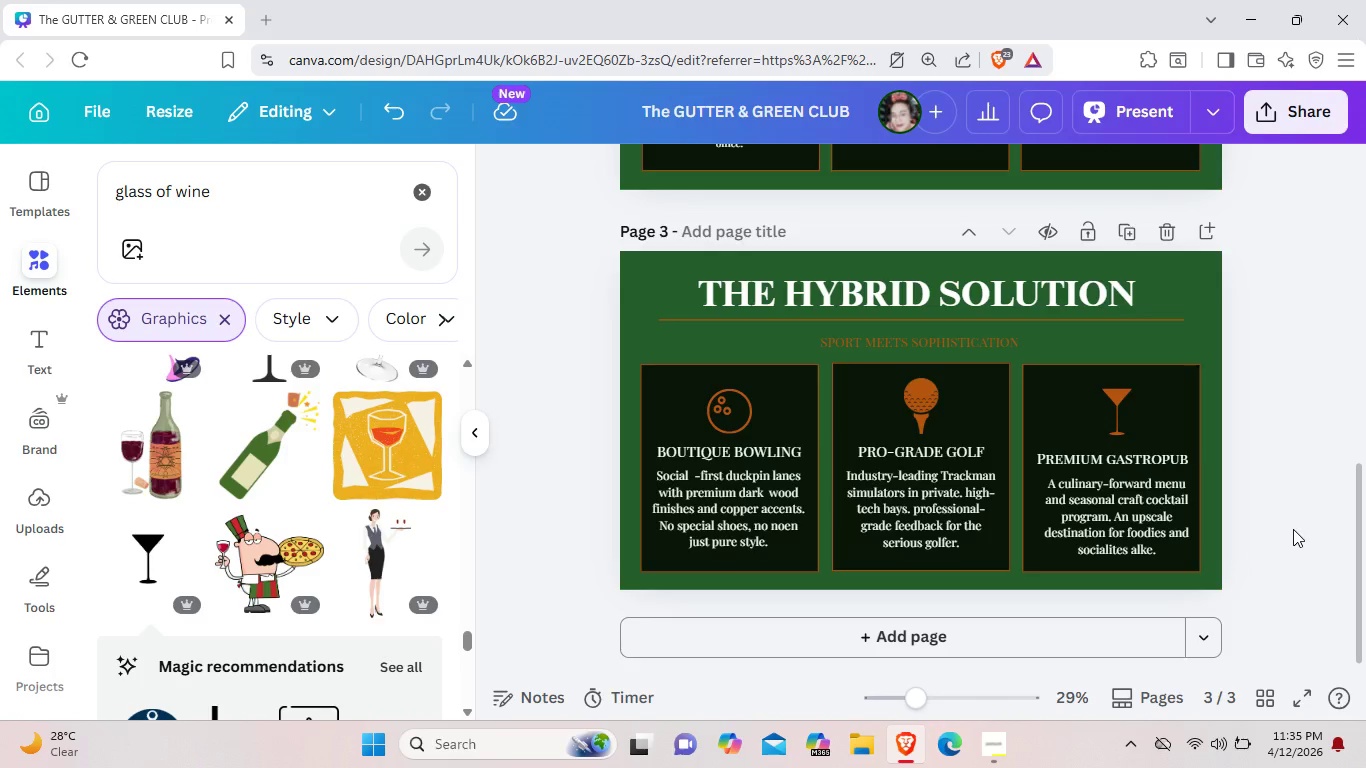 
scroll: coordinate [948, 333], scroll_direction: up, amount: 5.0
 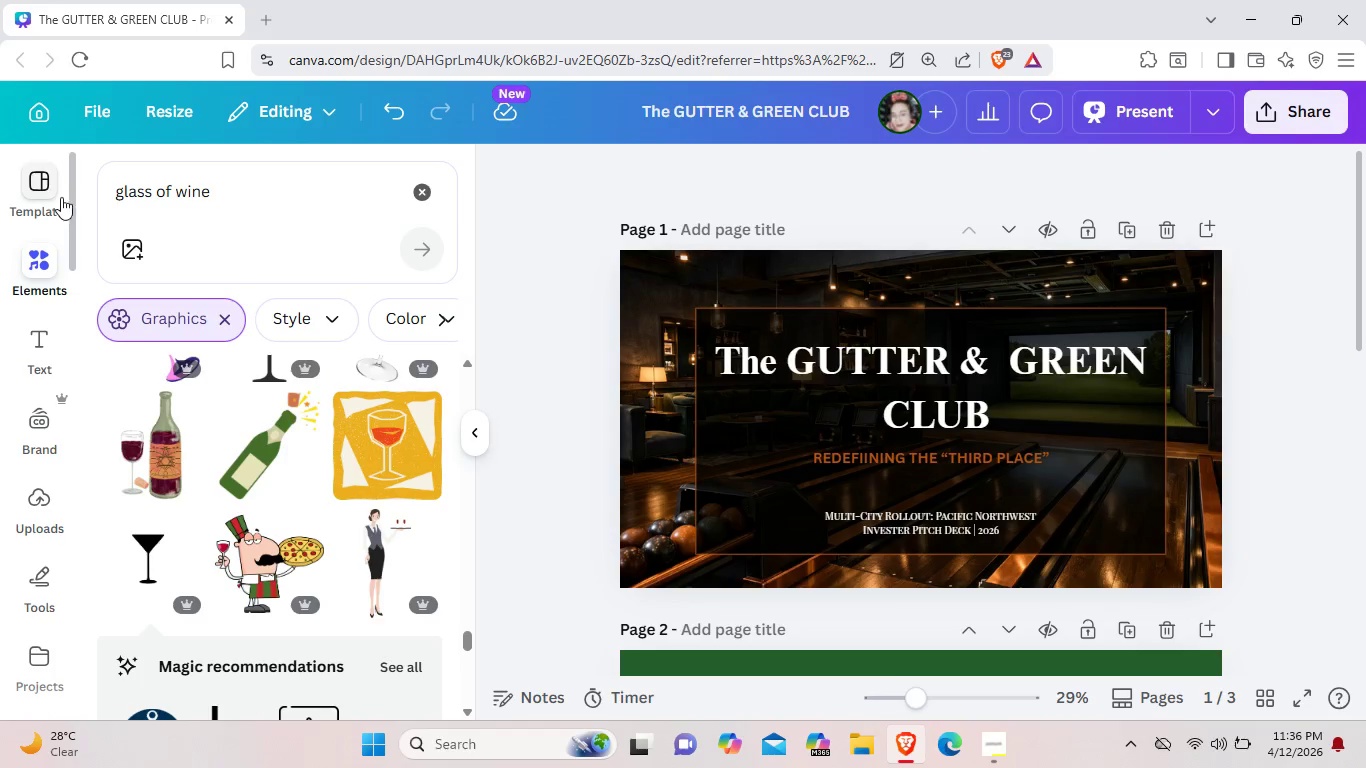 
left_click_drag(start_coordinate=[237, 196], to_coordinate=[66, 209])
 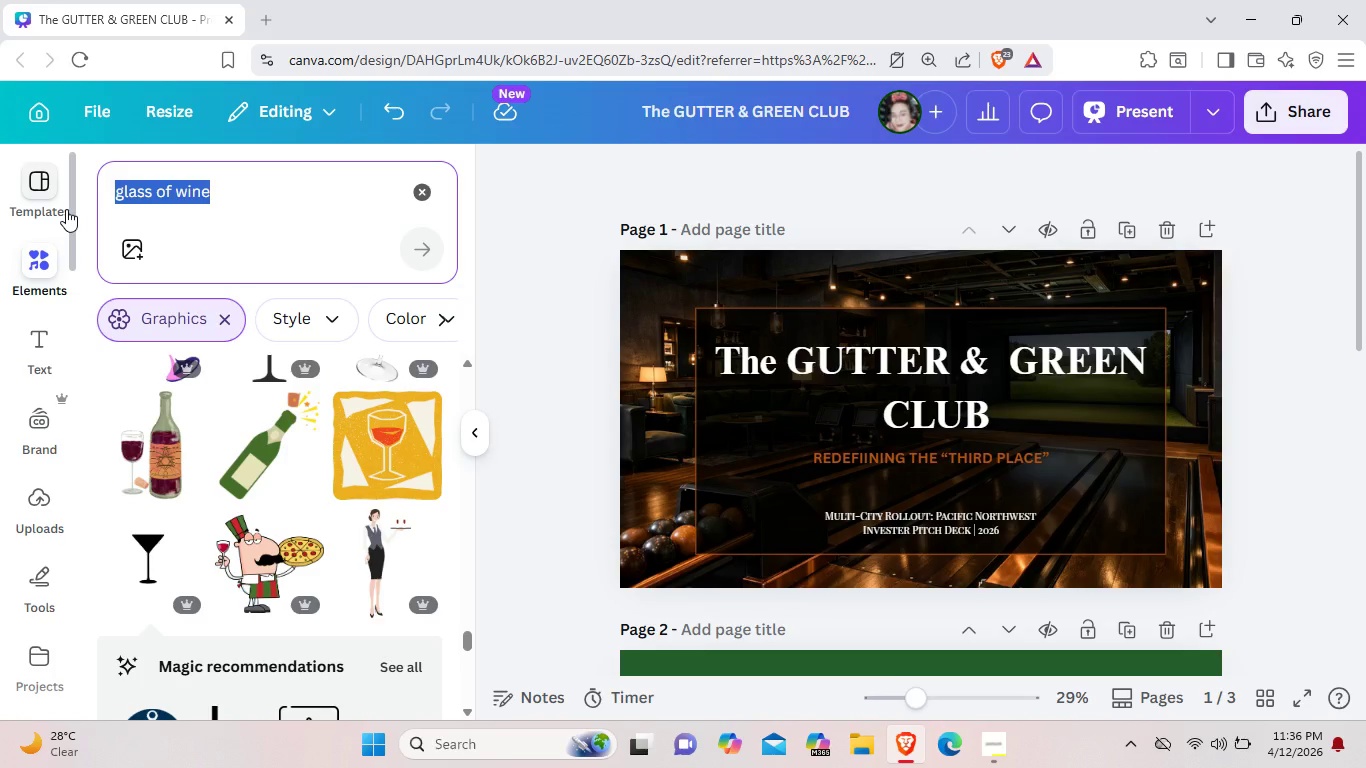 
key(Backspace)
type(grad)
 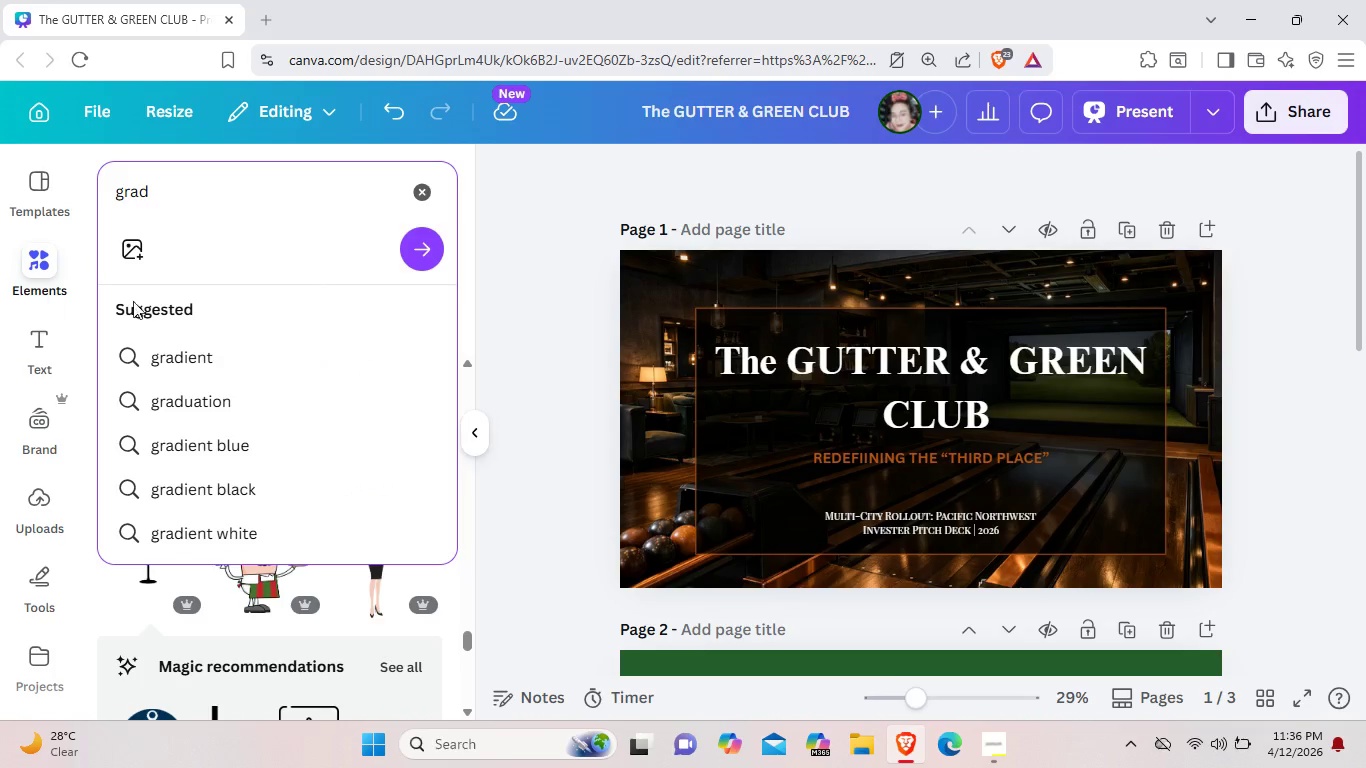 
left_click([226, 371])
 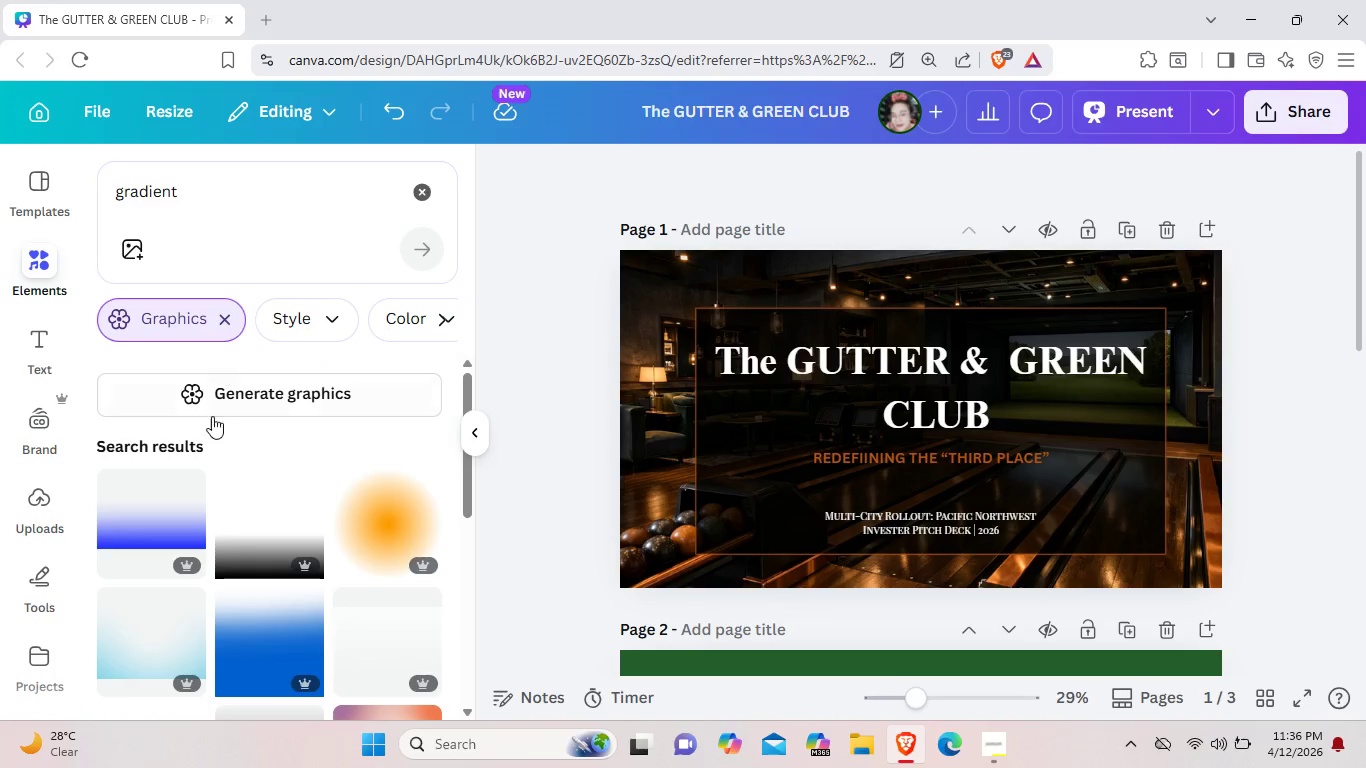 
scroll: coordinate [219, 471], scroll_direction: down, amount: 15.0
 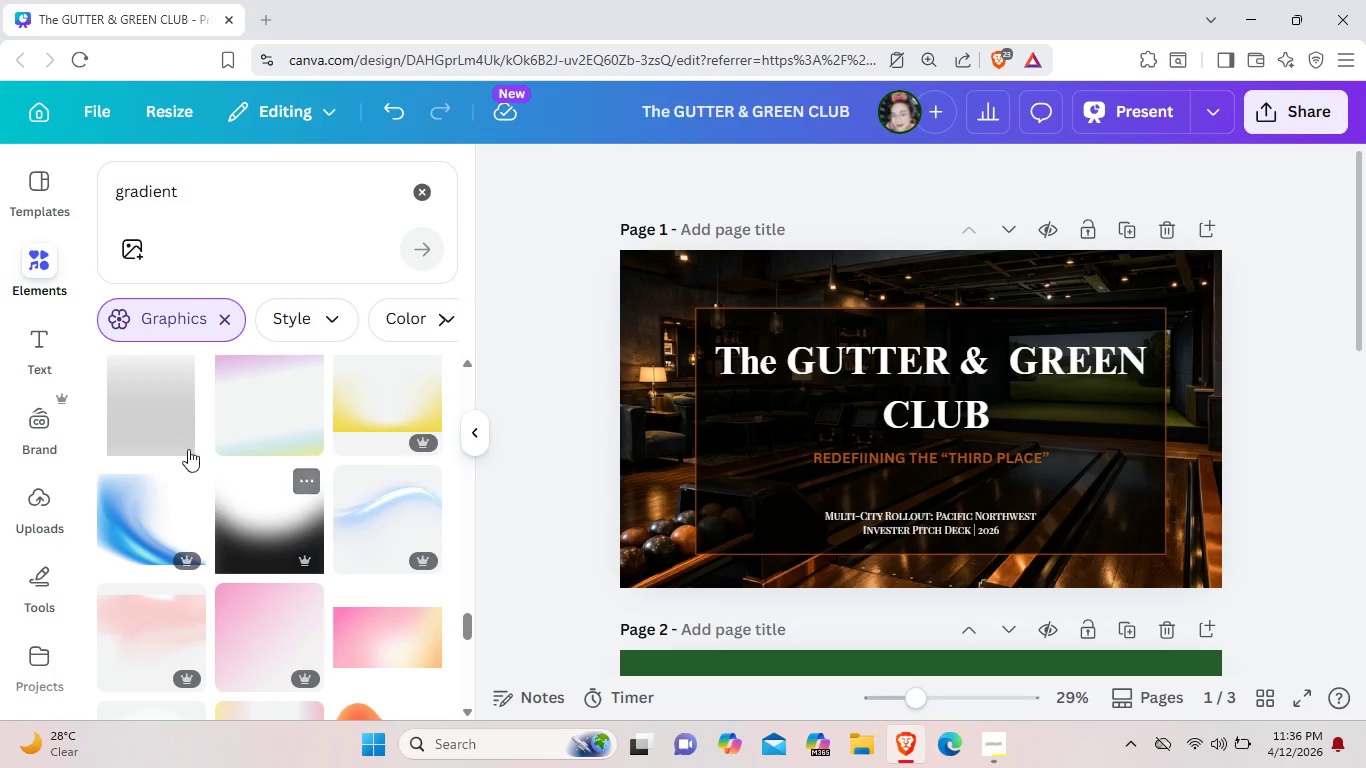 
left_click([176, 433])
 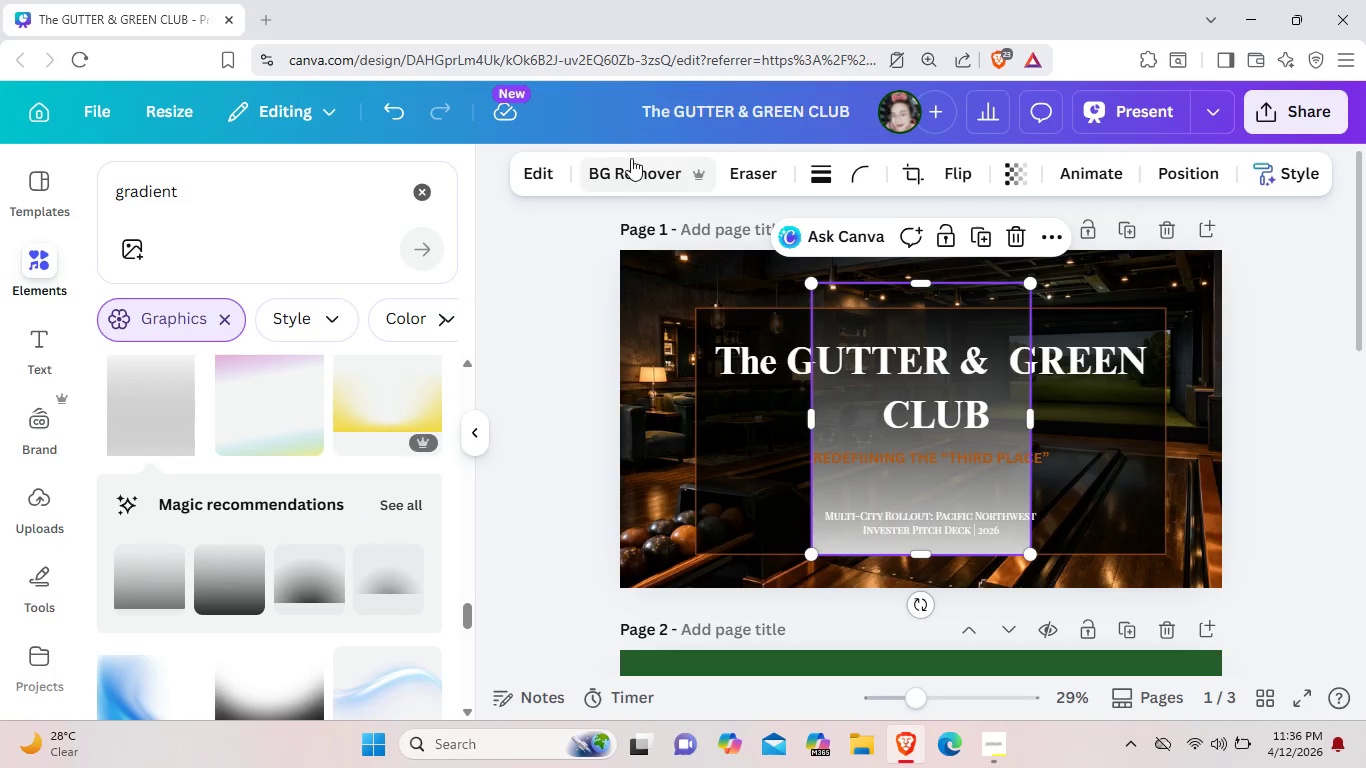 
left_click_drag(start_coordinate=[948, 495], to_coordinate=[770, 488])
 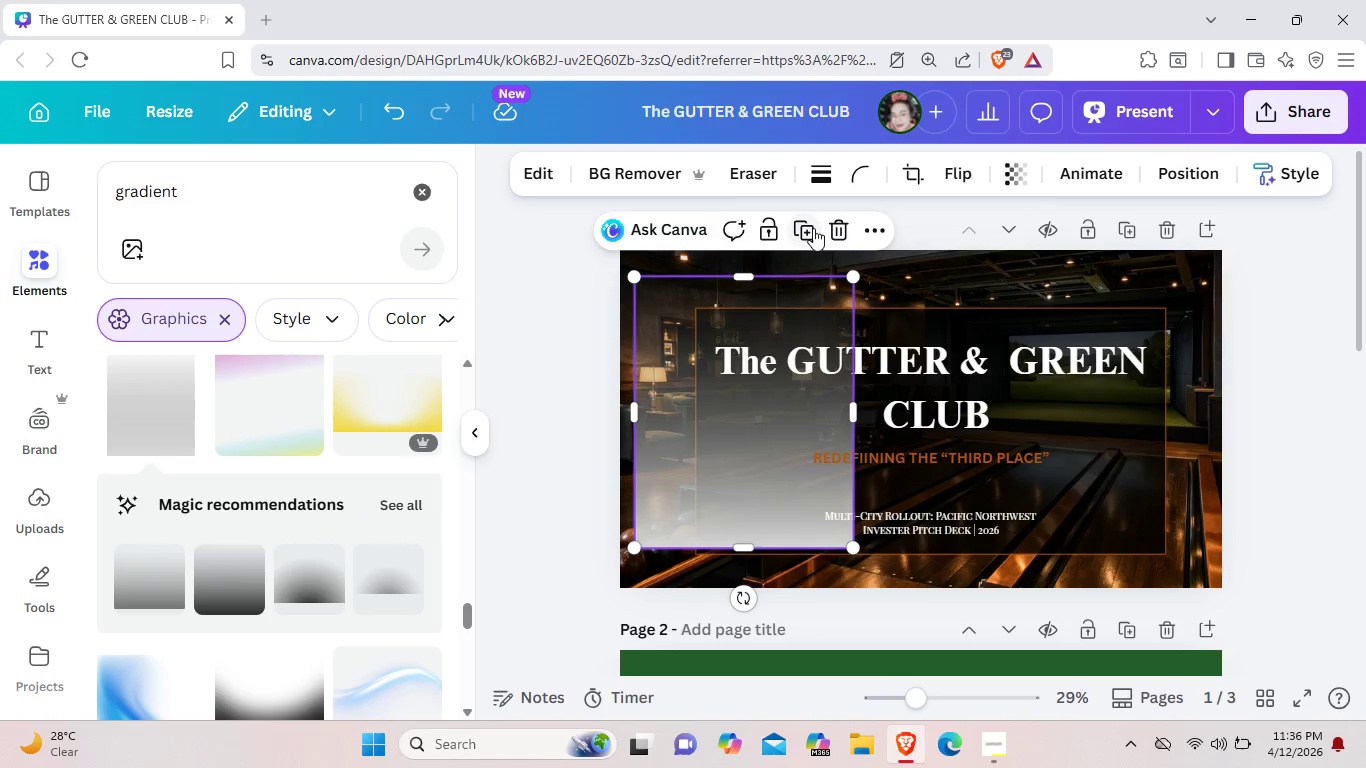 
left_click([839, 221])
 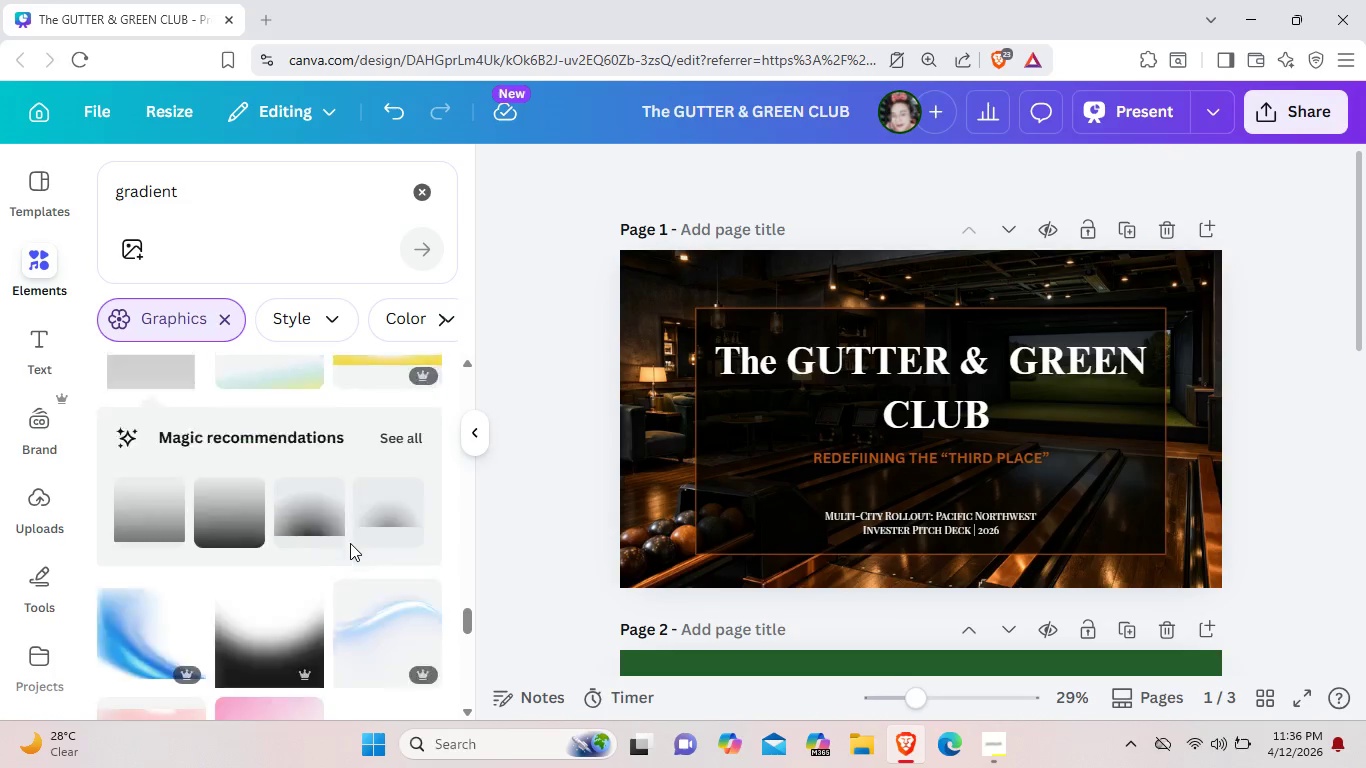 
scroll: coordinate [350, 543], scroll_direction: down, amount: 11.0
 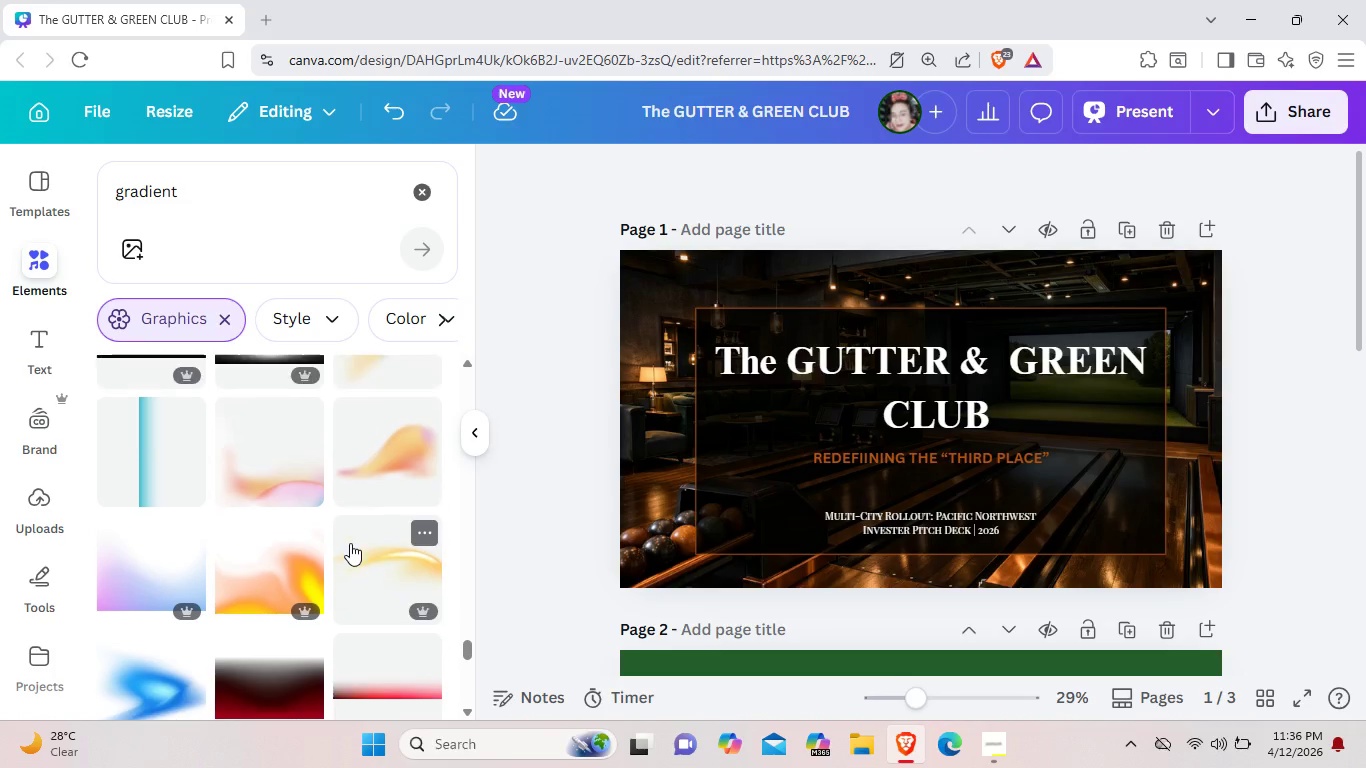 
scroll: coordinate [358, 492], scroll_direction: up, amount: 4.0
 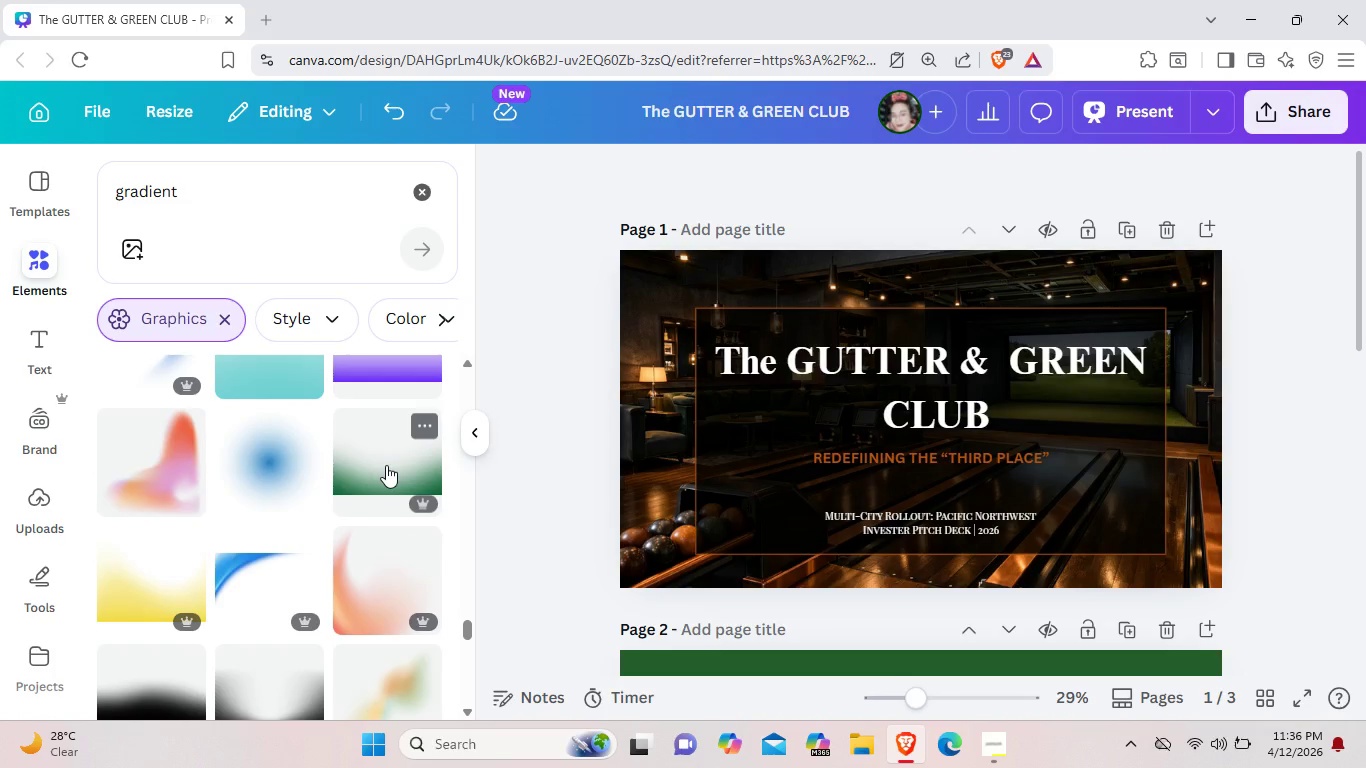 
left_click([386, 465])
 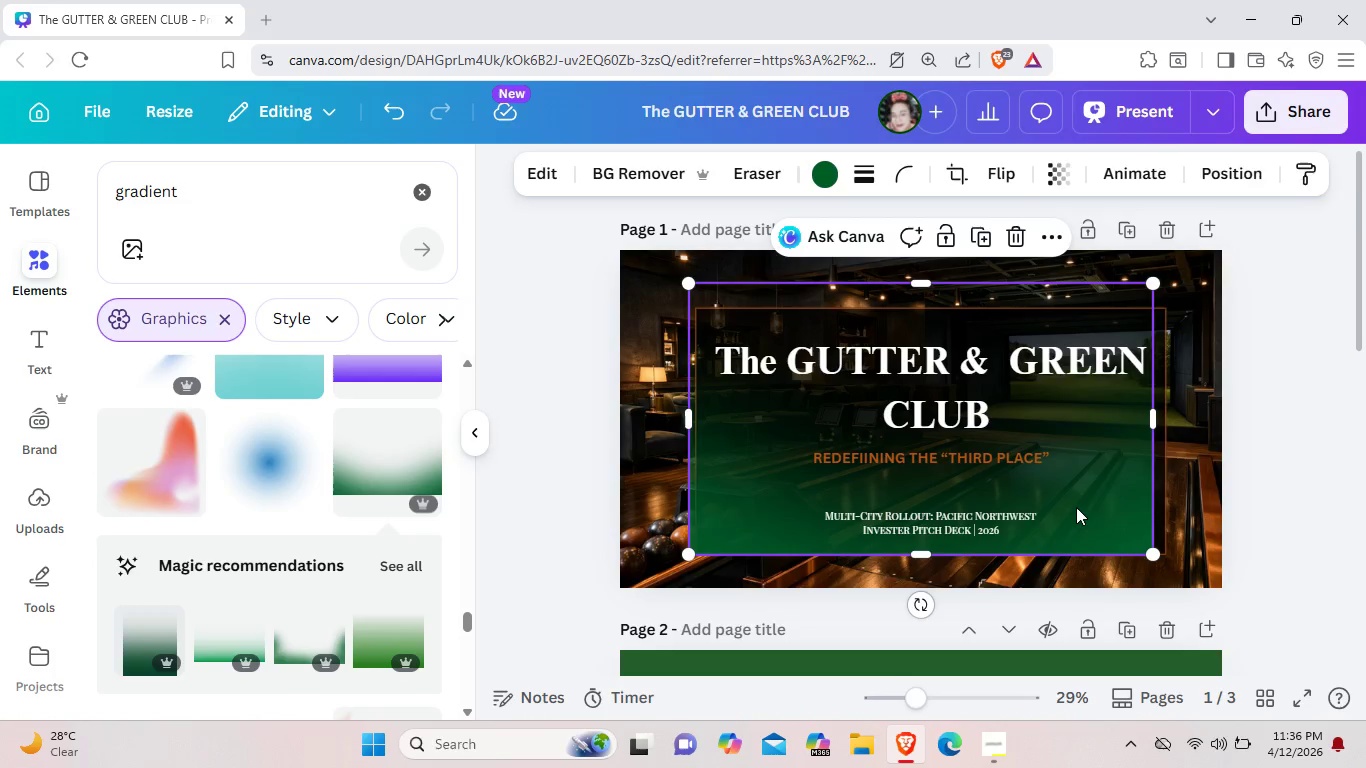 
left_click_drag(start_coordinate=[1076, 507], to_coordinate=[1053, 520])
 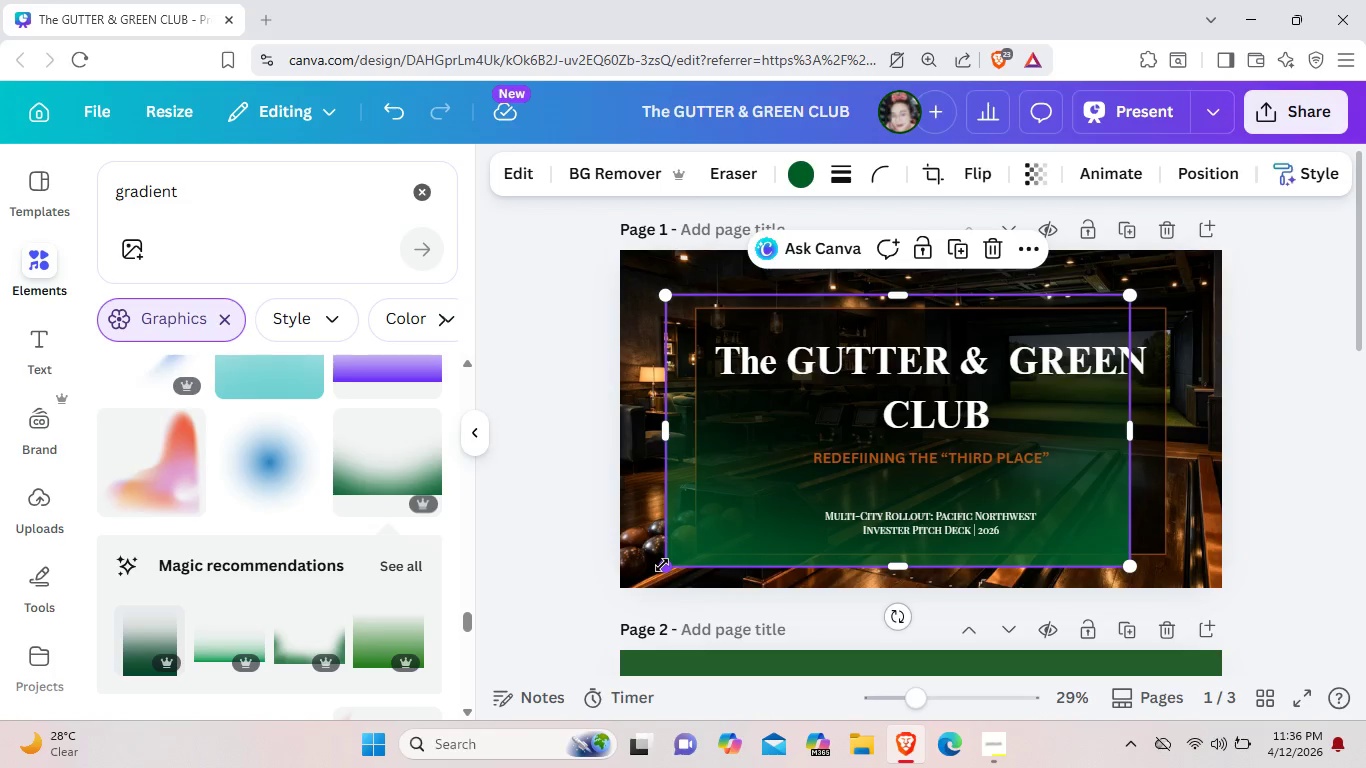 
left_click_drag(start_coordinate=[662, 565], to_coordinate=[618, 592])
 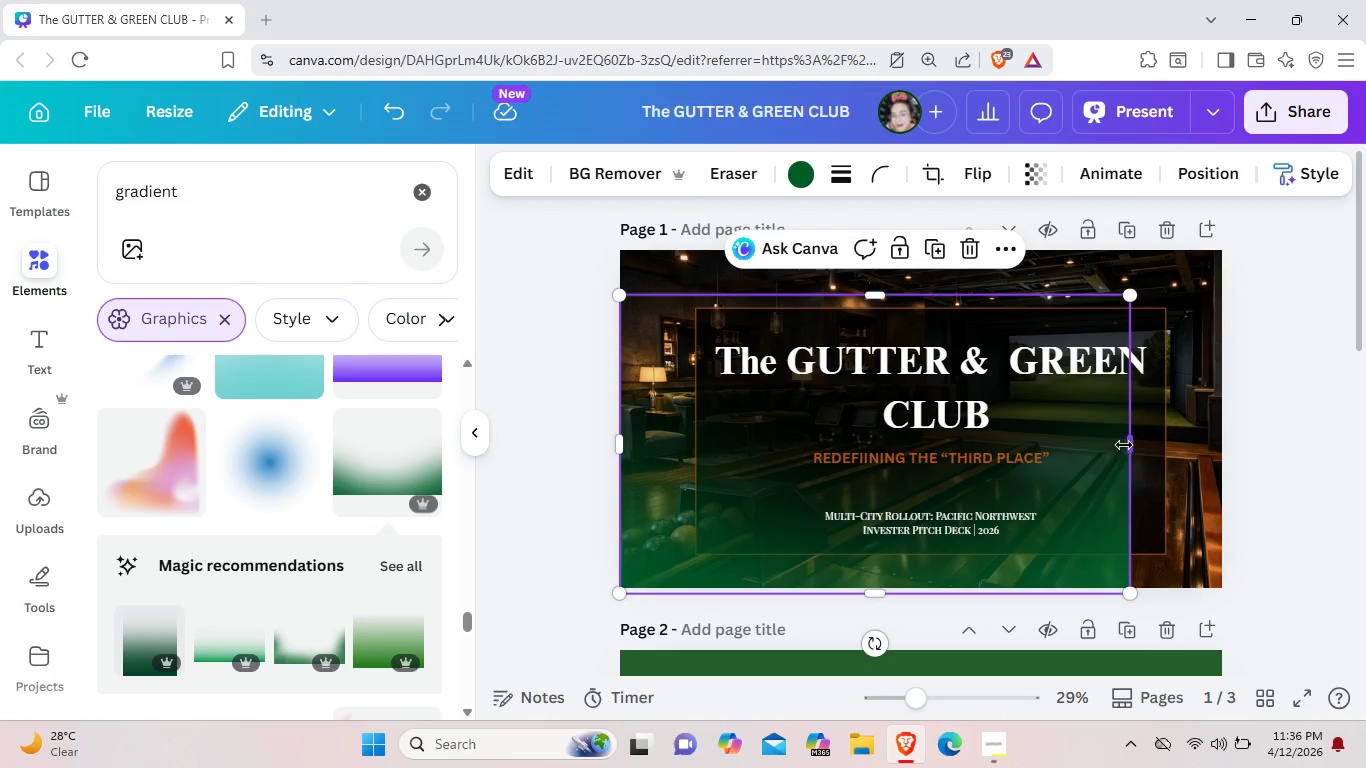 
left_click_drag(start_coordinate=[1124, 444], to_coordinate=[1226, 419])
 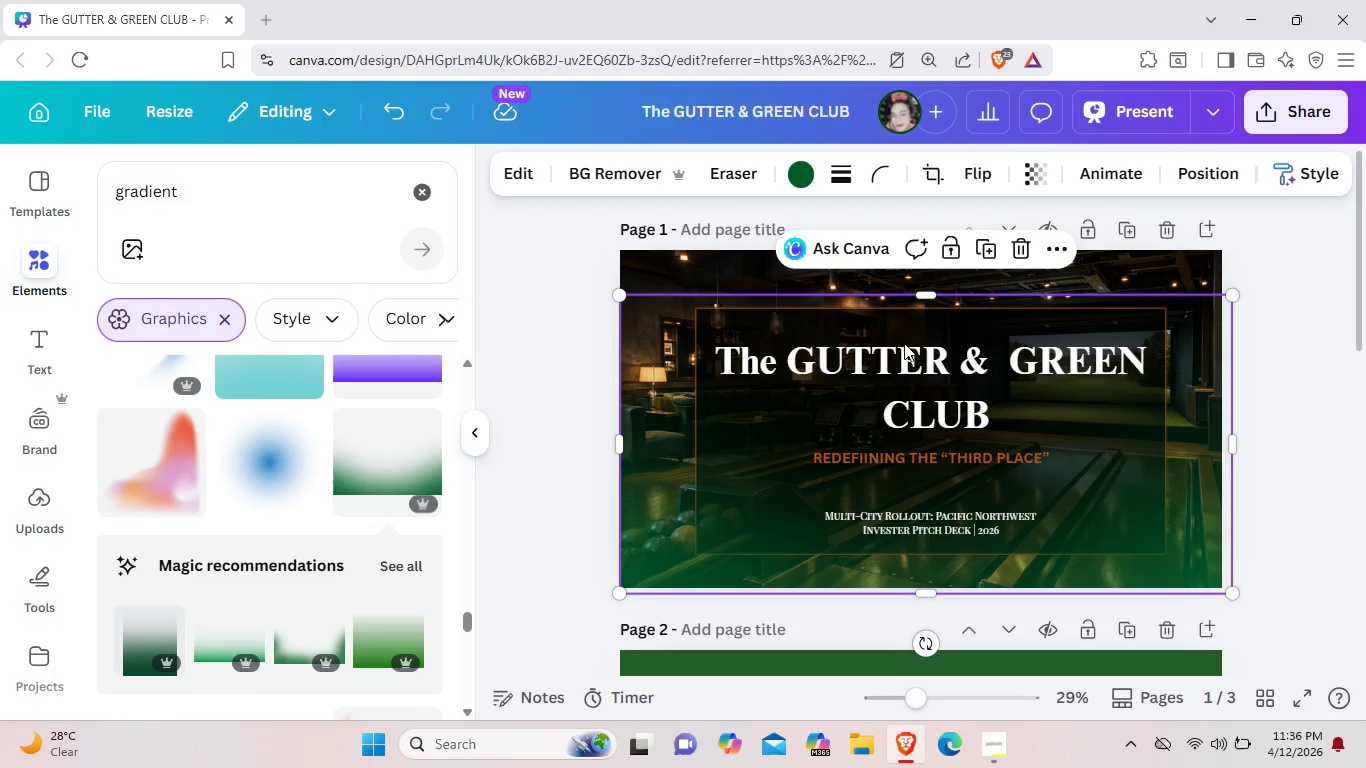 
left_click([1269, 401])
 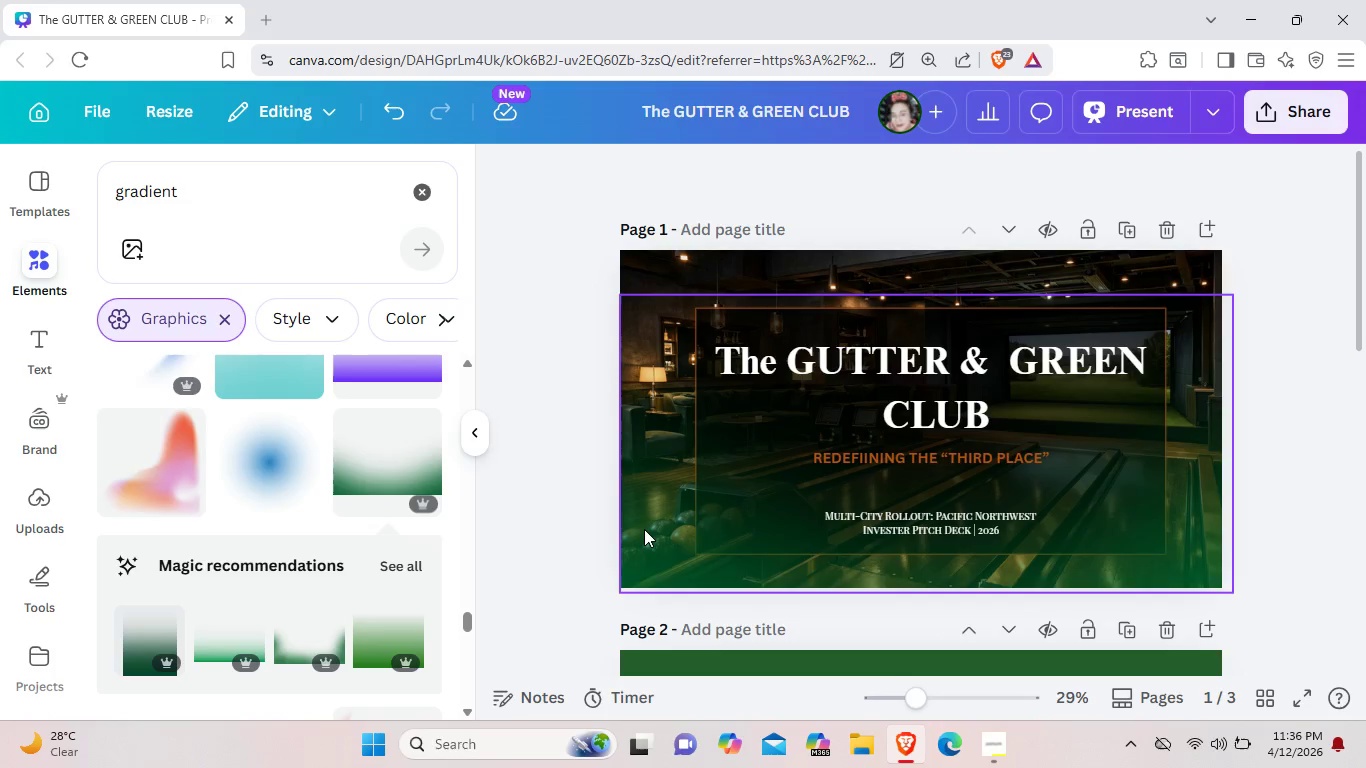 
left_click([644, 529])
 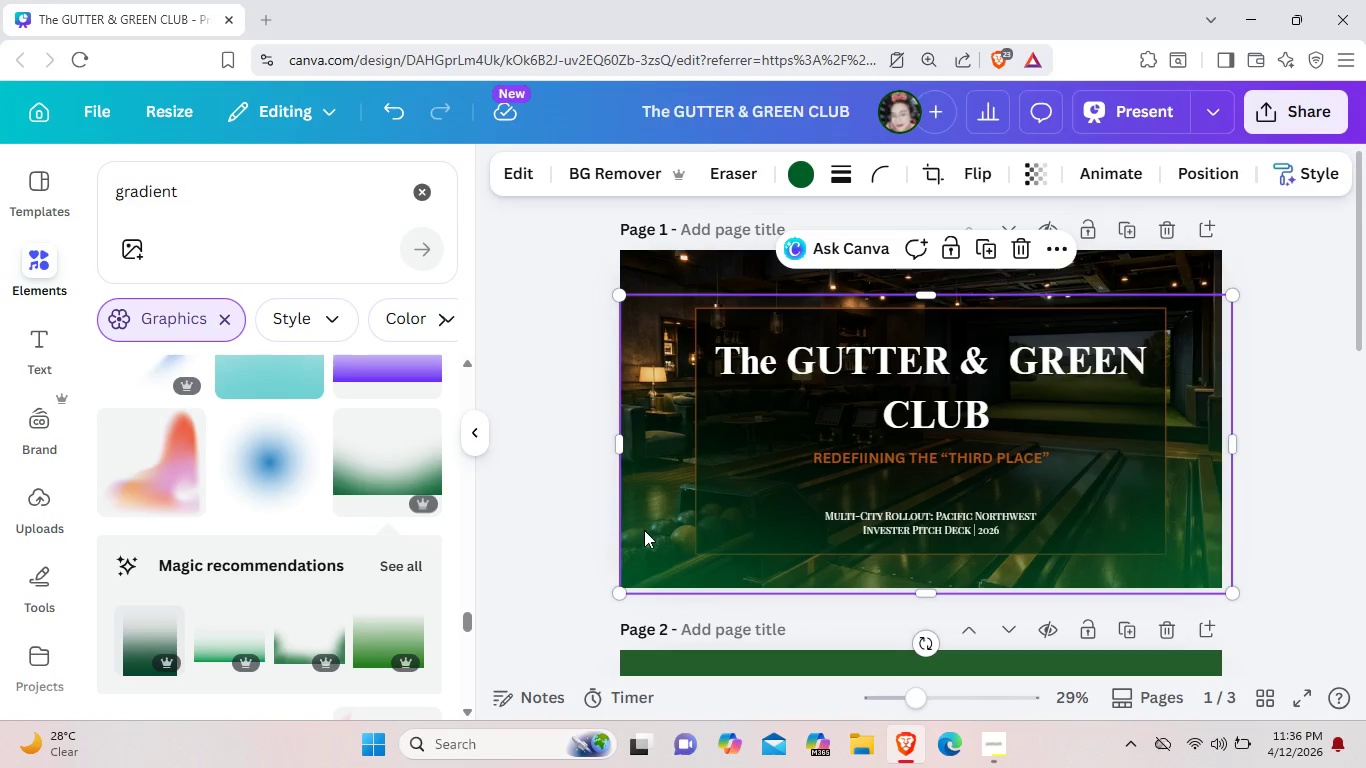 
key(Control+C)
 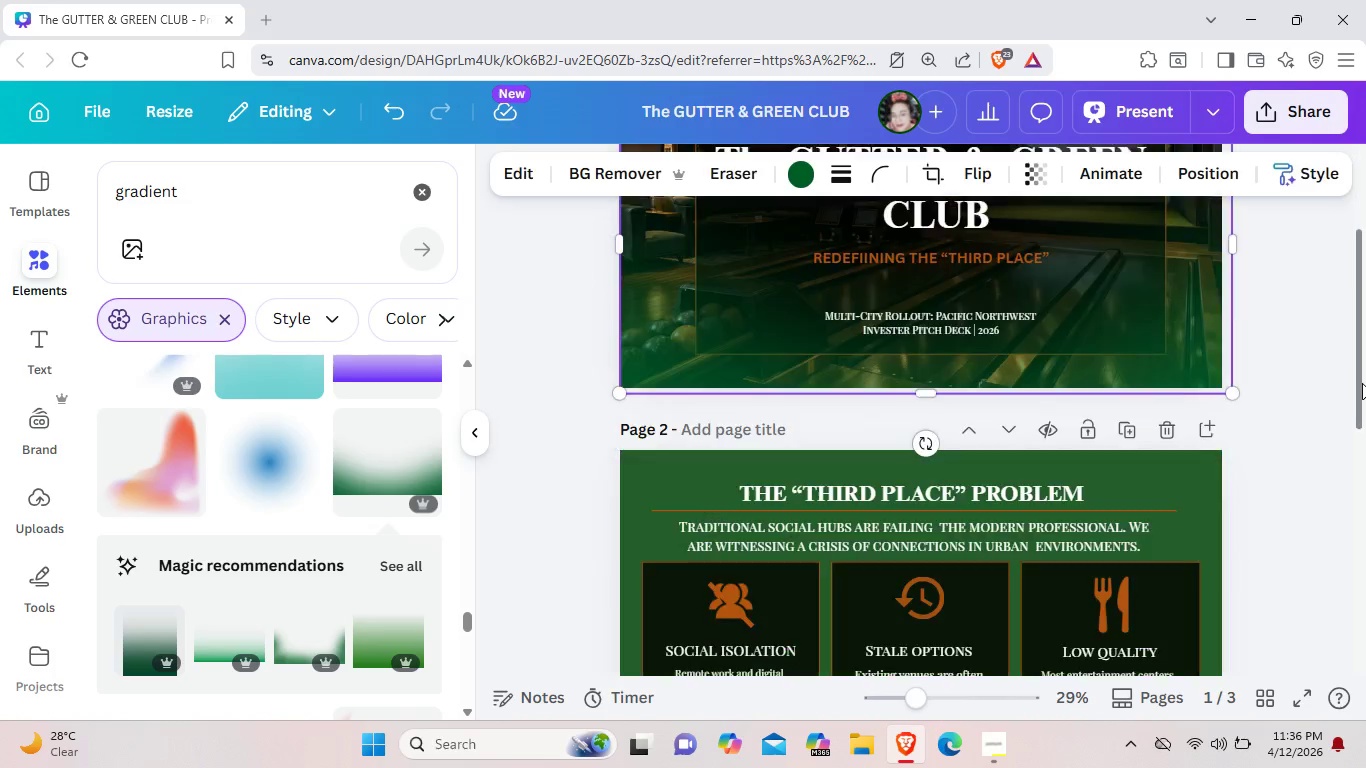 
left_click([1362, 383])
 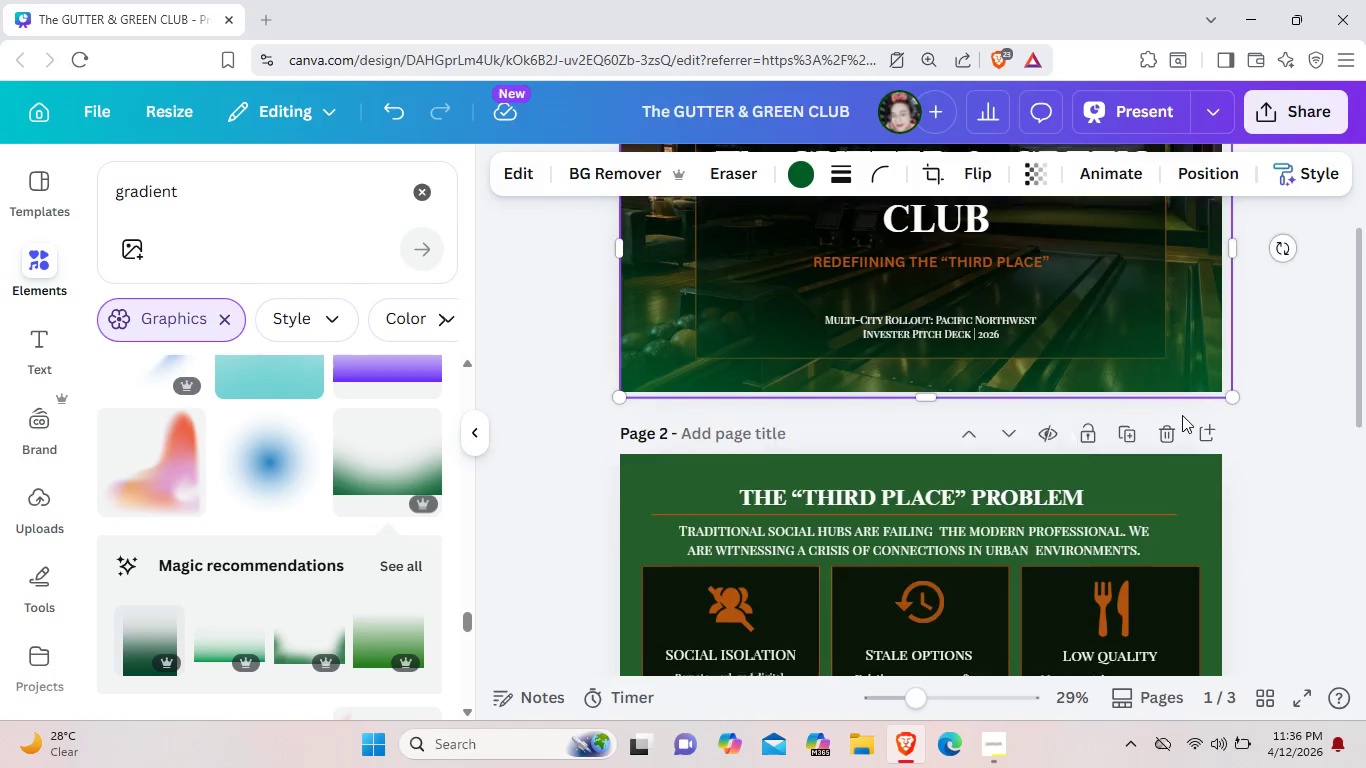 
scroll: coordinate [1182, 415], scroll_direction: up, amount: 3.0
 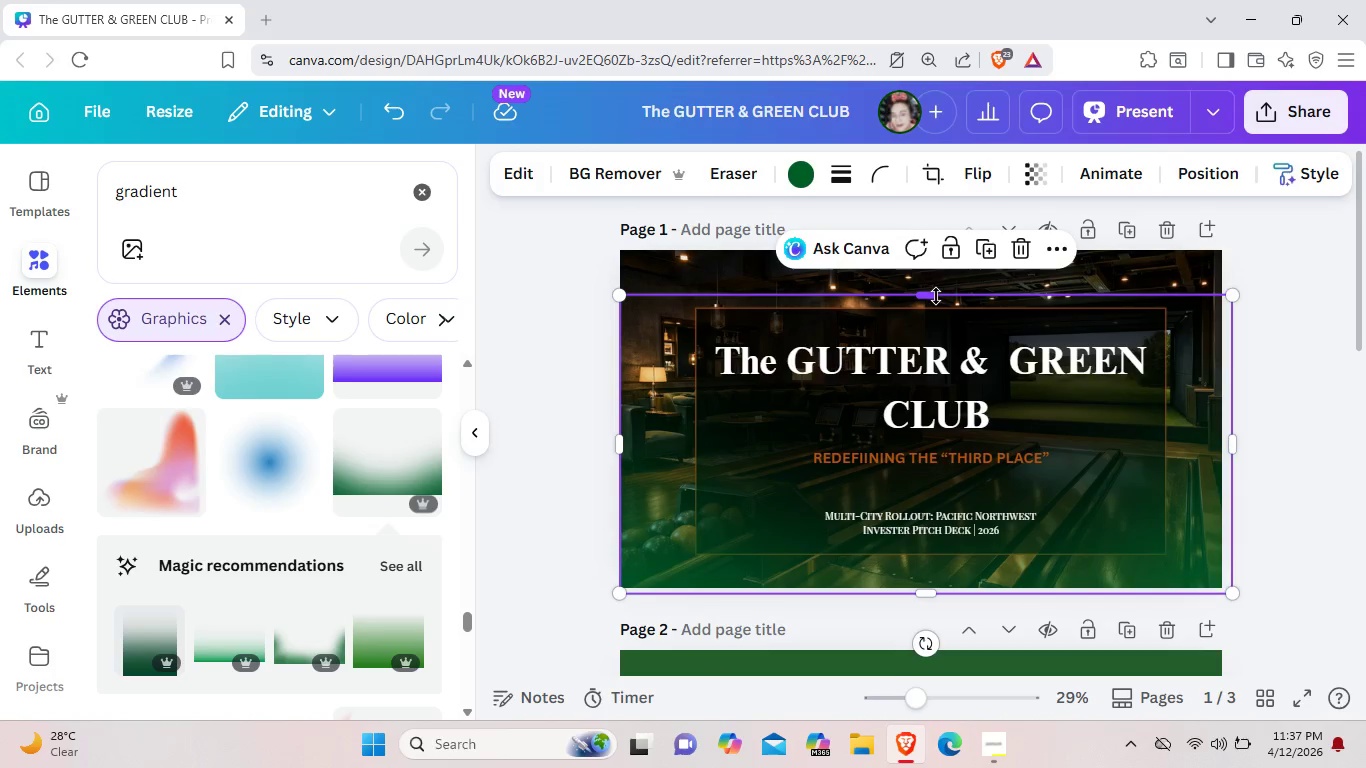 
left_click_drag(start_coordinate=[936, 296], to_coordinate=[949, 292])
 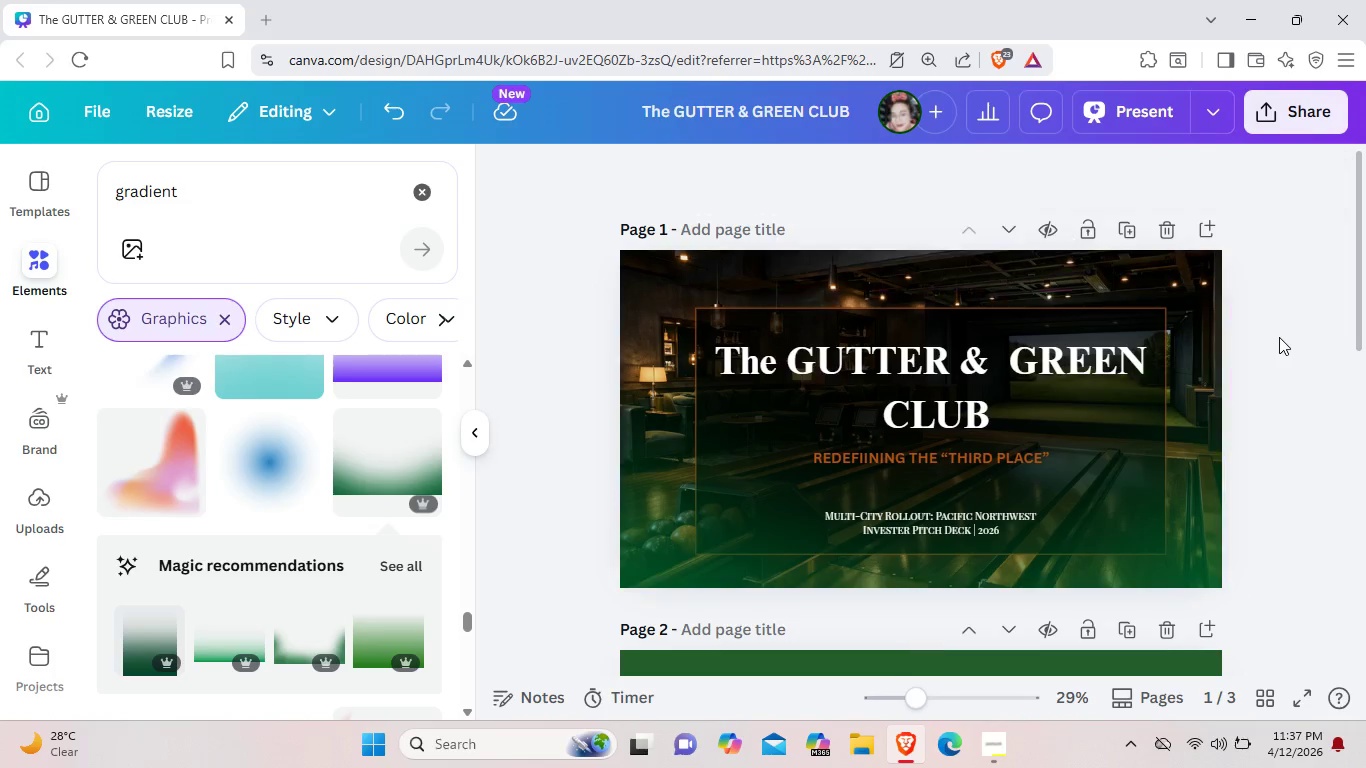 
left_click([1279, 337])
 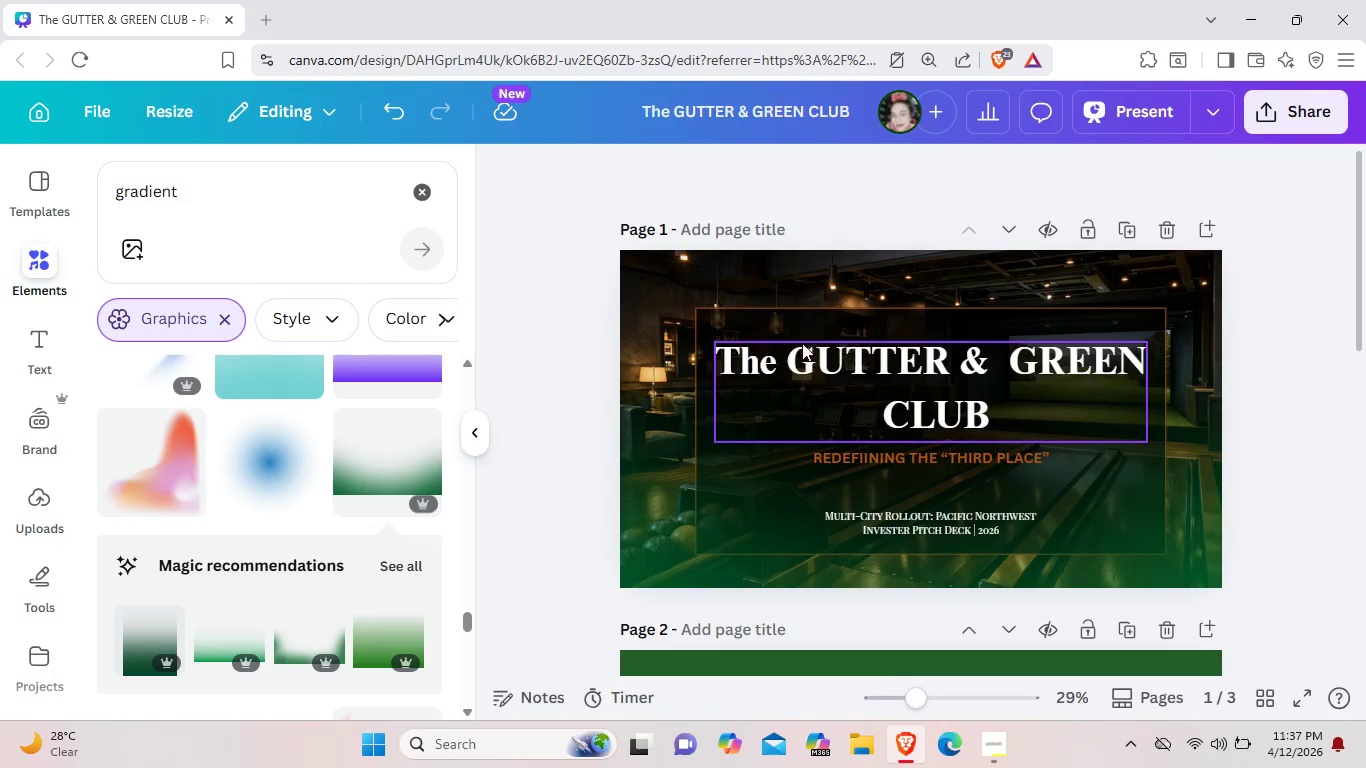 
key(Control+V)
 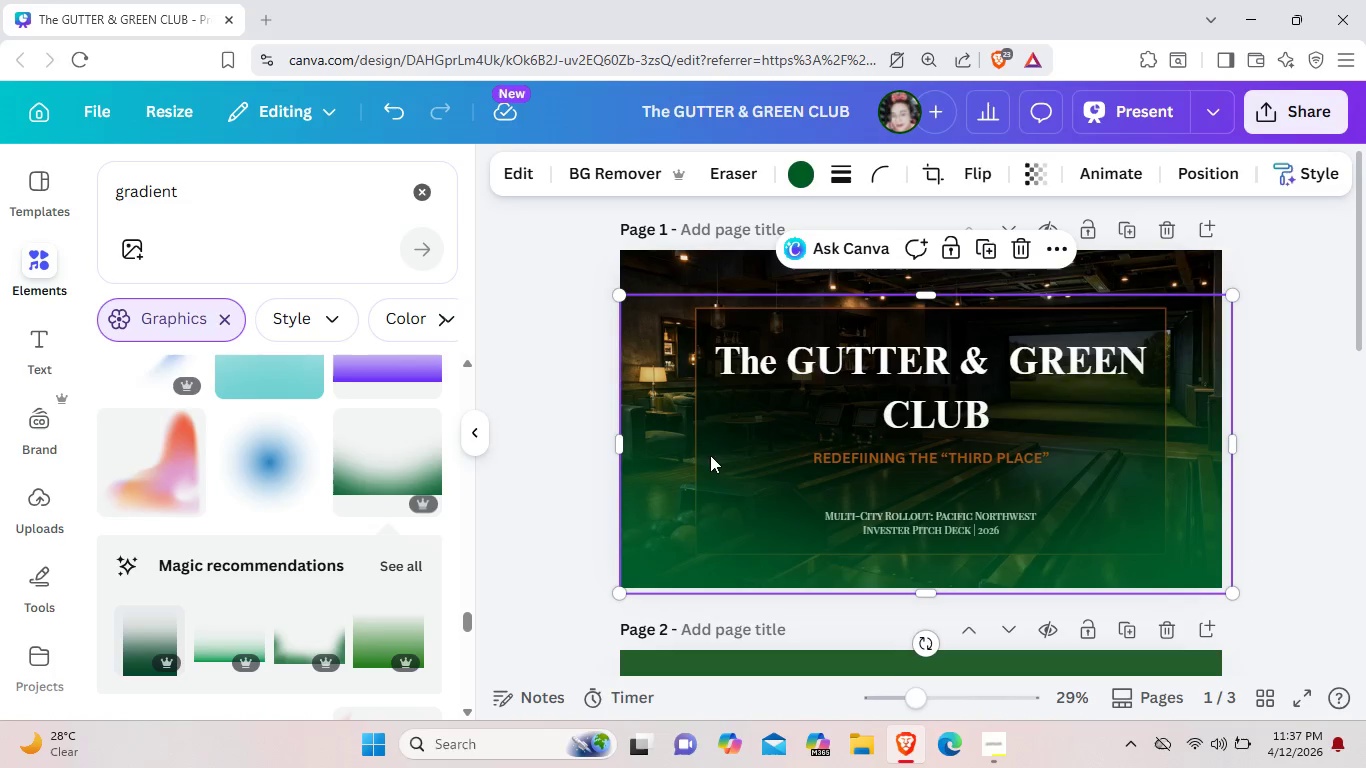 
left_click_drag(start_coordinate=[709, 455], to_coordinate=[724, 401])
 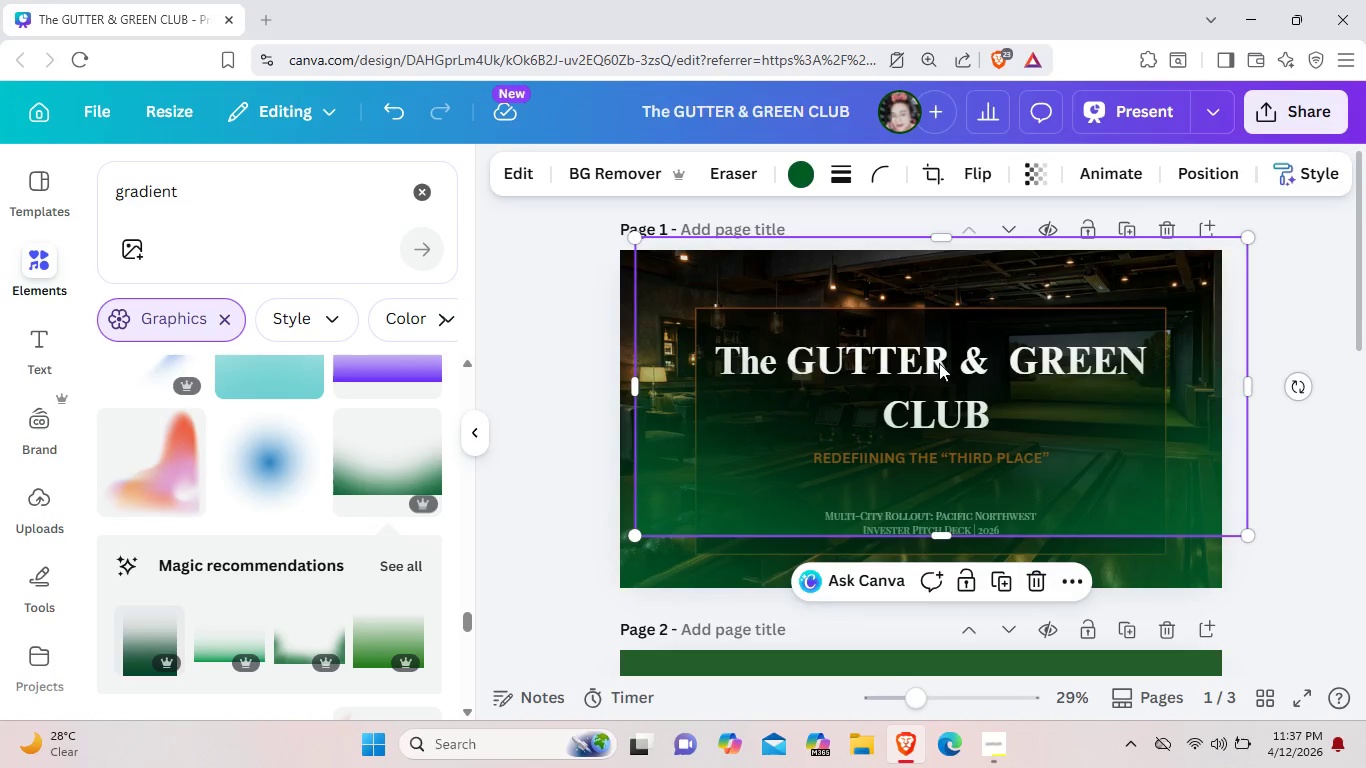 
left_click_drag(start_coordinate=[940, 363], to_coordinate=[936, 415])
 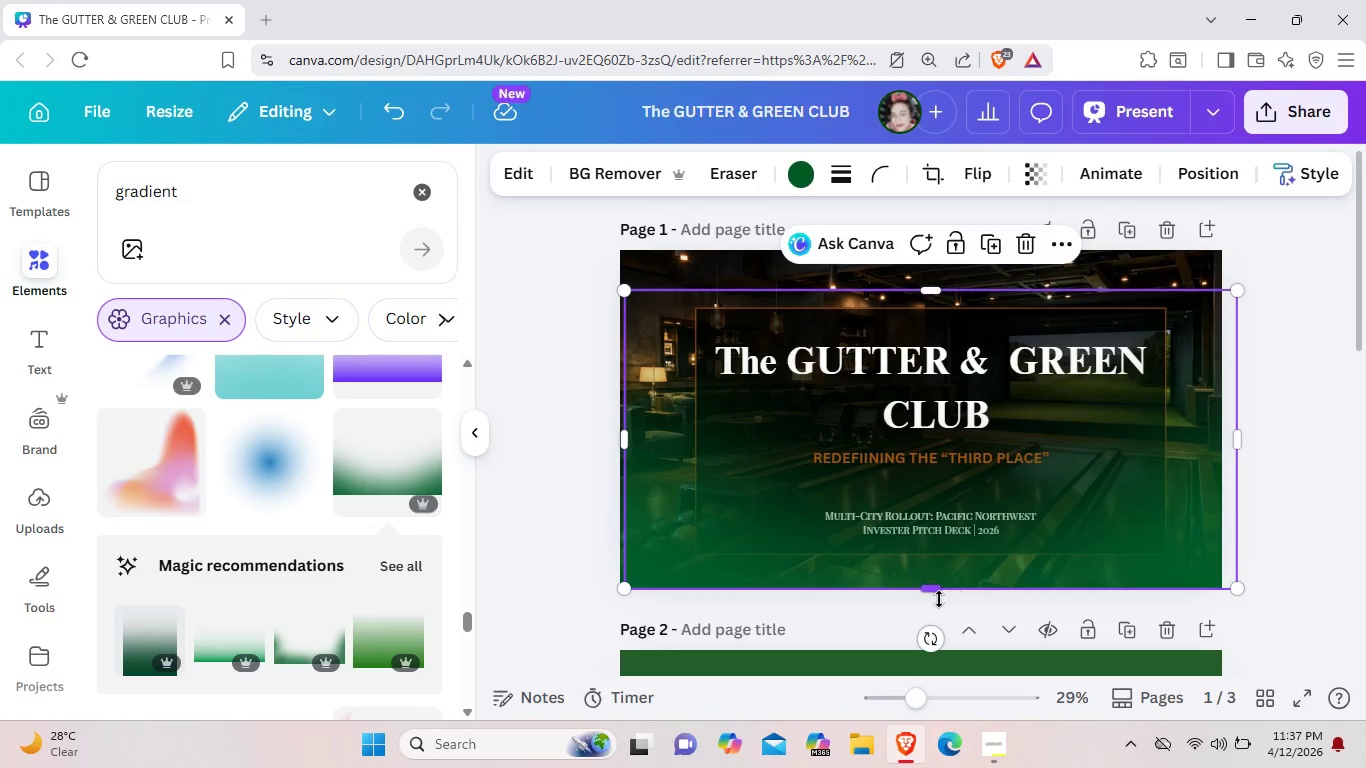 
left_click_drag(start_coordinate=[933, 648], to_coordinate=[931, 363])
 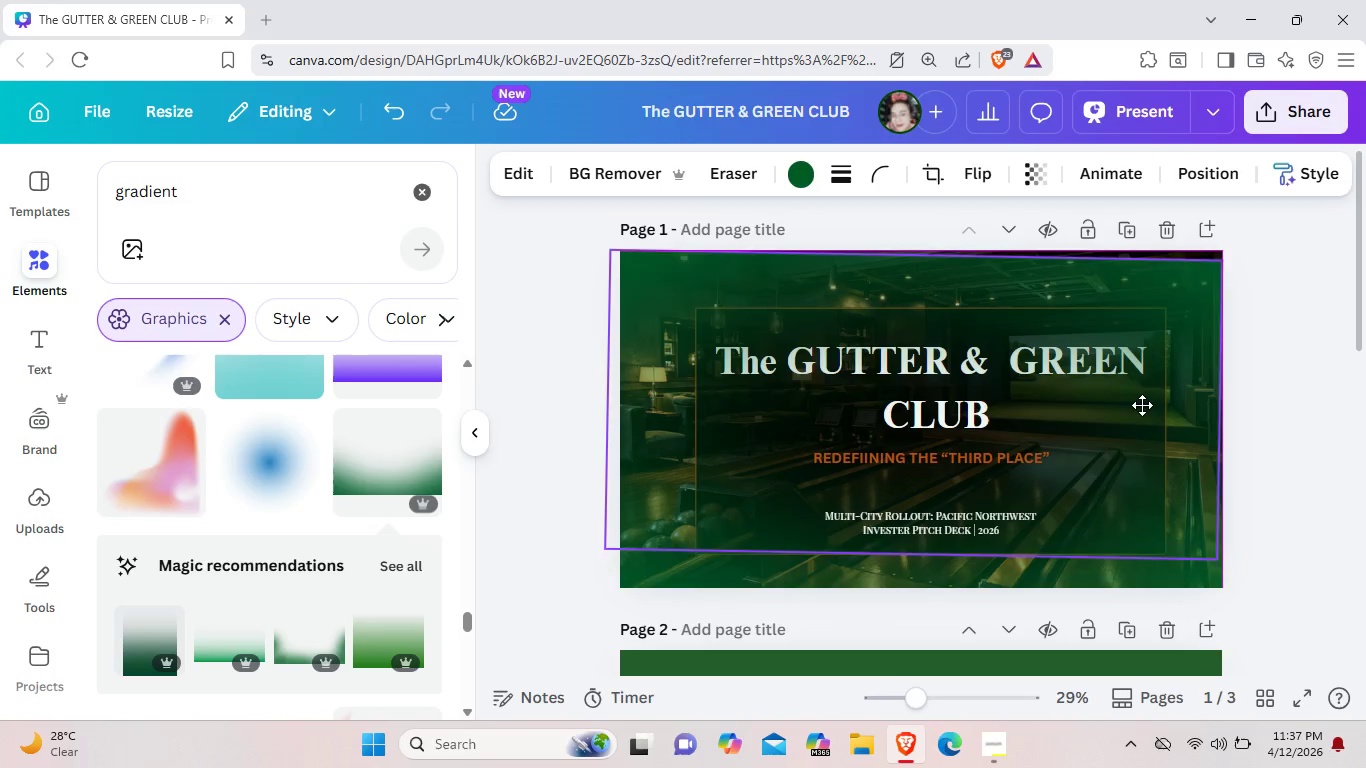 
left_click_drag(start_coordinate=[1160, 448], to_coordinate=[1142, 401])
 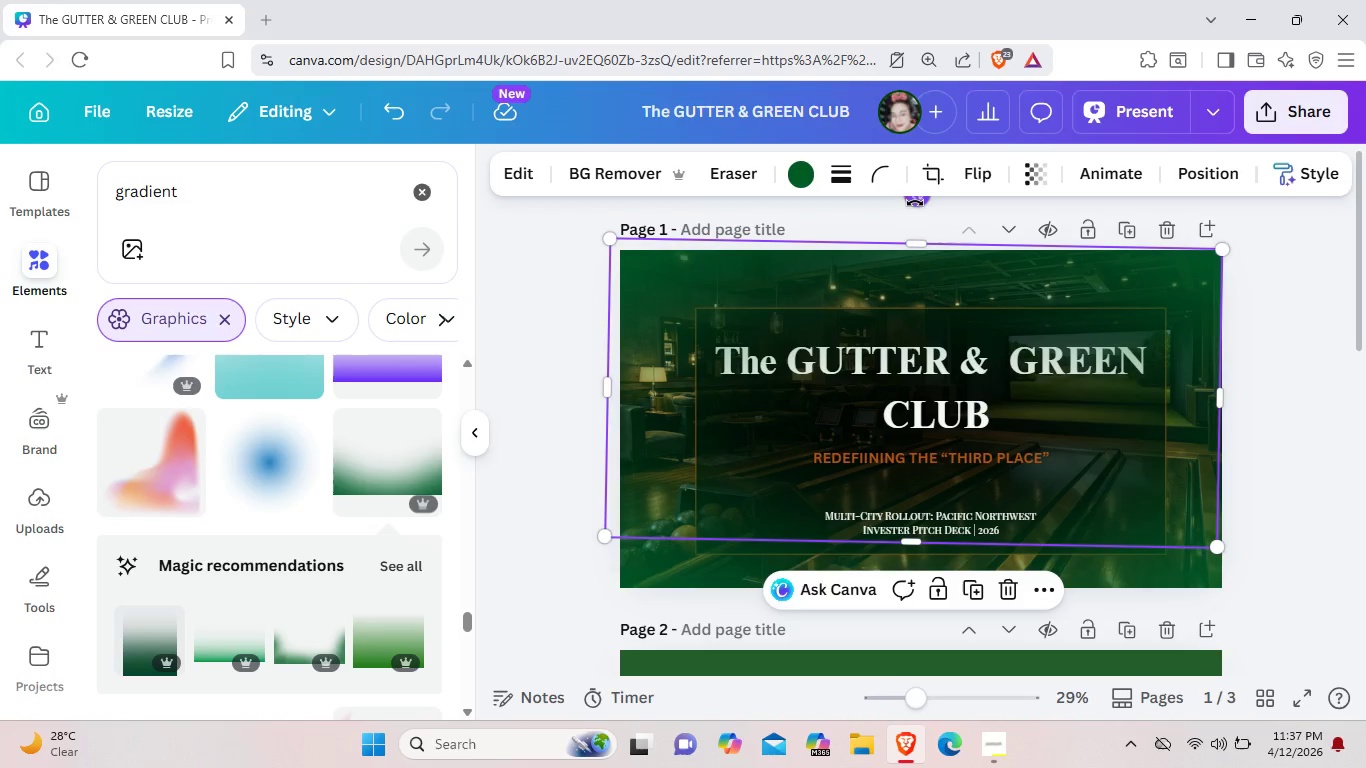 
left_click_drag(start_coordinate=[915, 203], to_coordinate=[910, 208])
 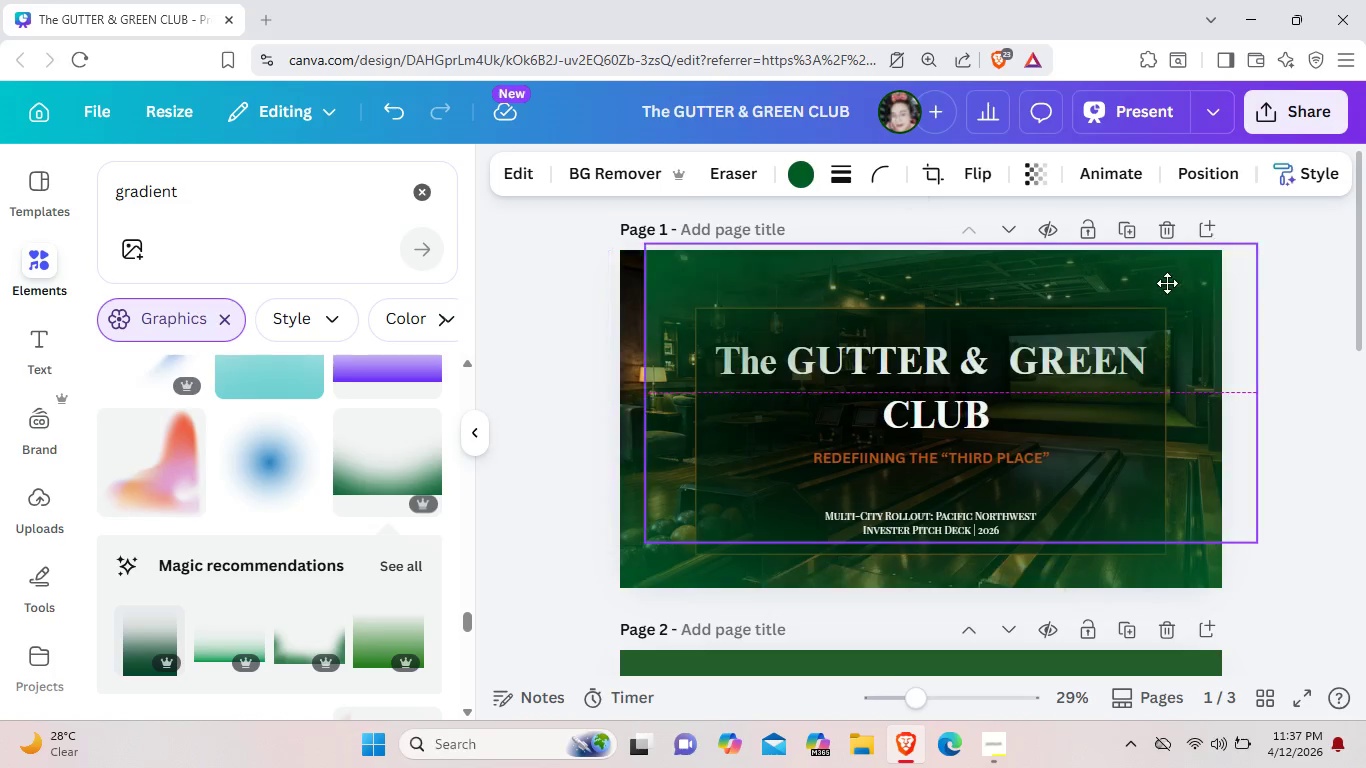 
left_click_drag(start_coordinate=[1129, 283], to_coordinate=[1136, 281])
 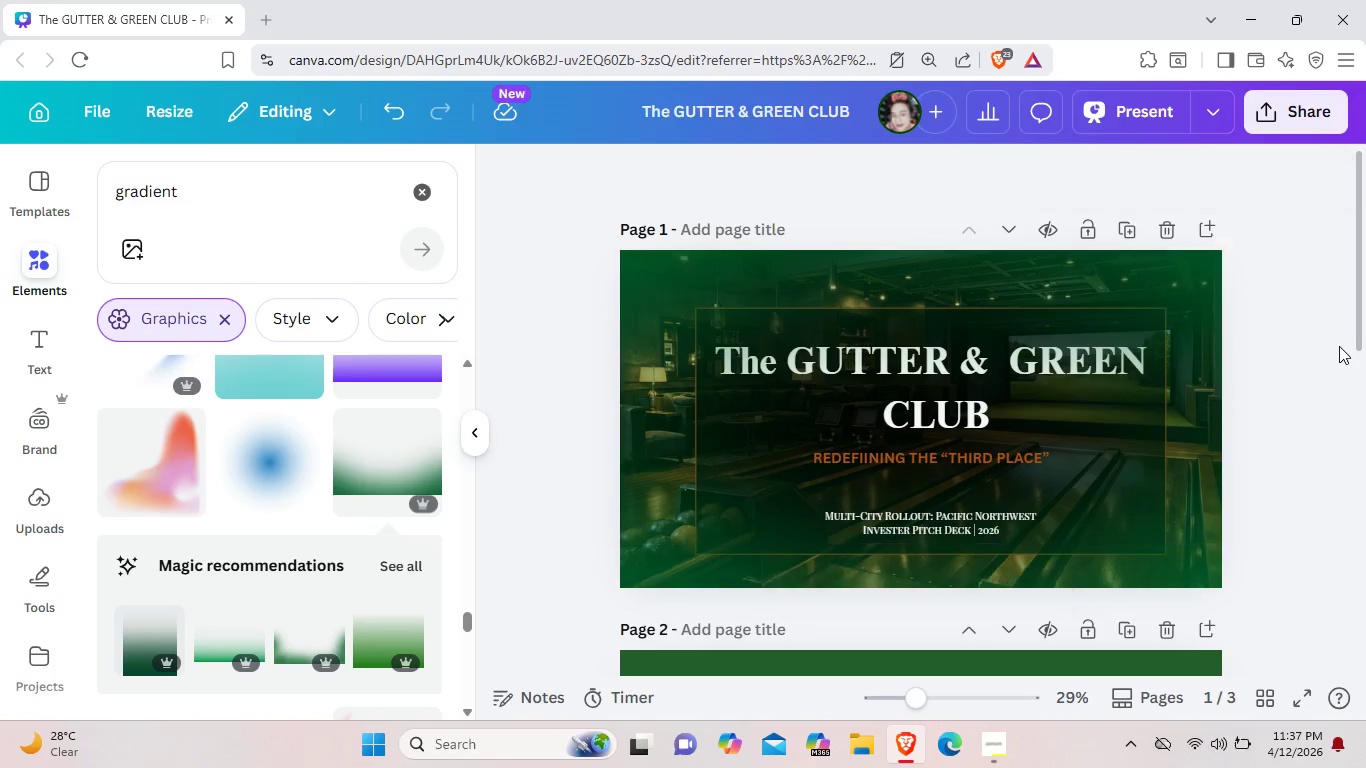 
left_click([1339, 346])
 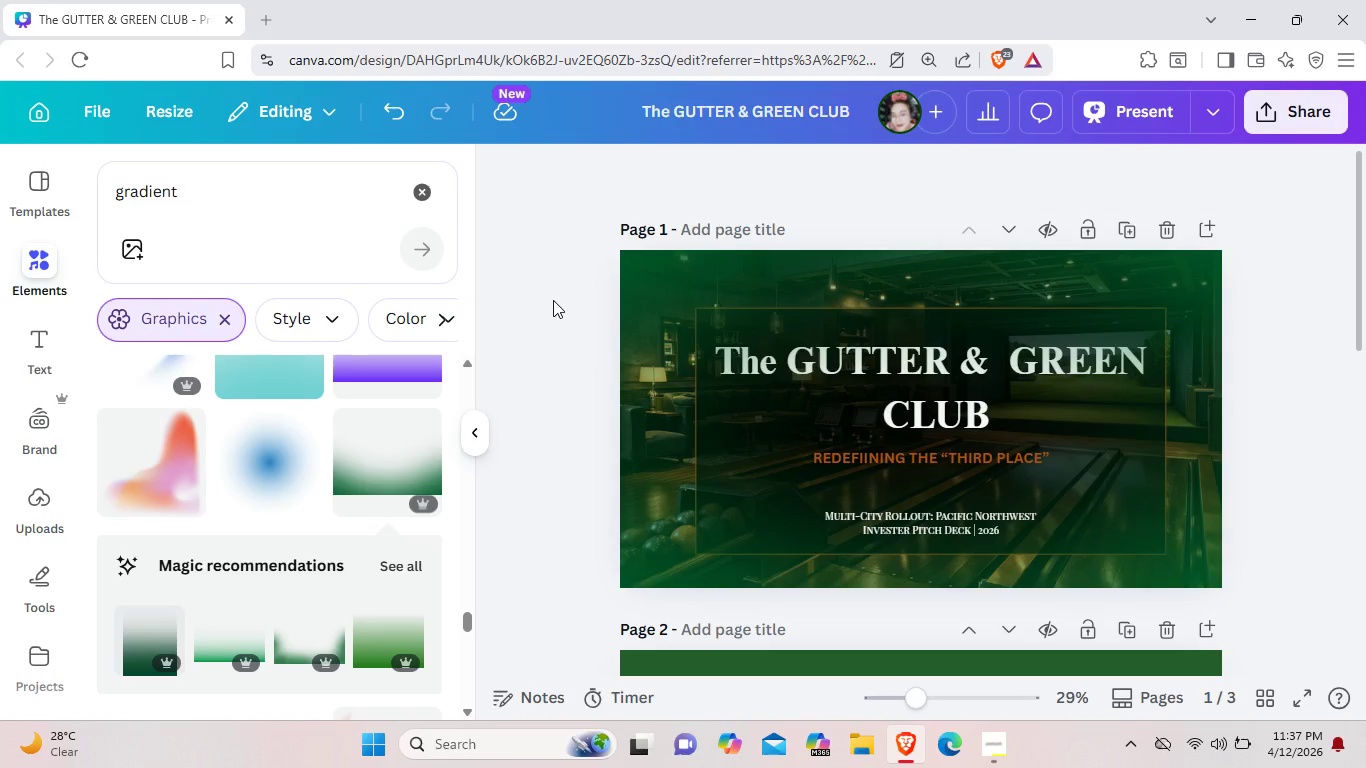 
wait(5.61)
 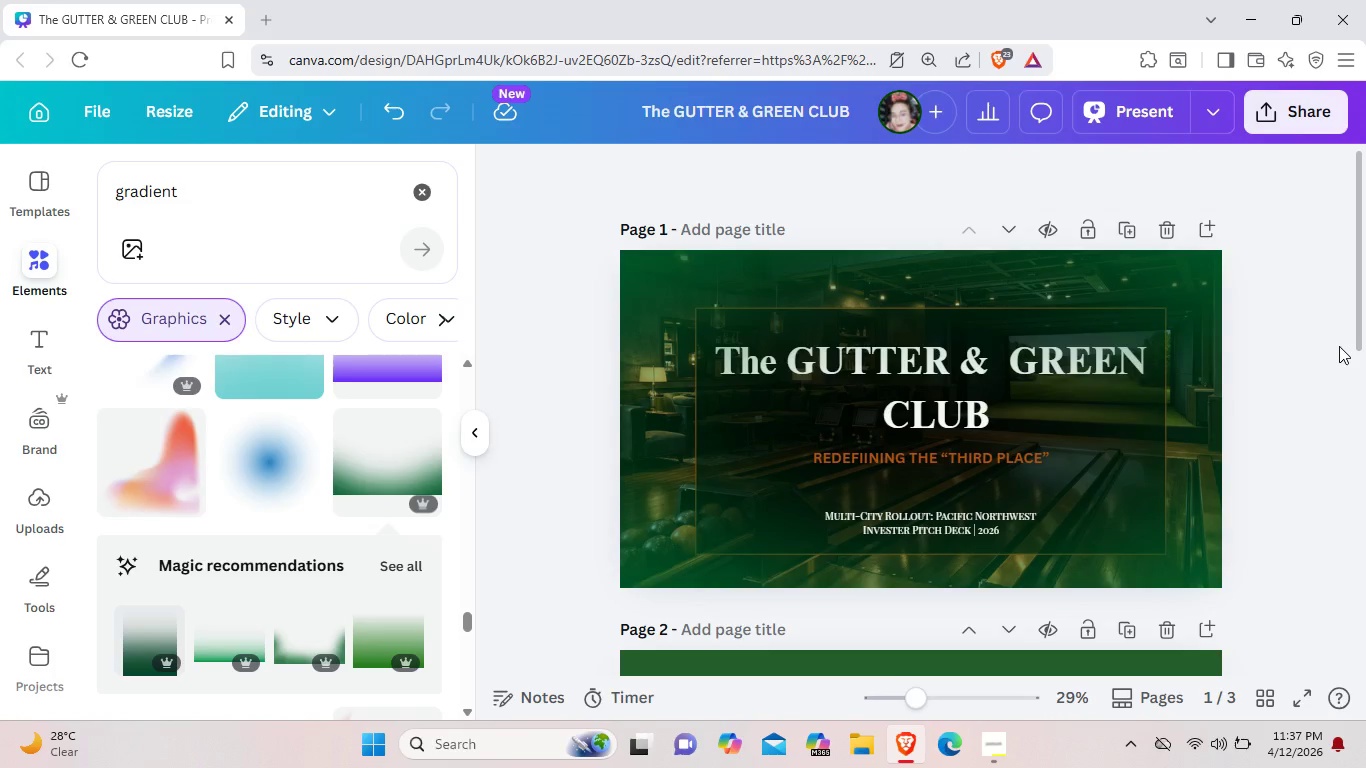 
left_click([649, 301])
 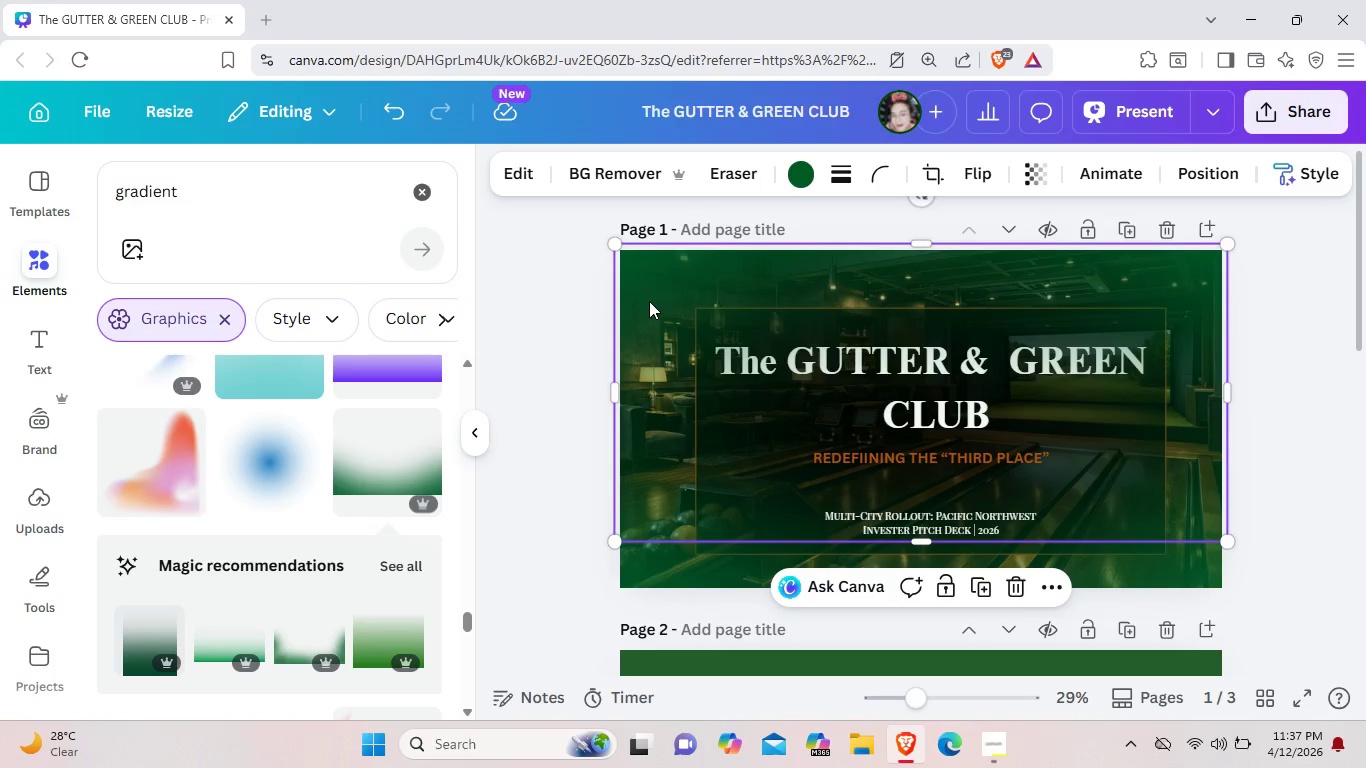 
right_click([649, 301])
 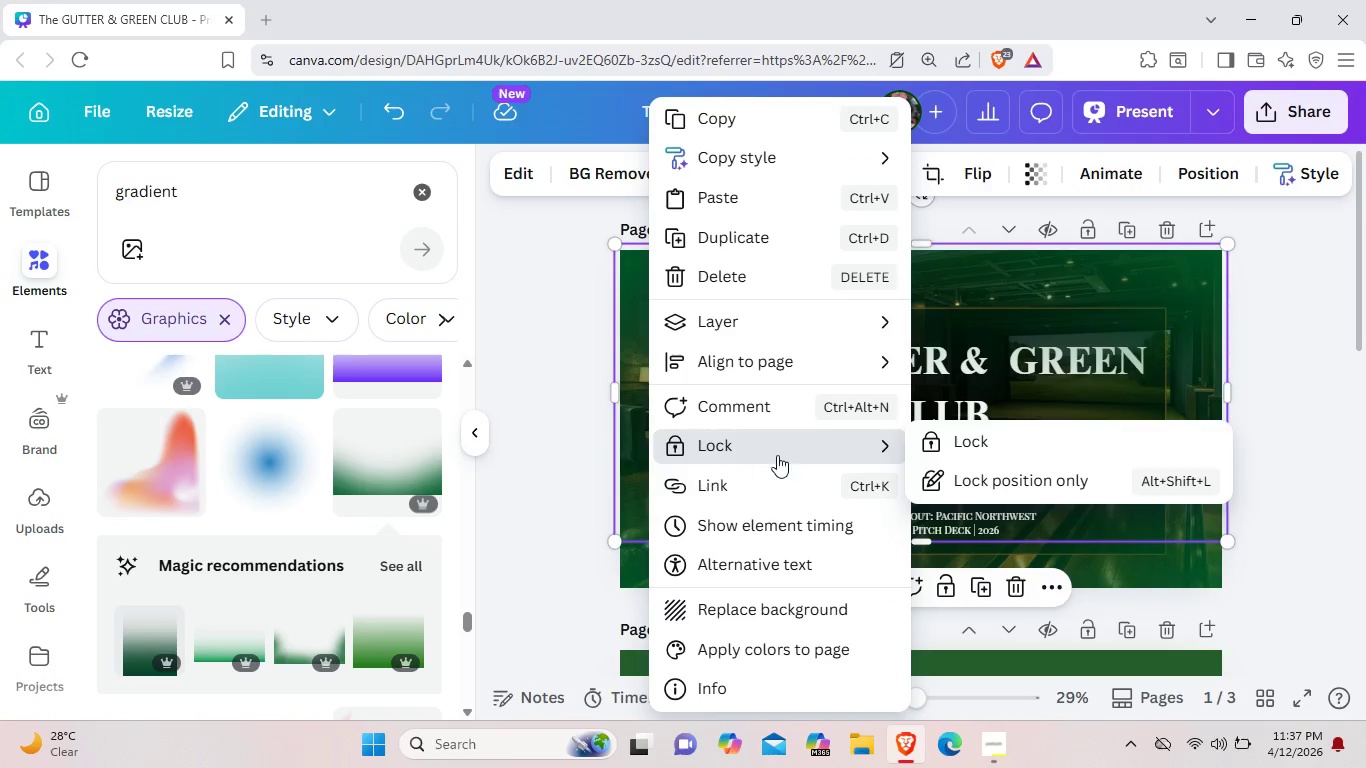 
left_click([1023, 486])
 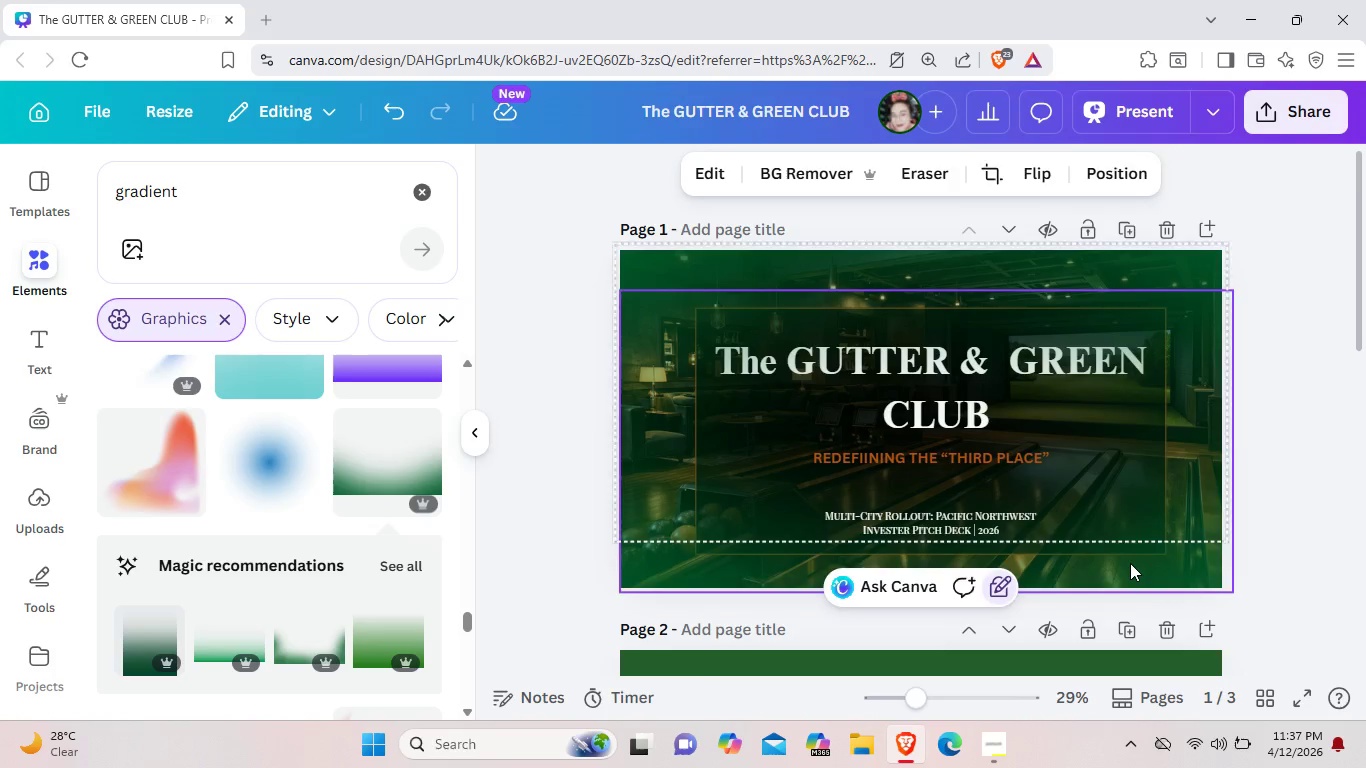 
left_click([1130, 563])
 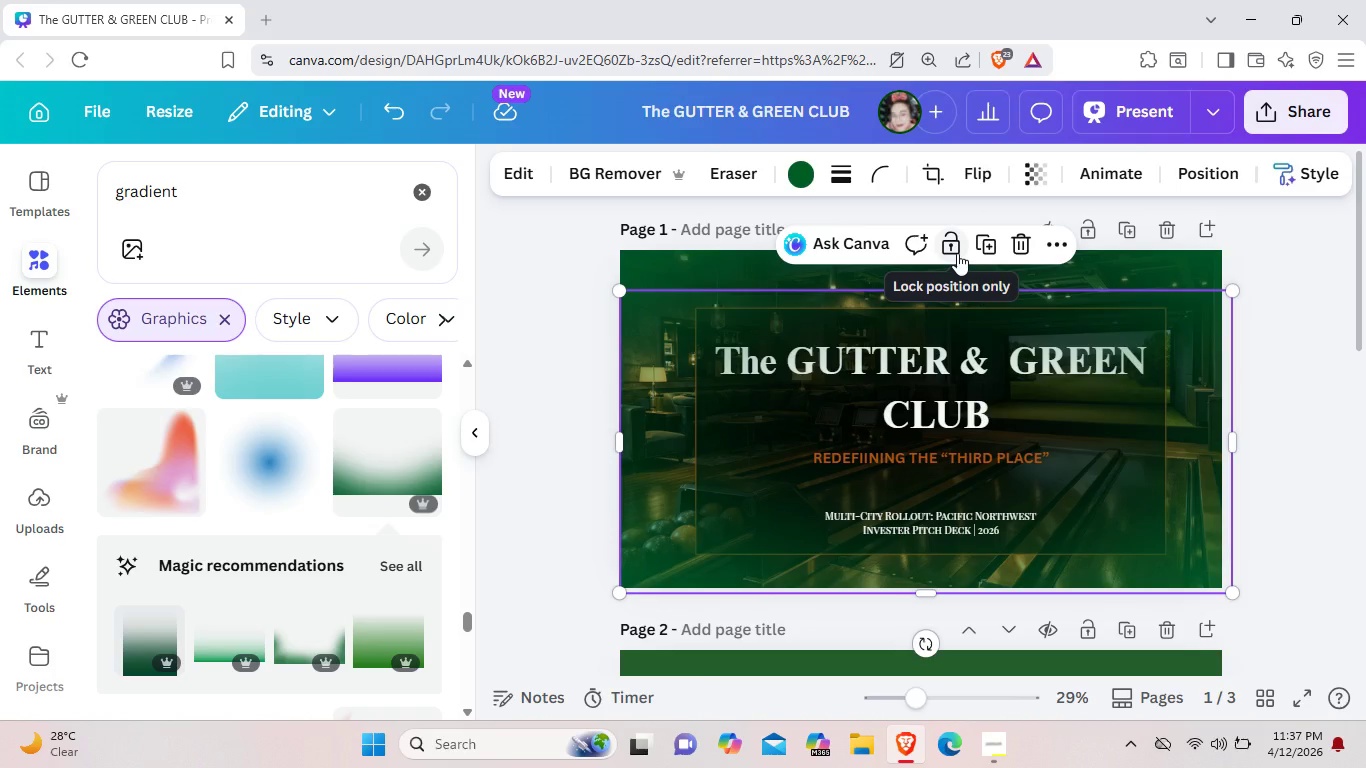 
left_click([957, 253])
 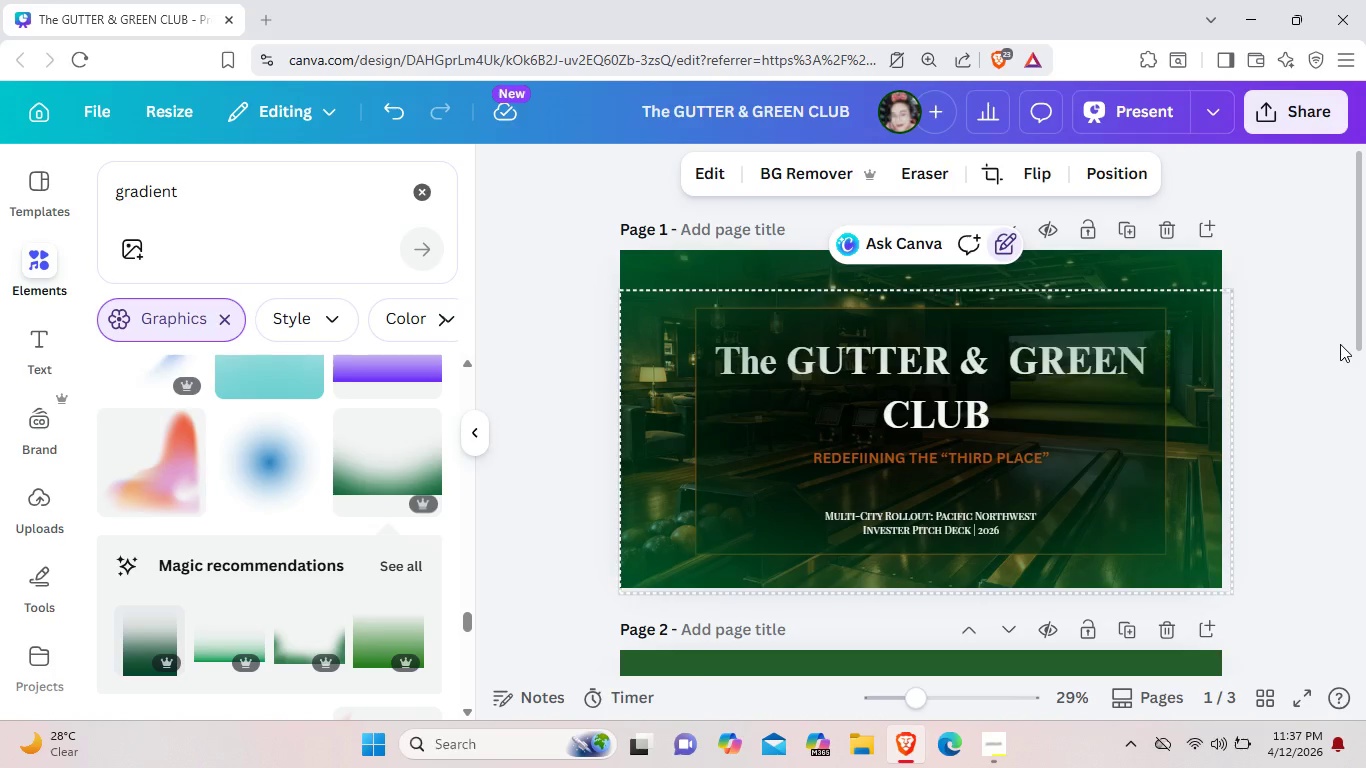 
left_click([1340, 344])
 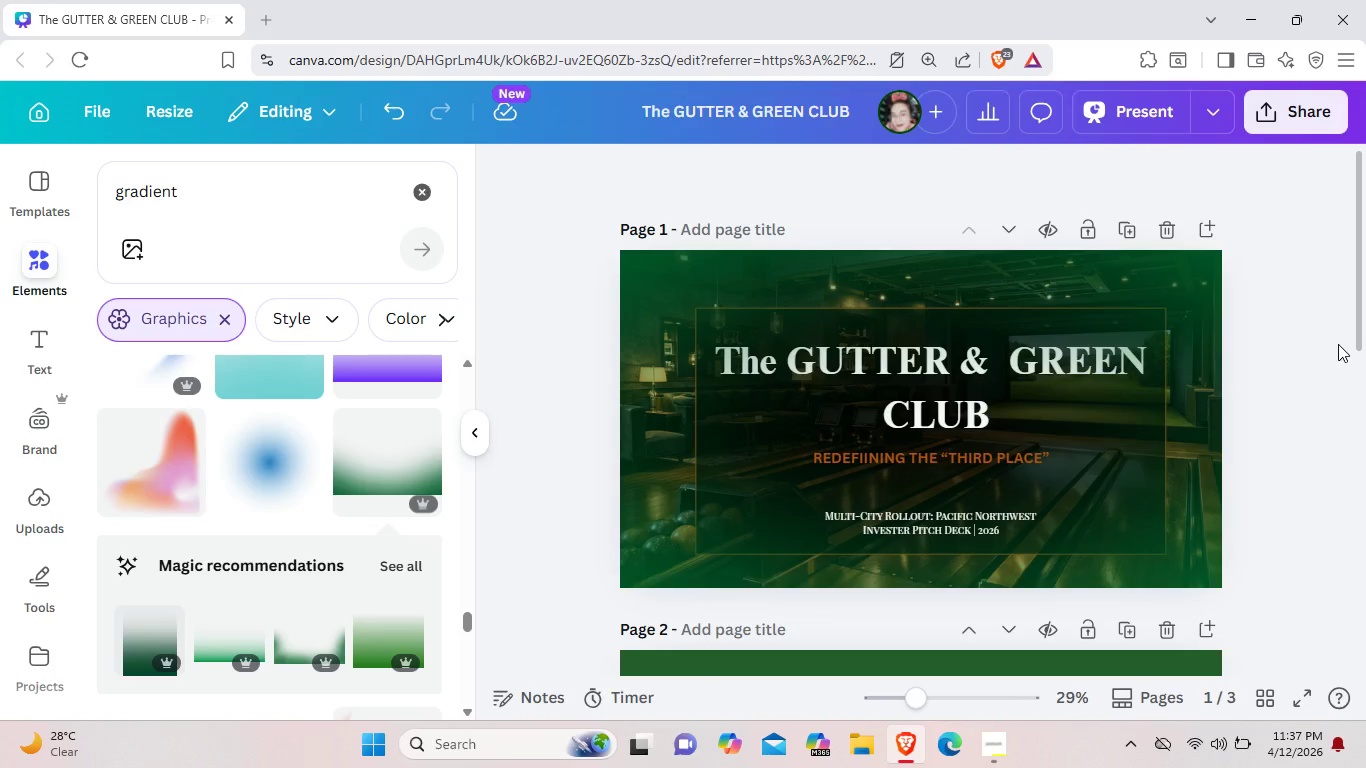 
left_click_drag(start_coordinate=[1338, 344], to_coordinate=[1126, 270])
 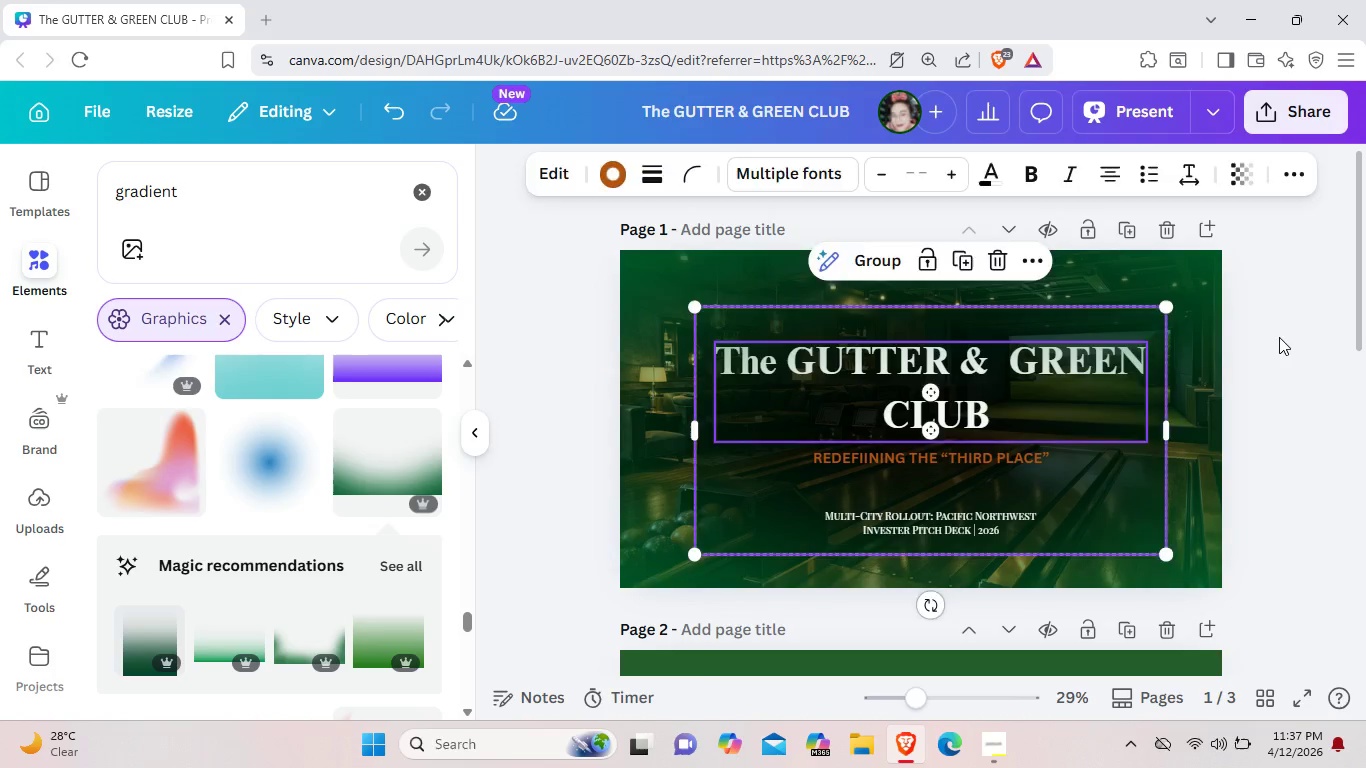 
left_click([1279, 337])
 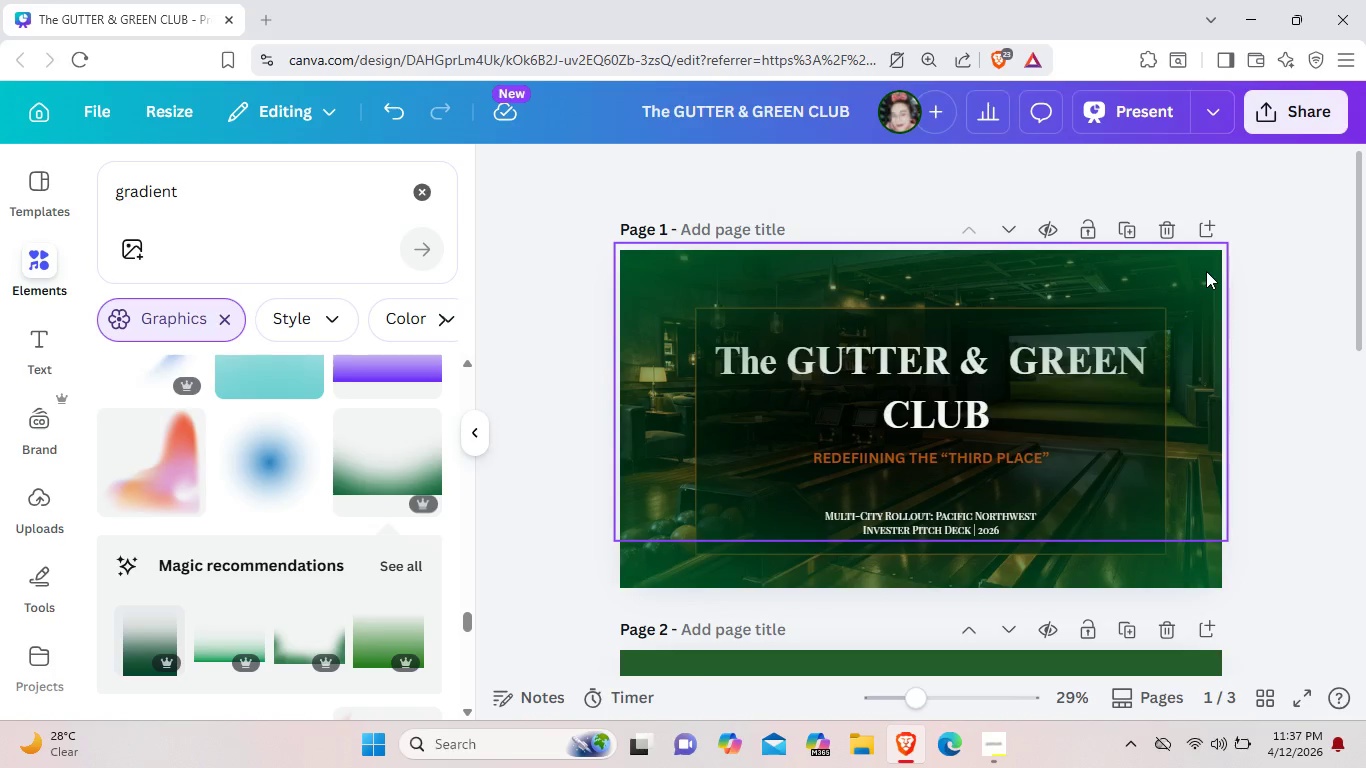 
left_click([1206, 271])
 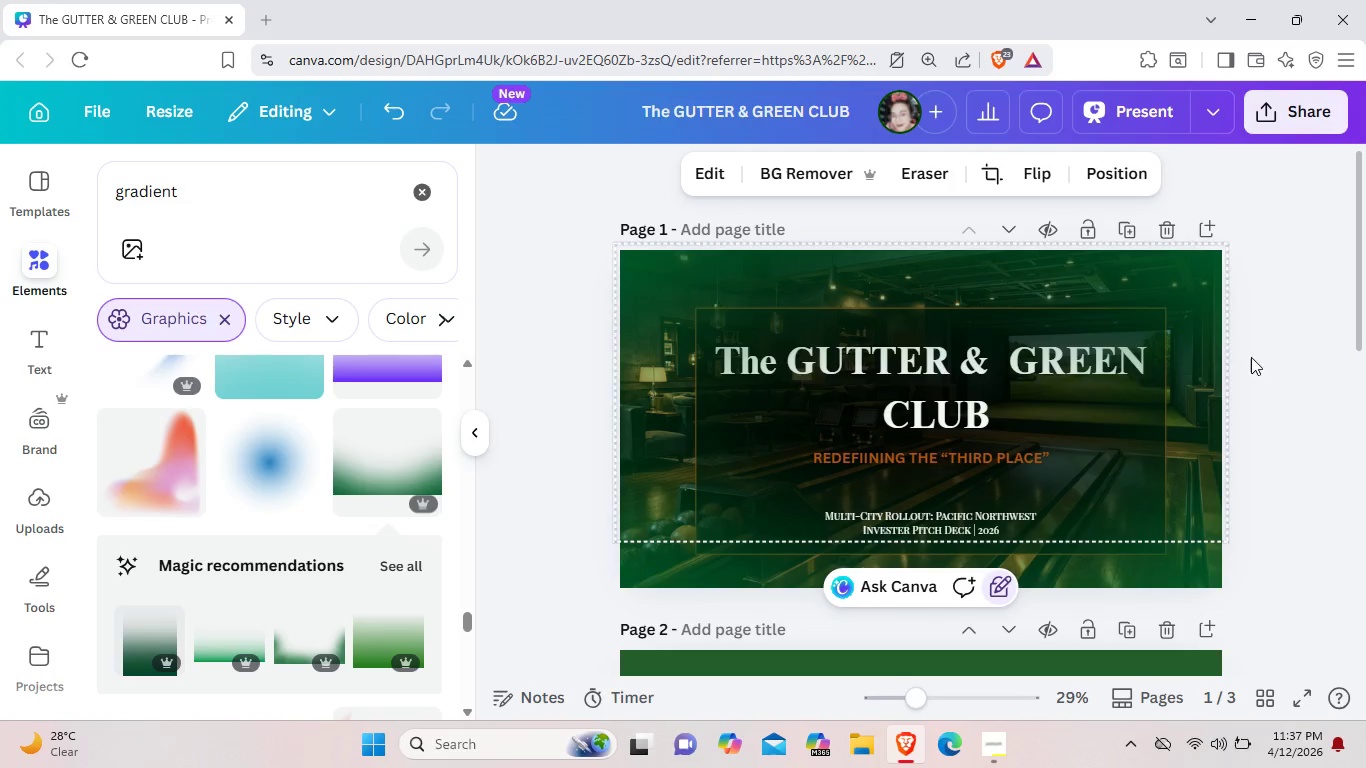 
left_click([1259, 377])
 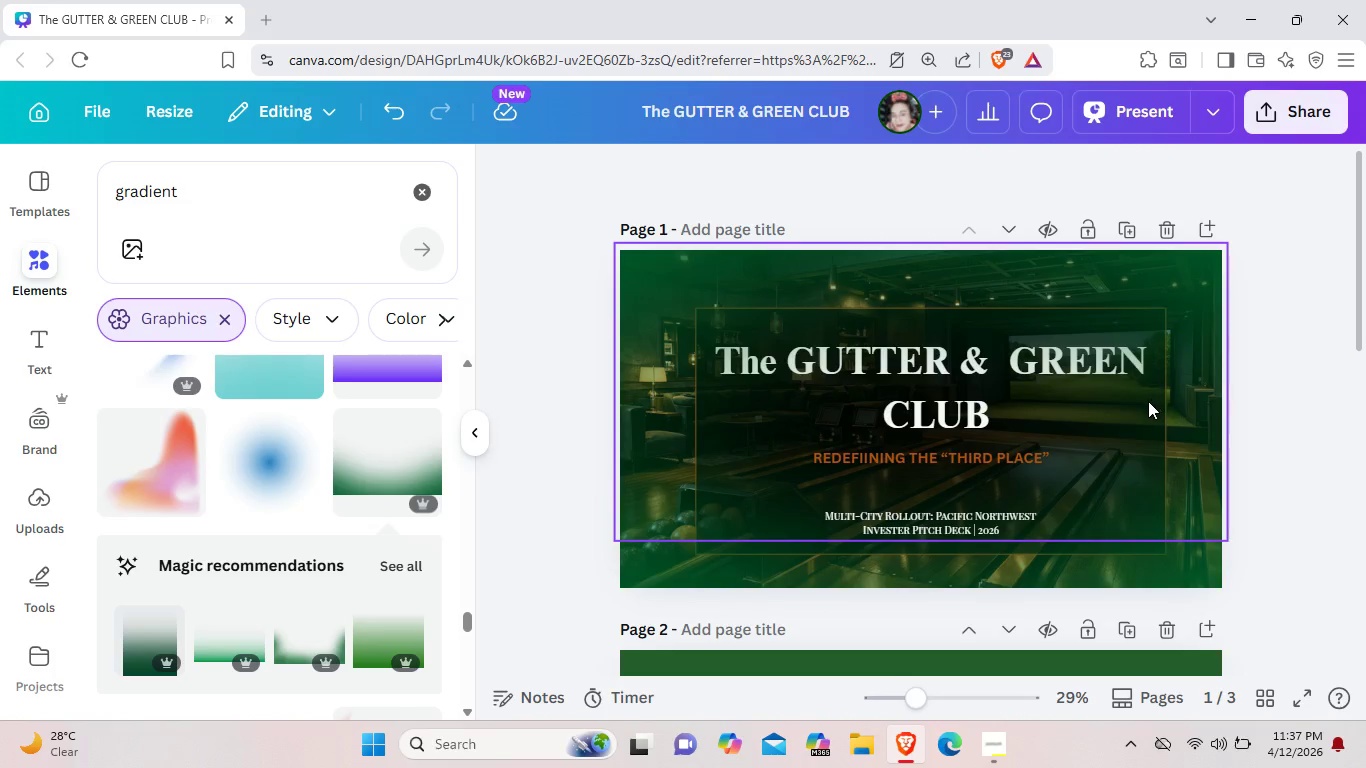 
left_click([1100, 469])
 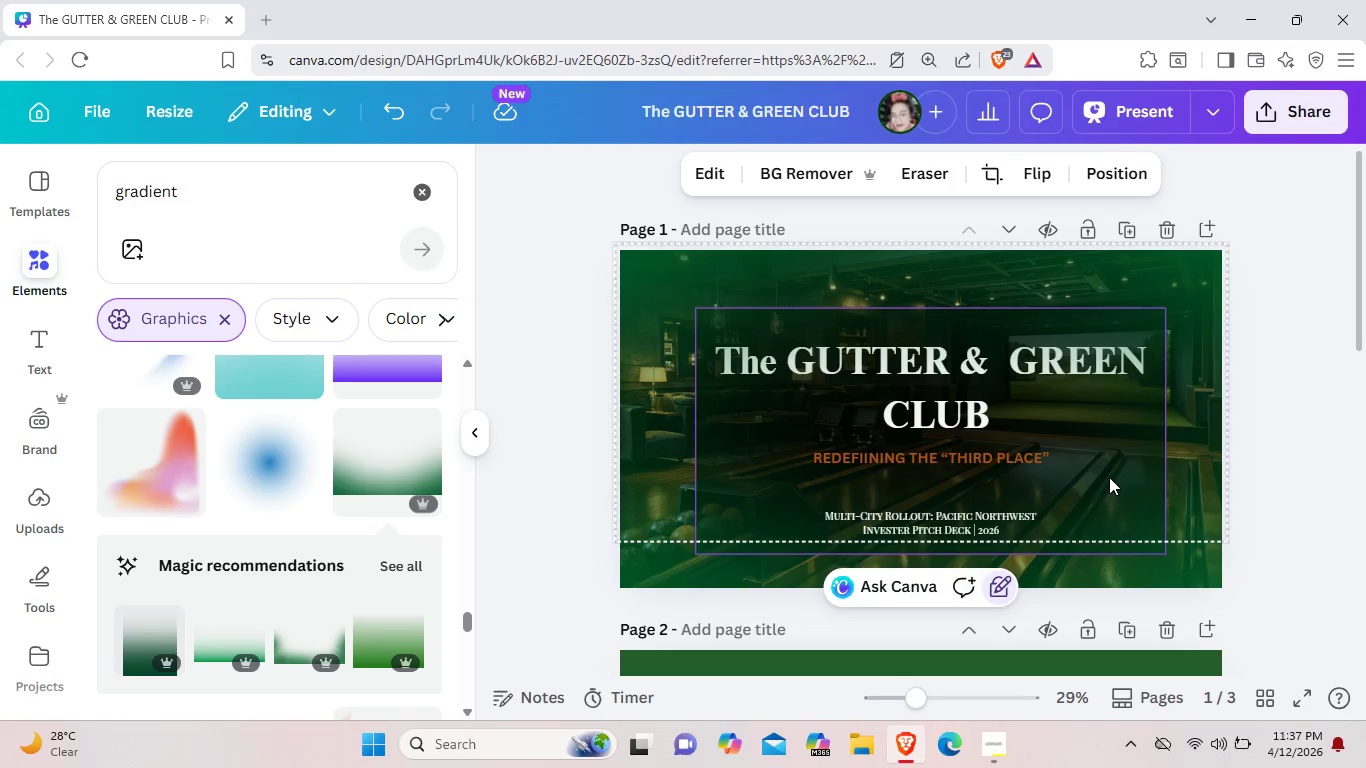 
left_click([1109, 477])
 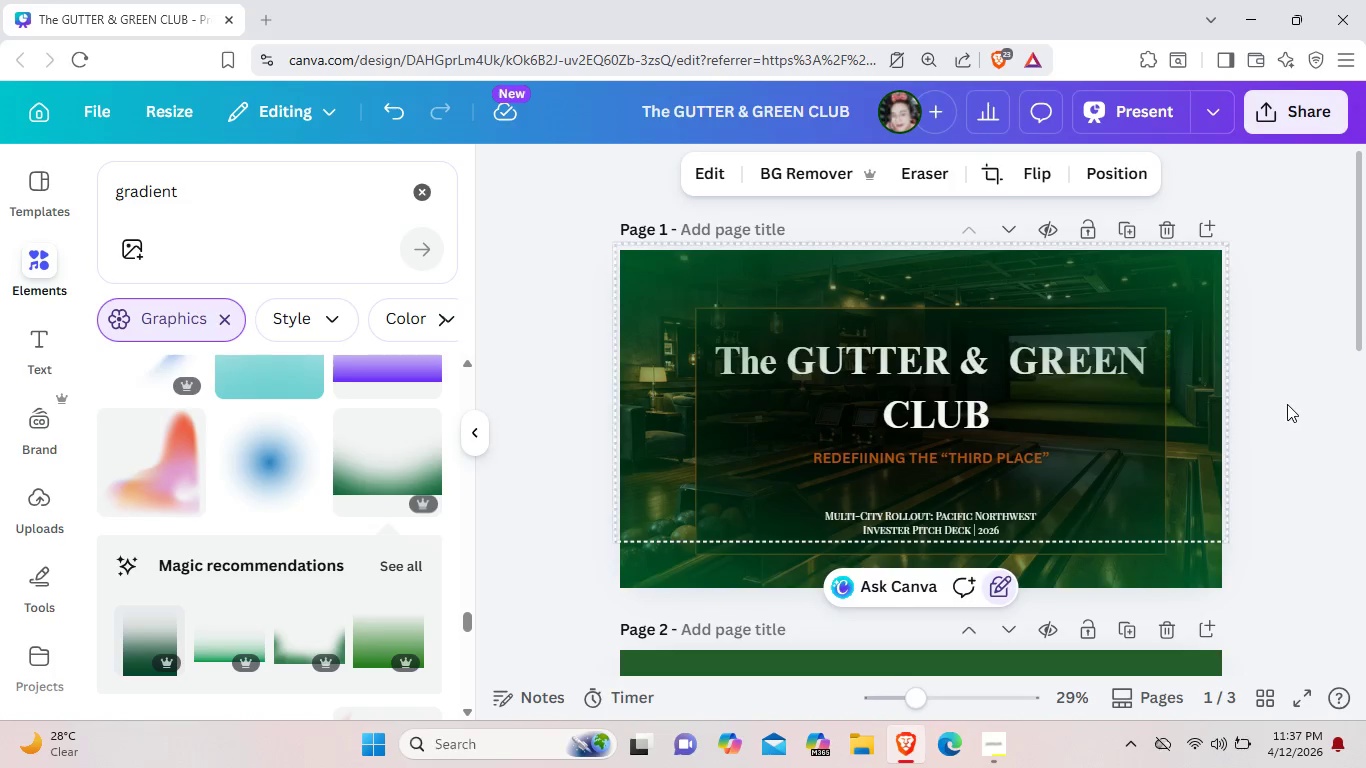 
left_click([1294, 403])
 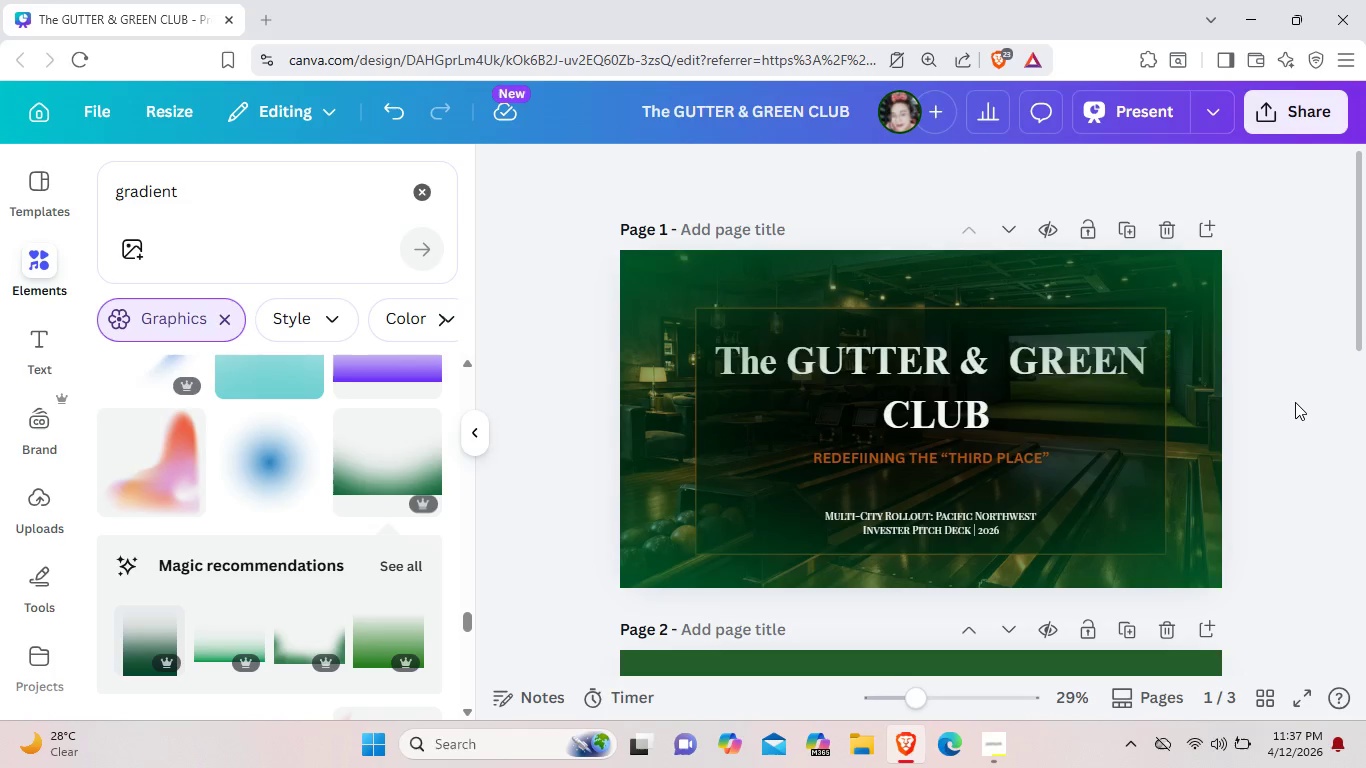 
left_click([690, 295])
 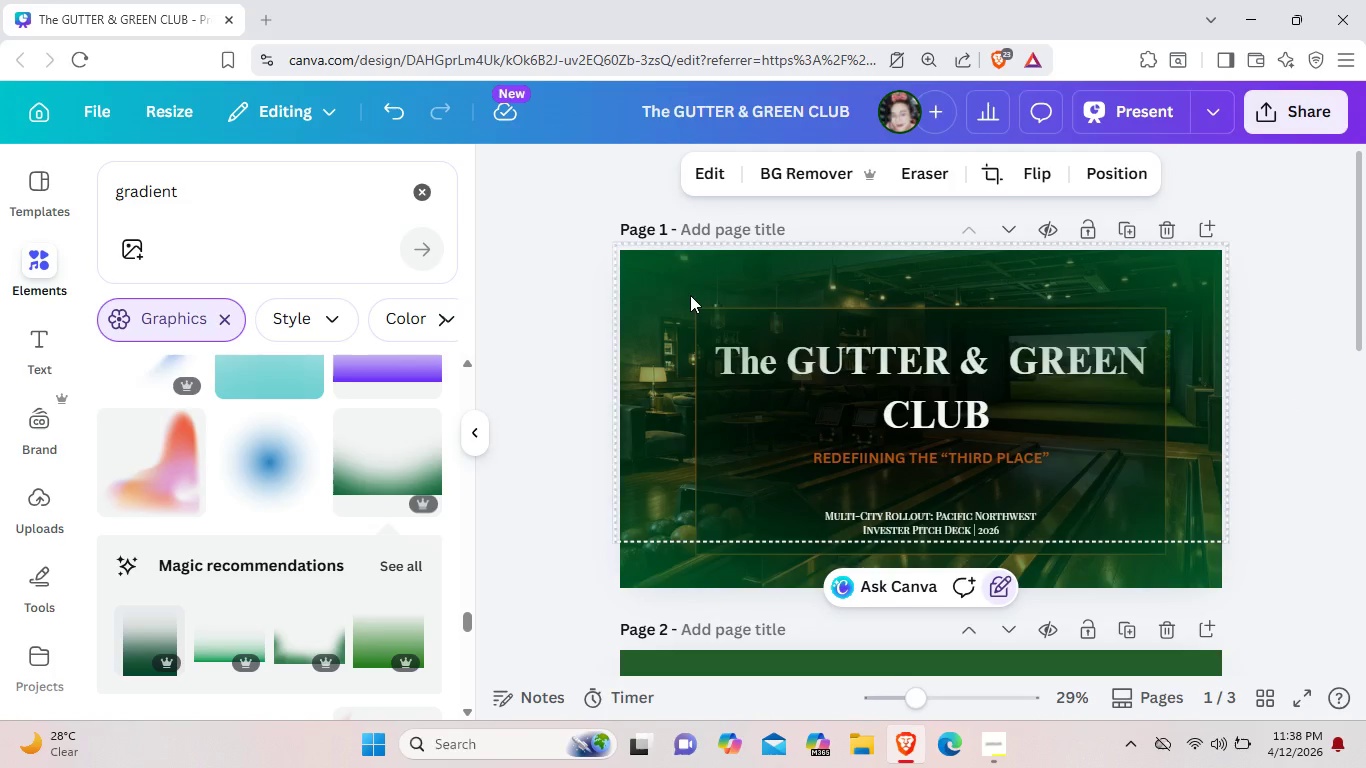 
right_click([690, 295])
 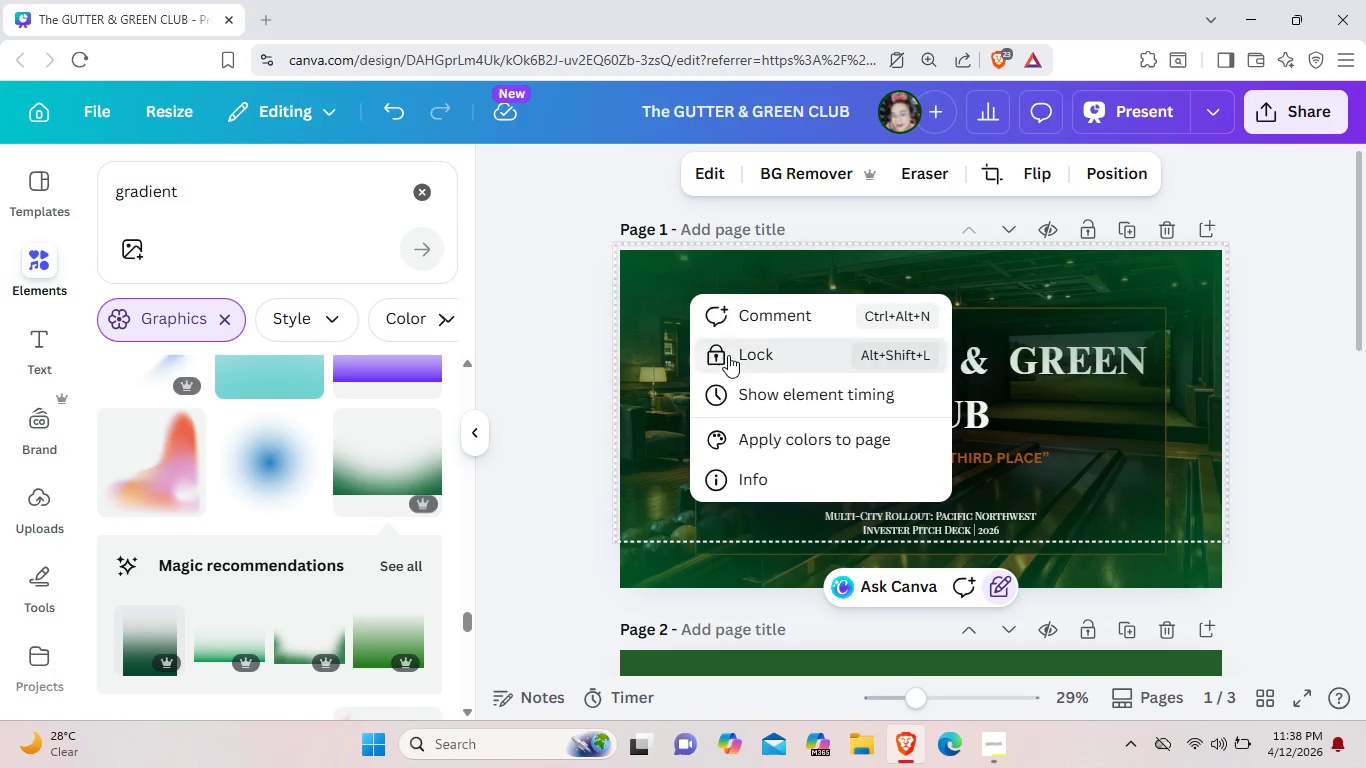 
double_click([728, 355])
 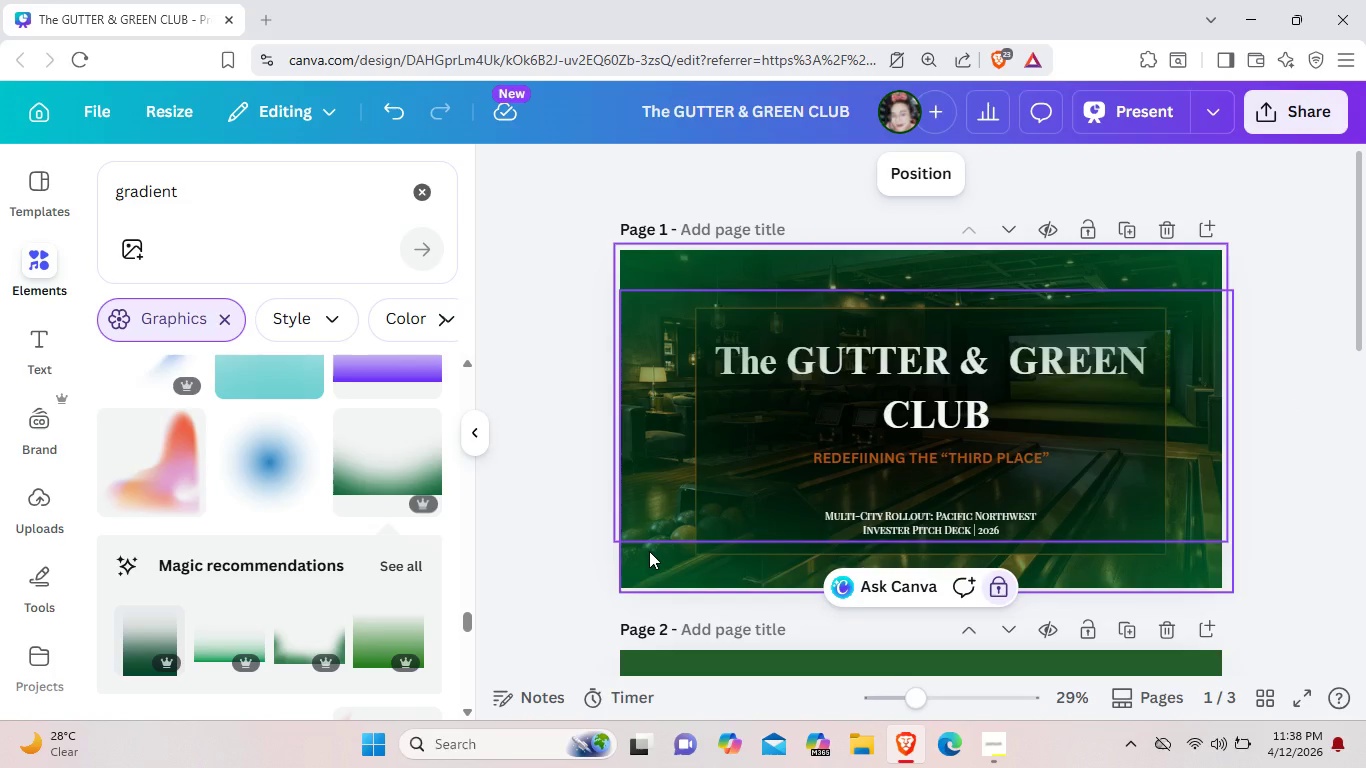 
left_click([649, 551])
 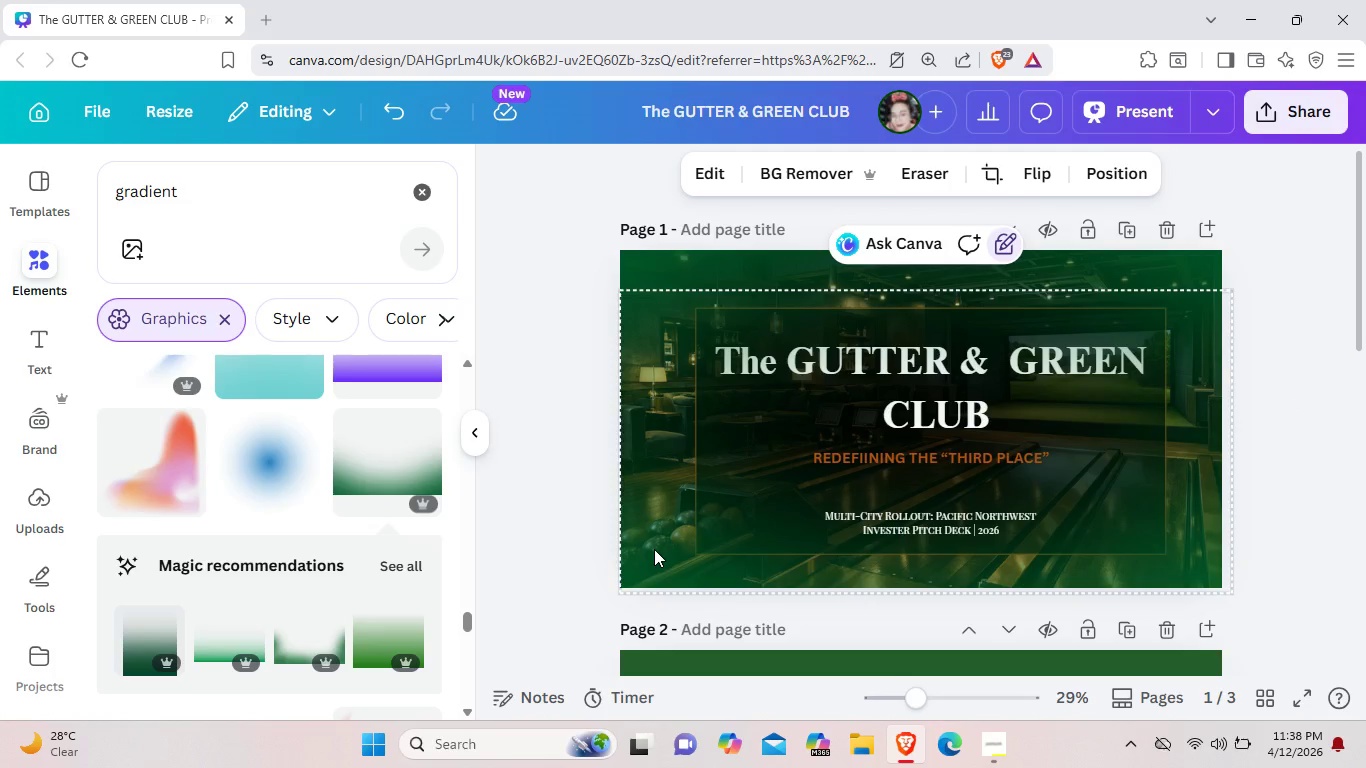 
right_click([654, 549])
 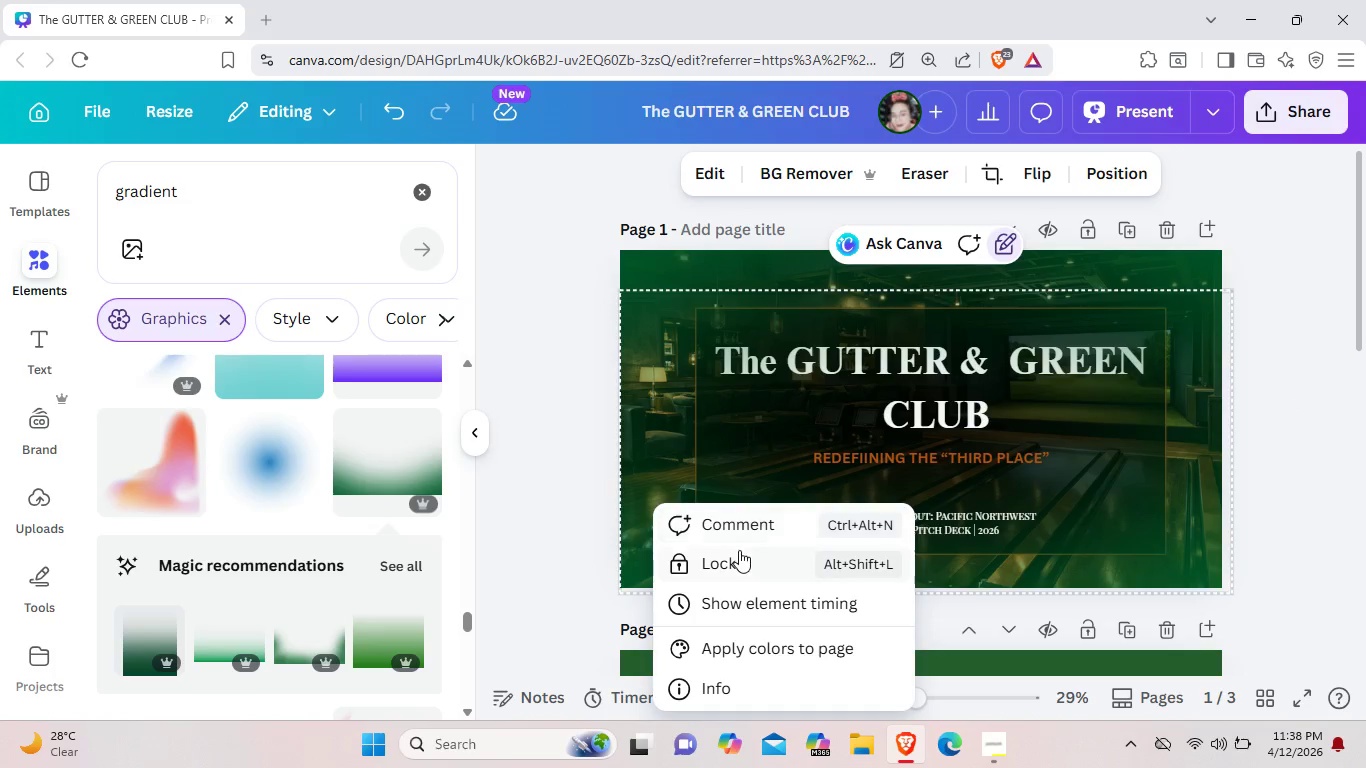 
double_click([739, 552])
 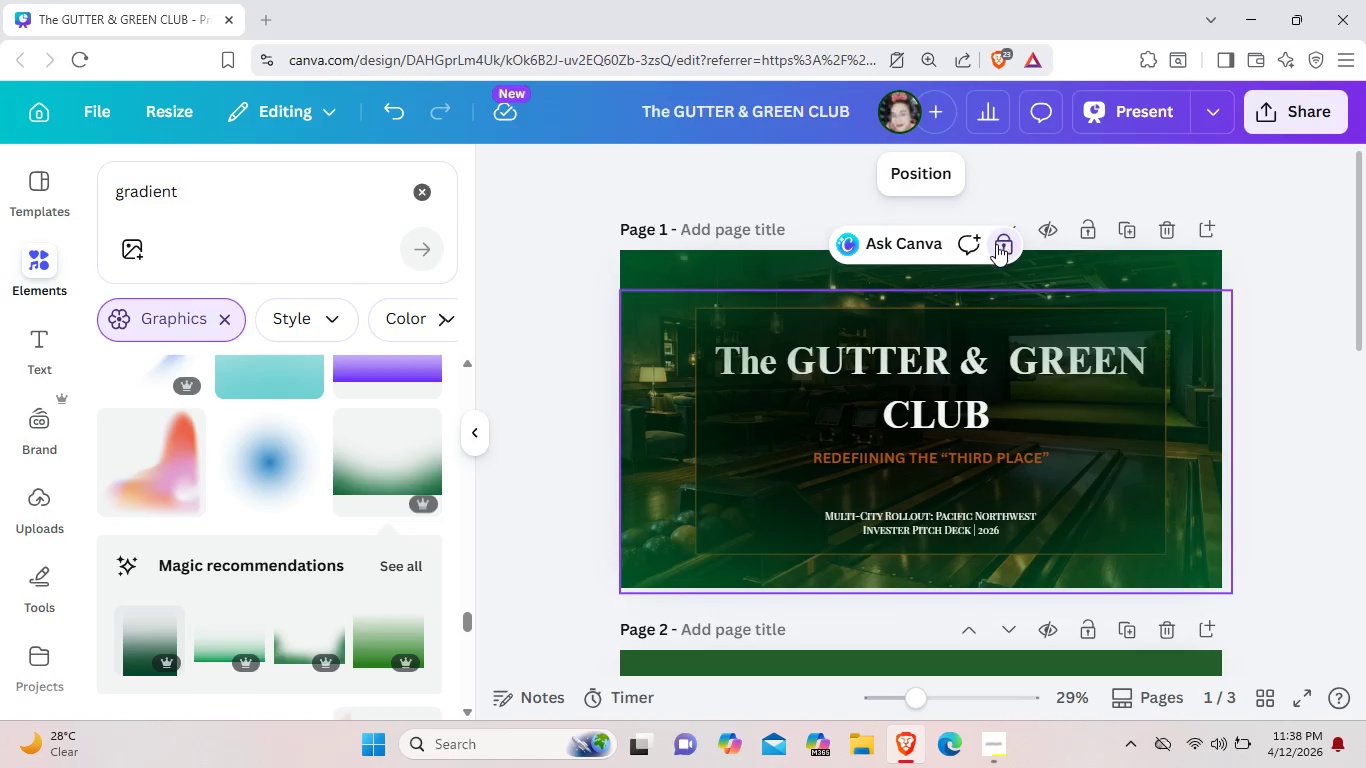 
double_click([996, 244])
 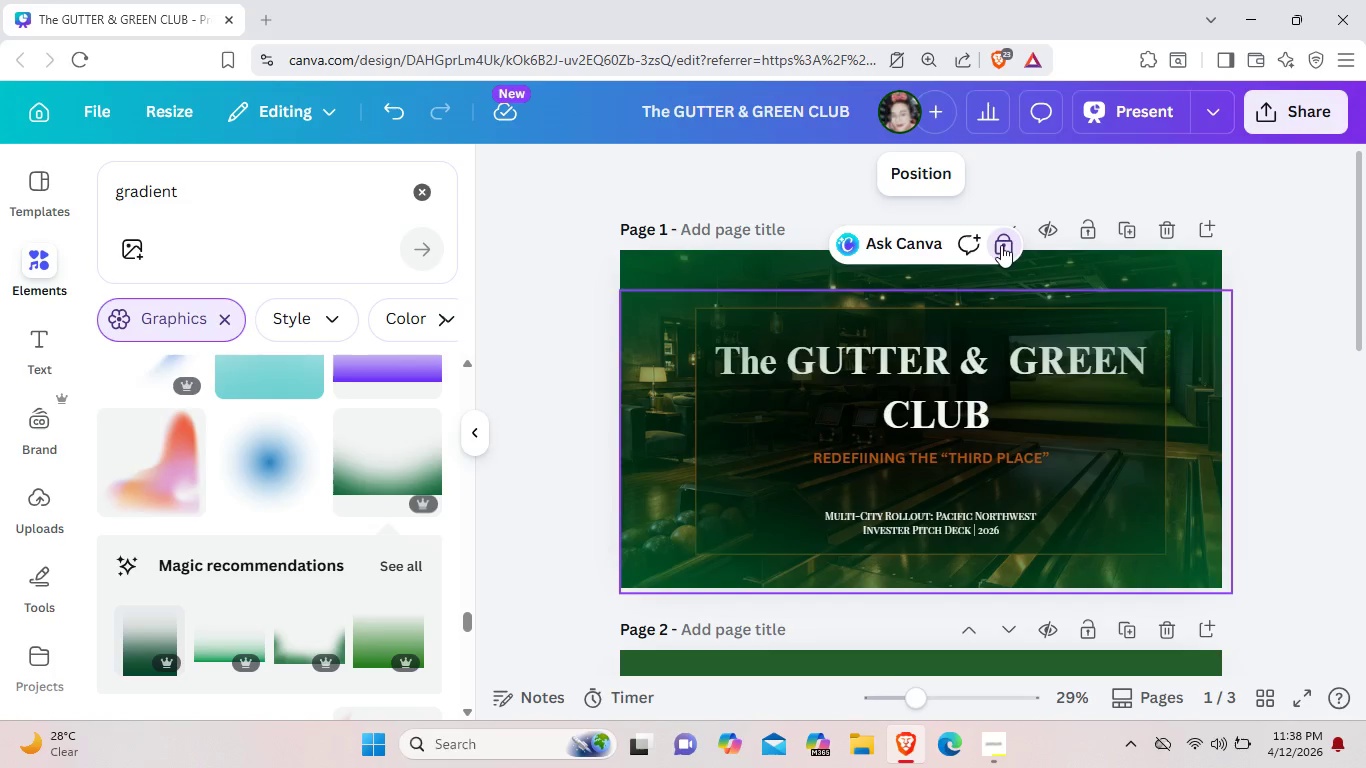 
double_click([1001, 245])
 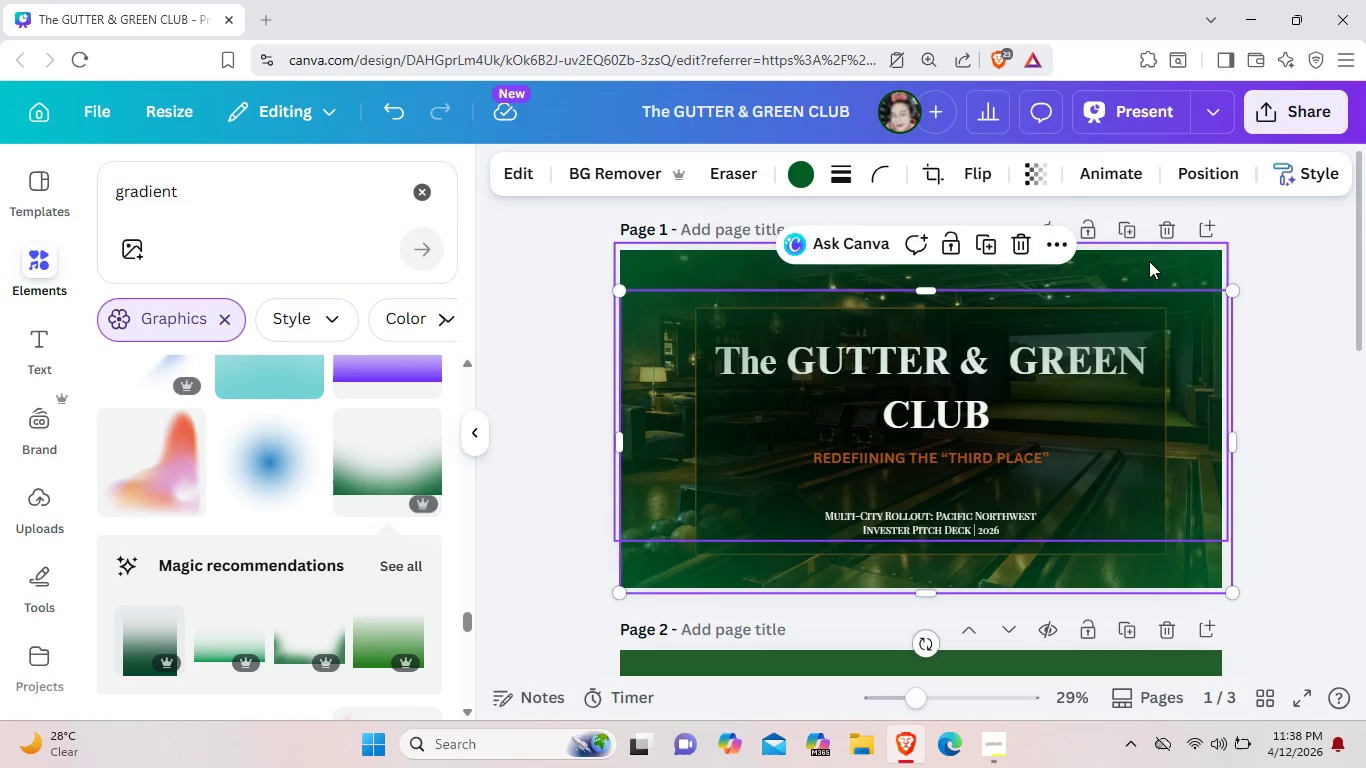 
left_click([1047, 175])
 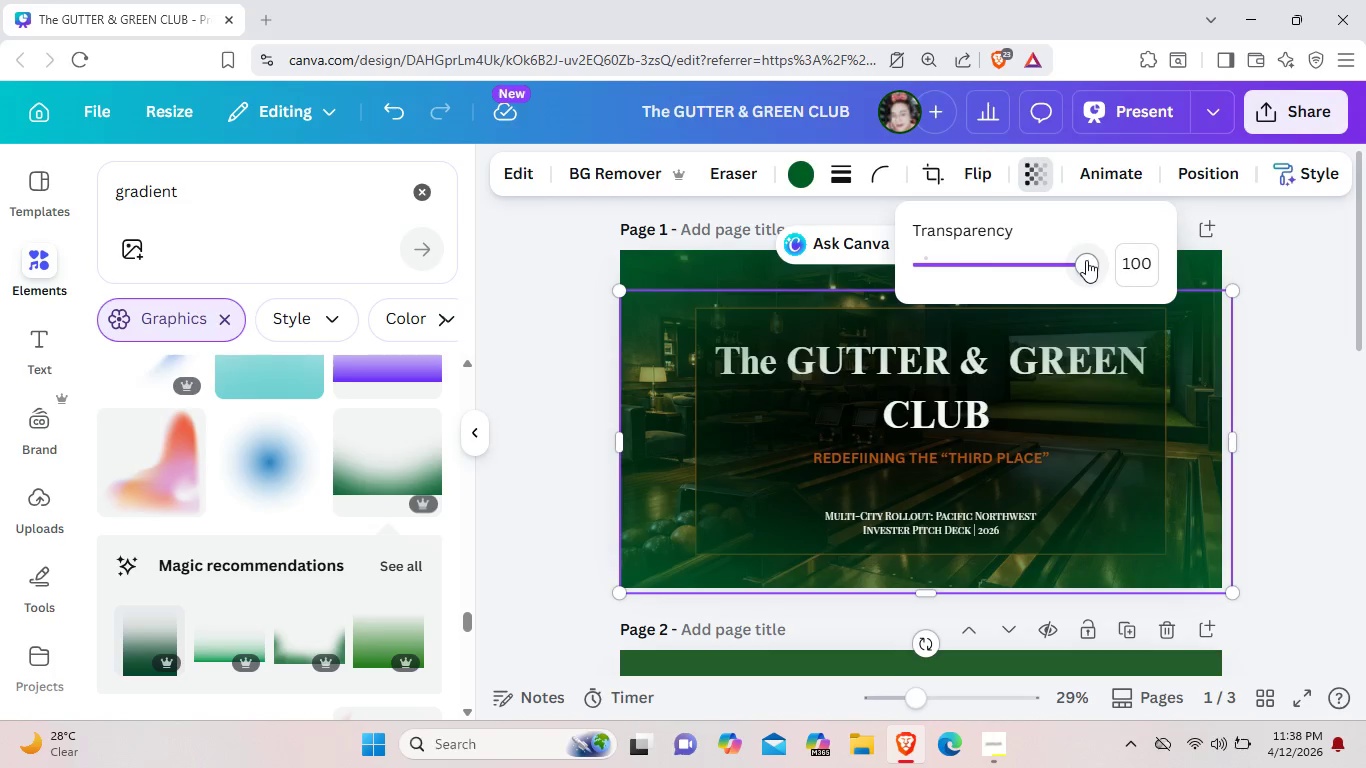 
left_click_drag(start_coordinate=[1086, 260], to_coordinate=[1051, 257])
 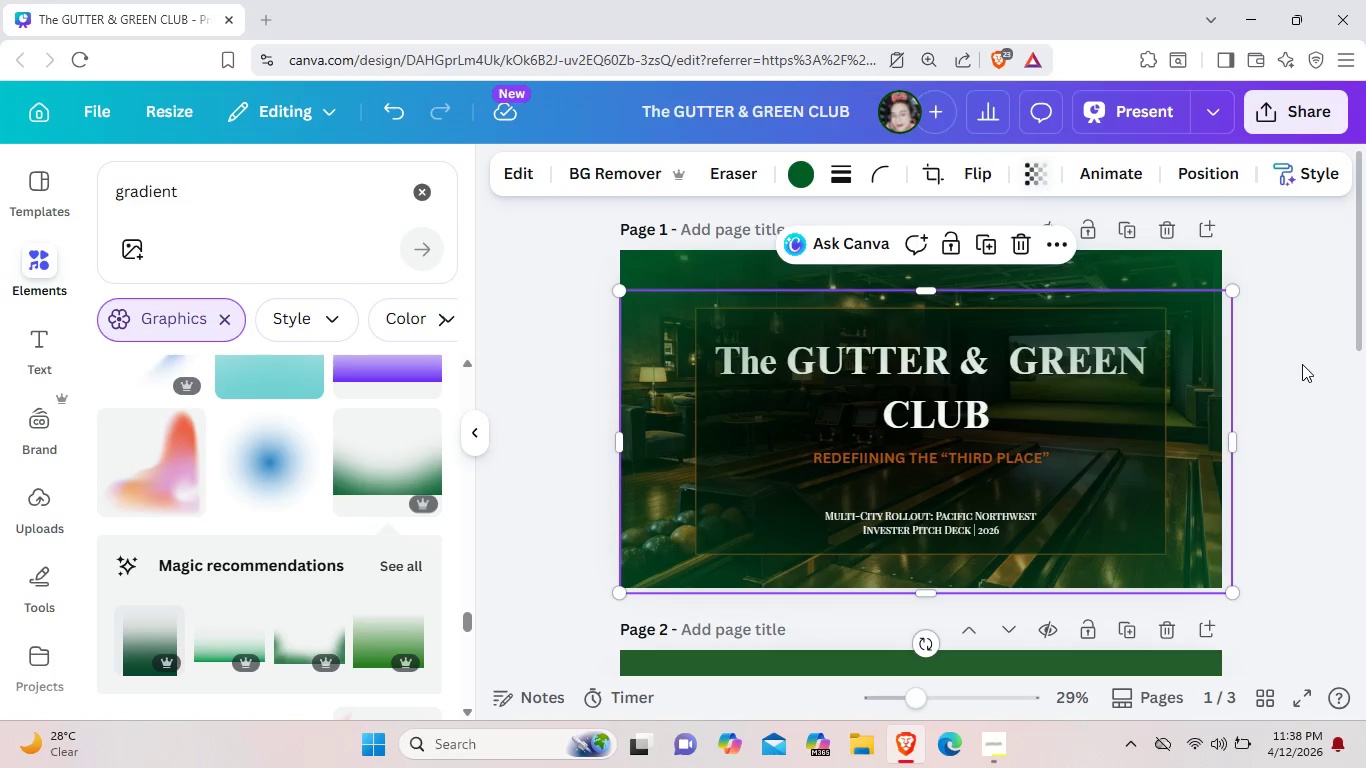 
left_click([1302, 364])
 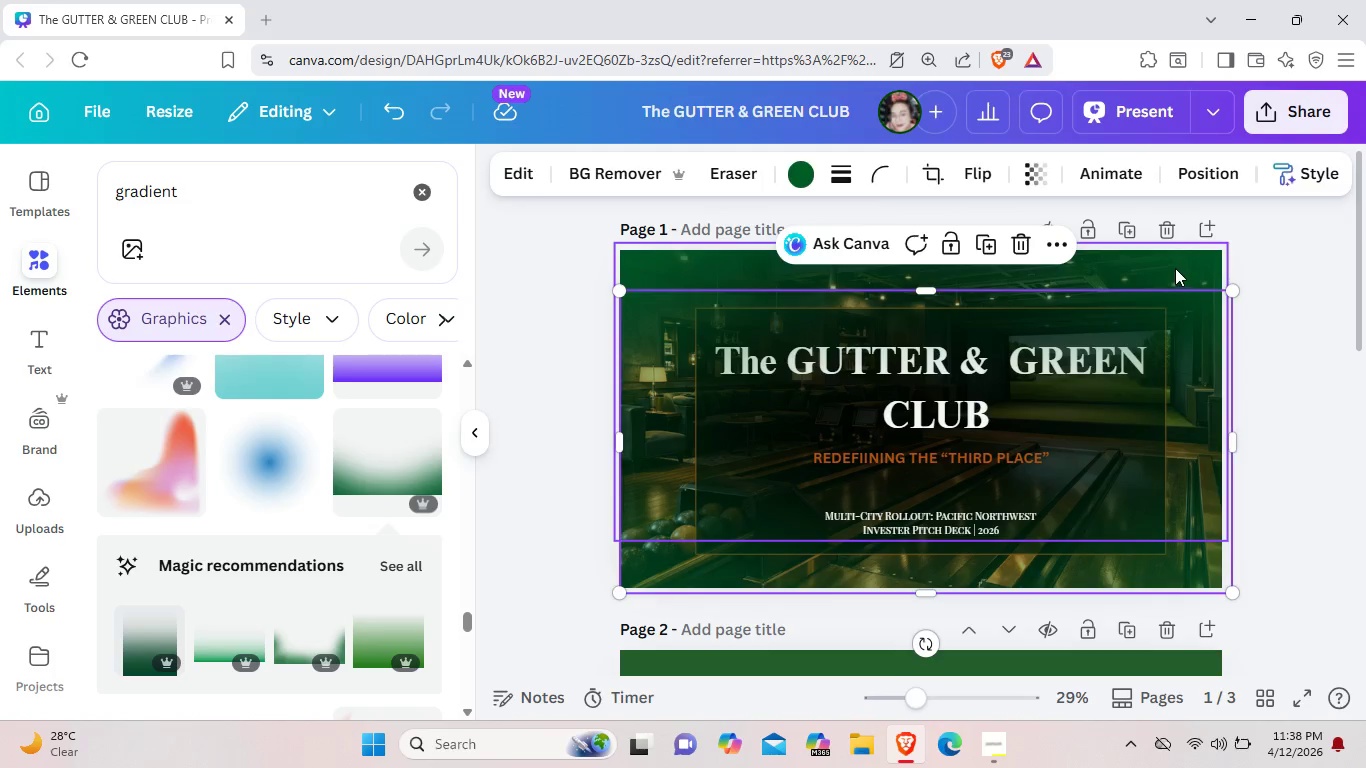 
left_click([1175, 268])
 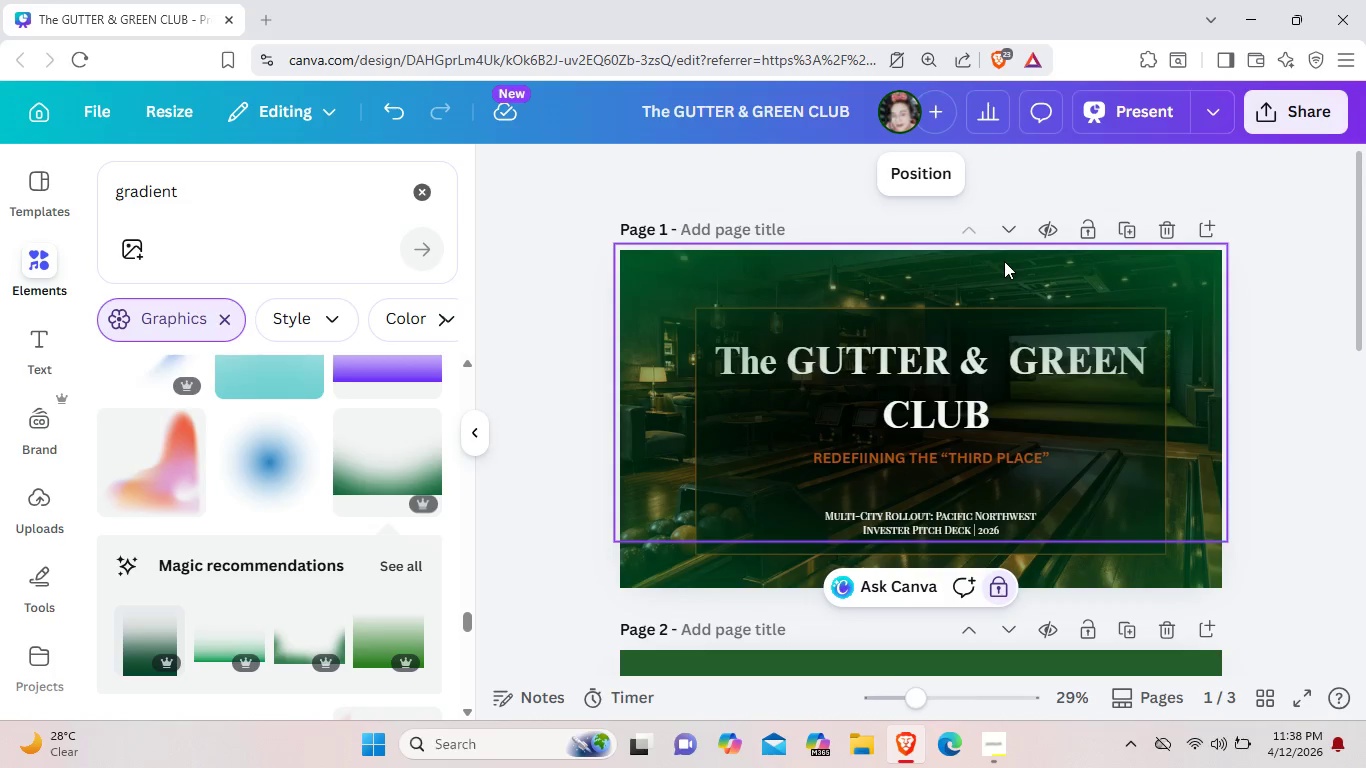 
right_click([1004, 261])
 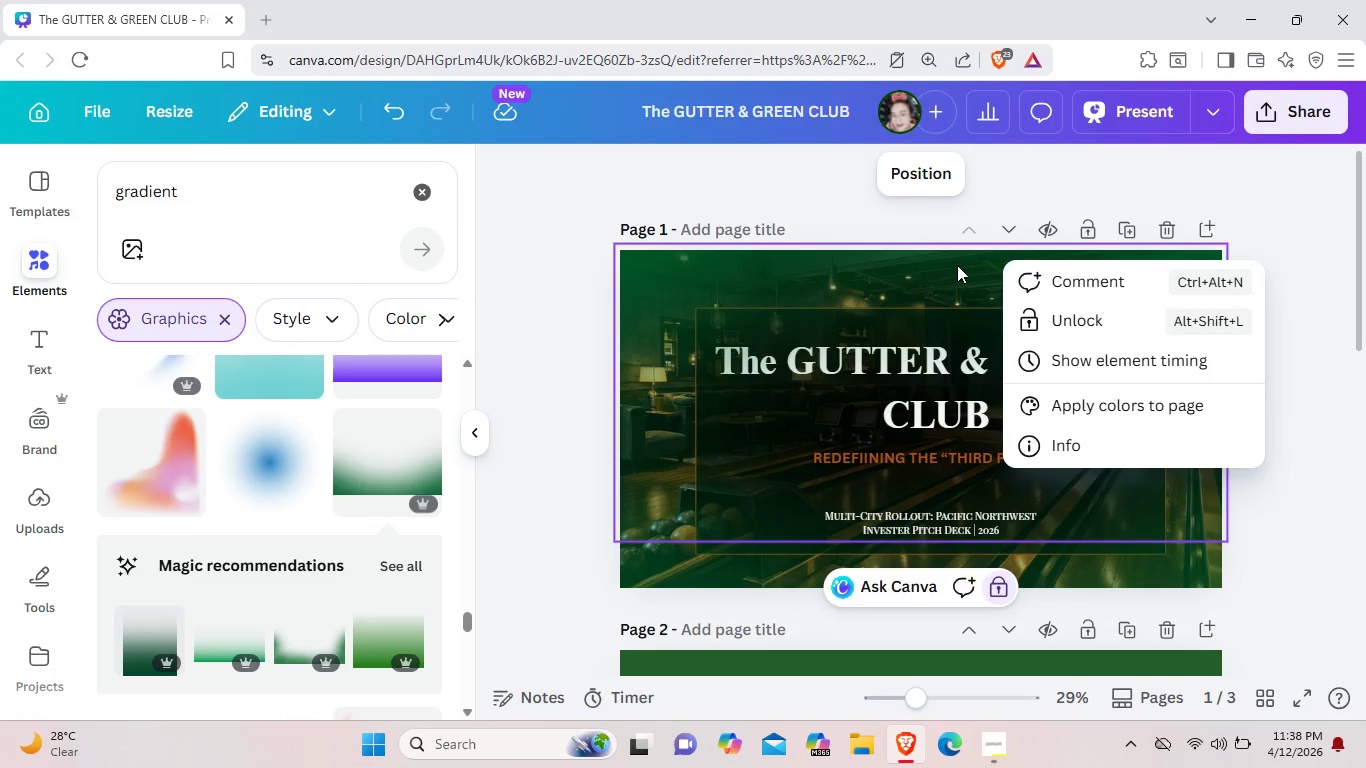 
right_click([953, 265])
 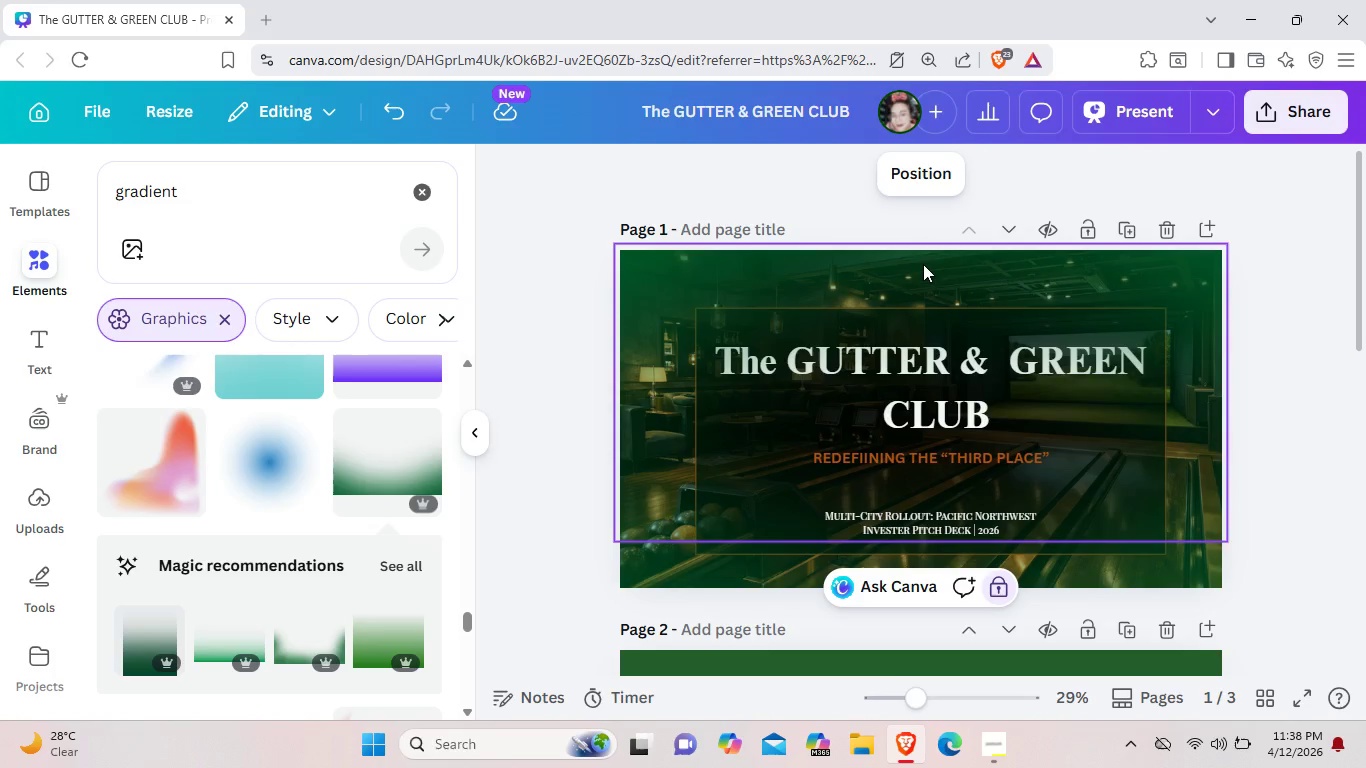 
left_click([923, 264])
 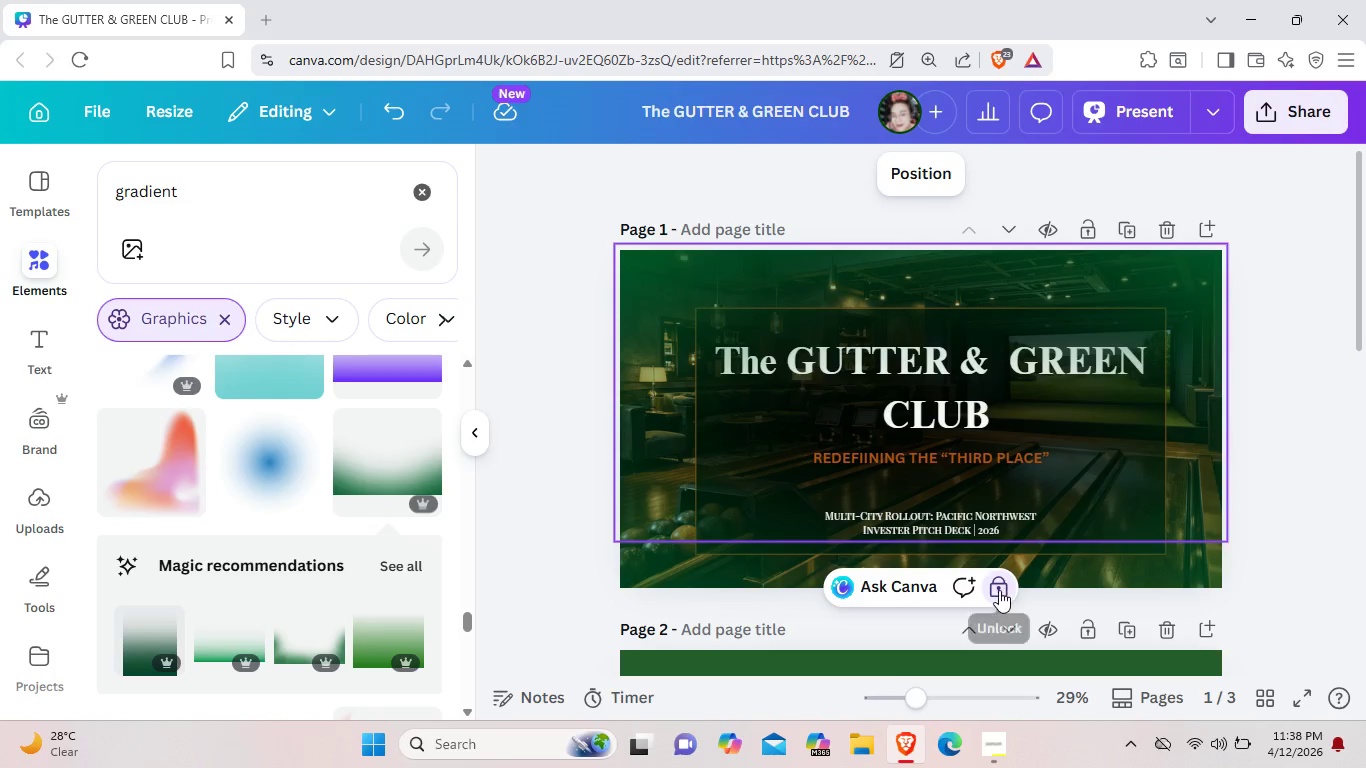 
double_click([999, 589])
 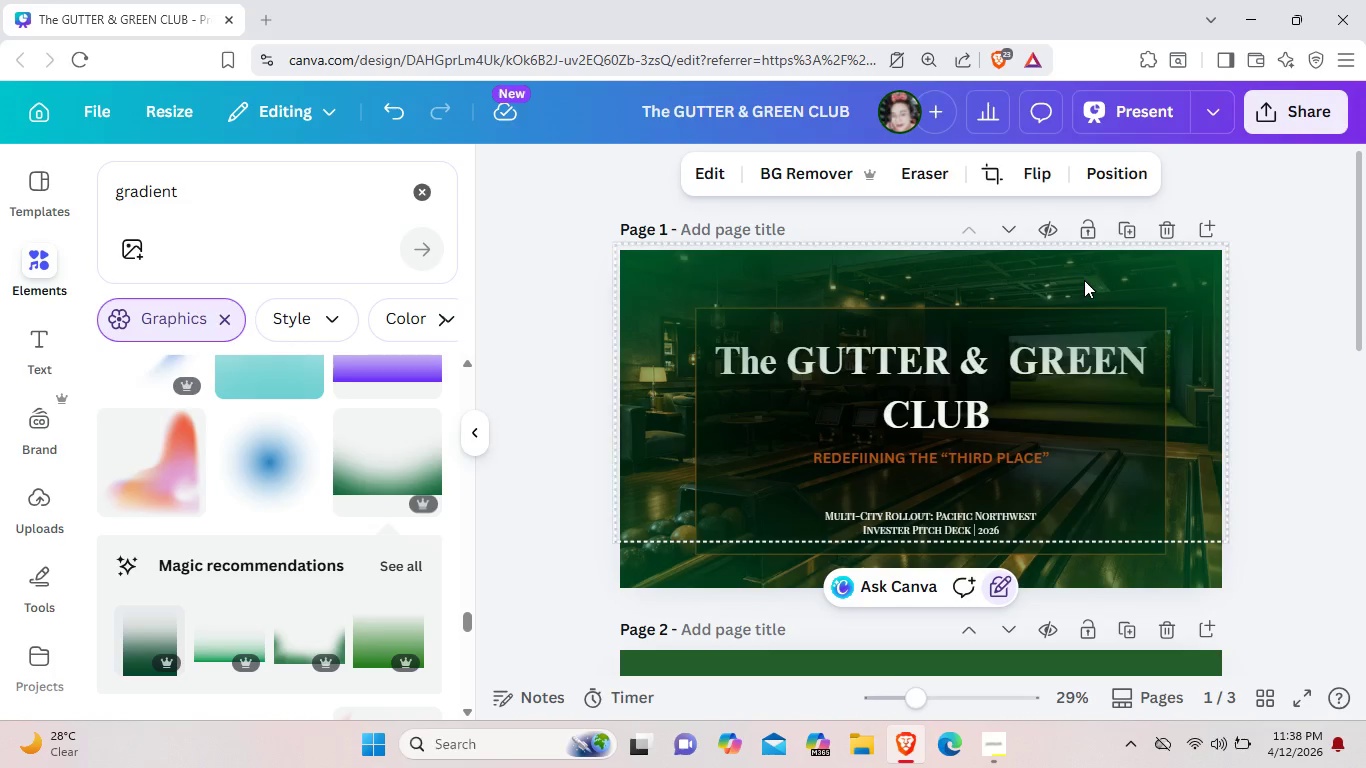 
left_click([1084, 280])
 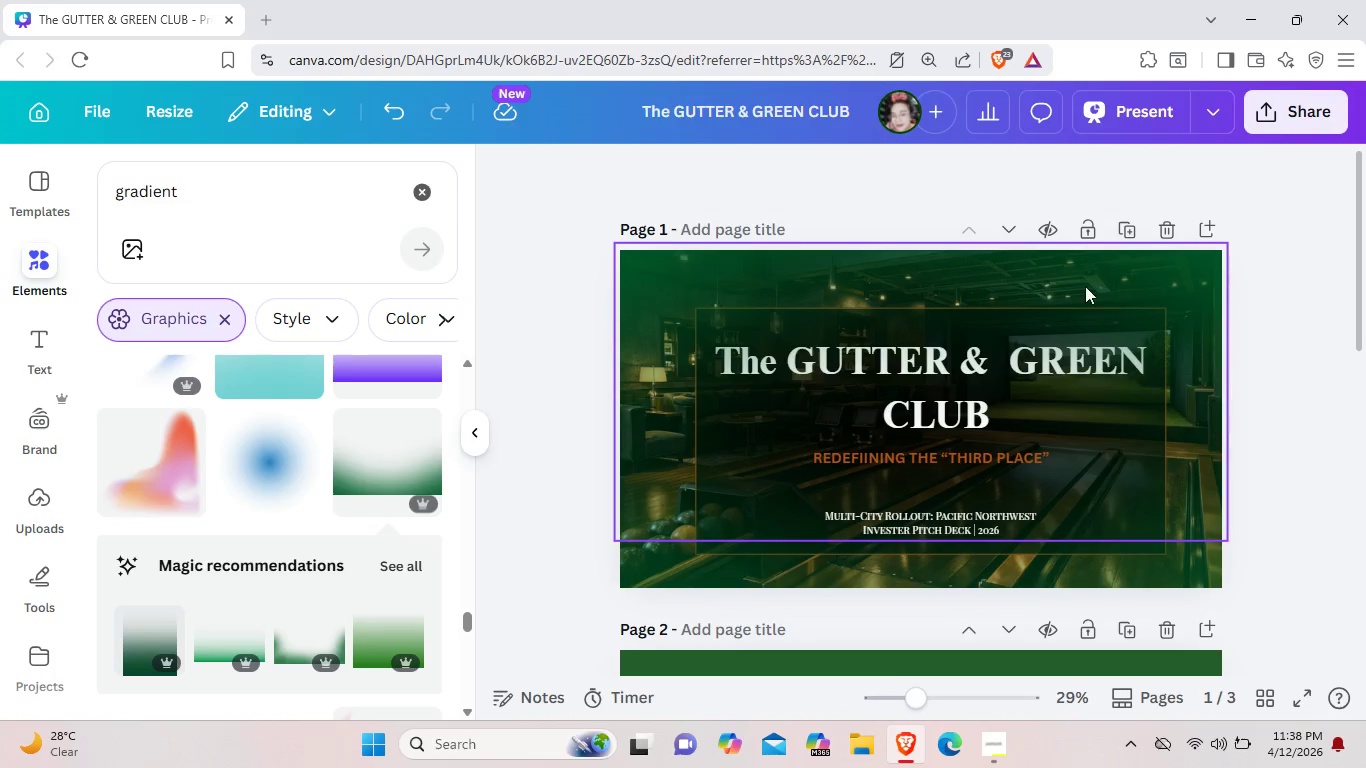 
left_click([1082, 286])
 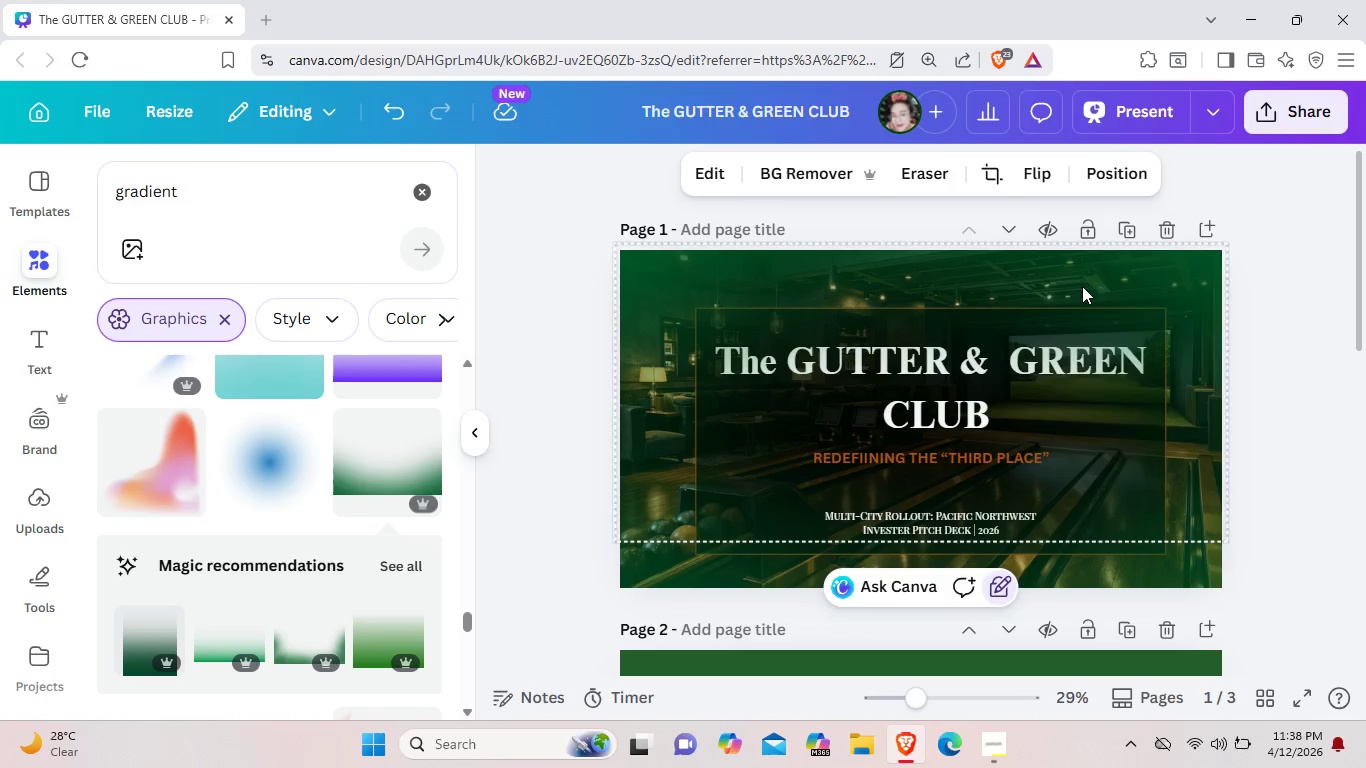 
right_click([1082, 286])
 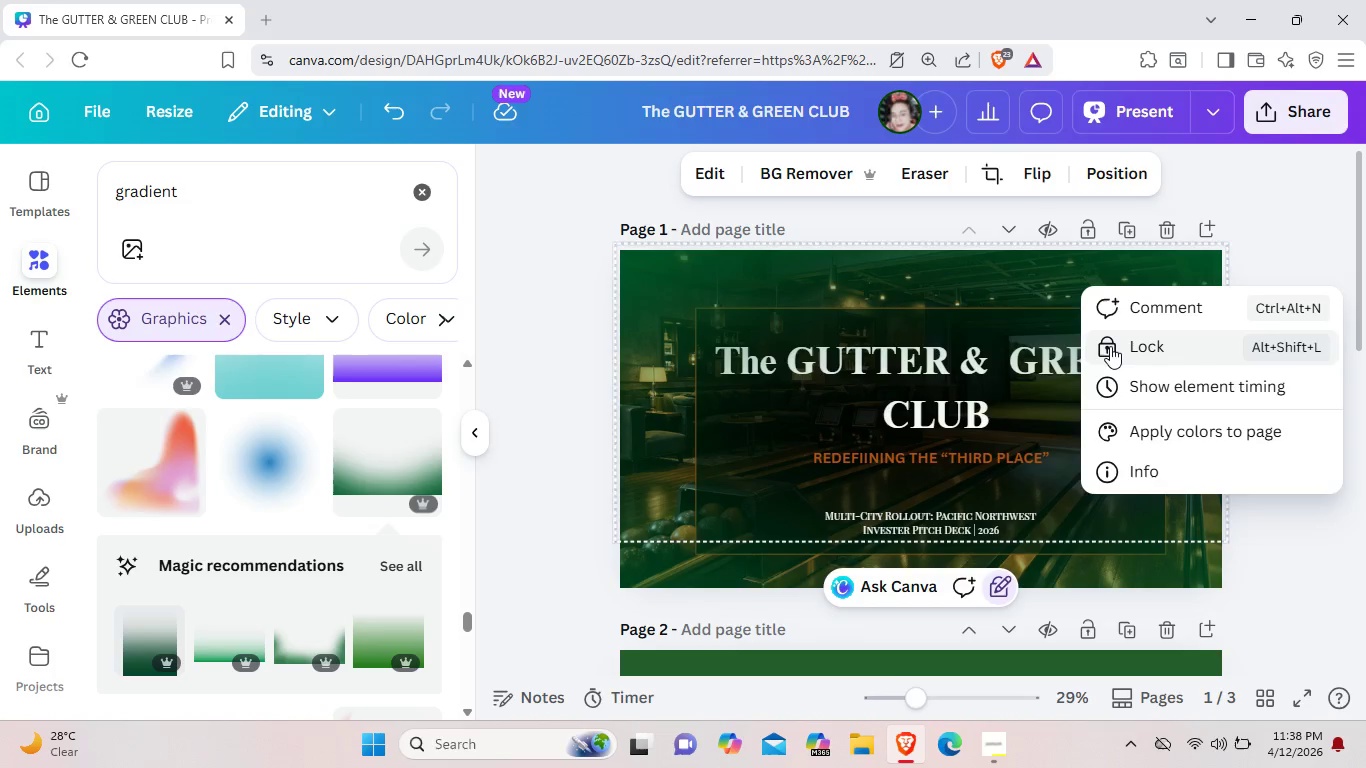 
left_click([1110, 346])
 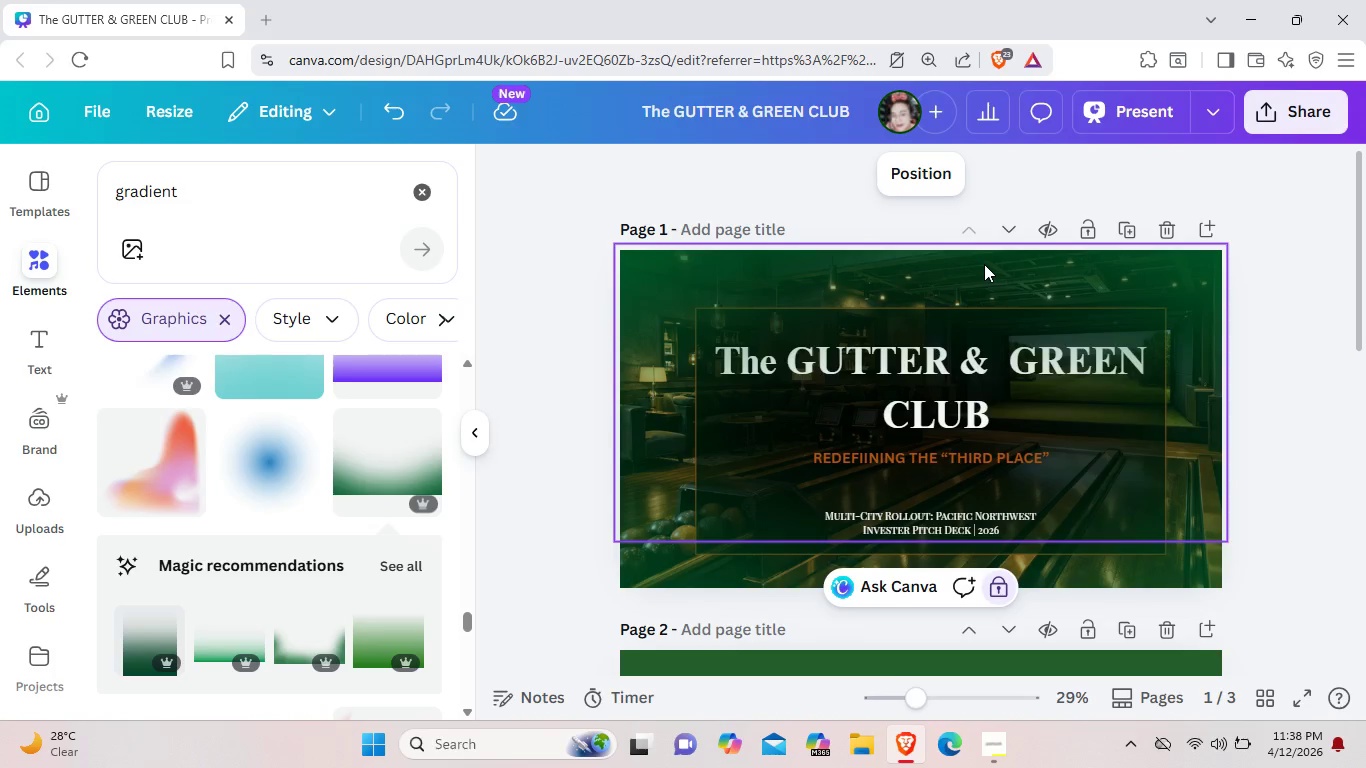 
right_click([984, 264])
 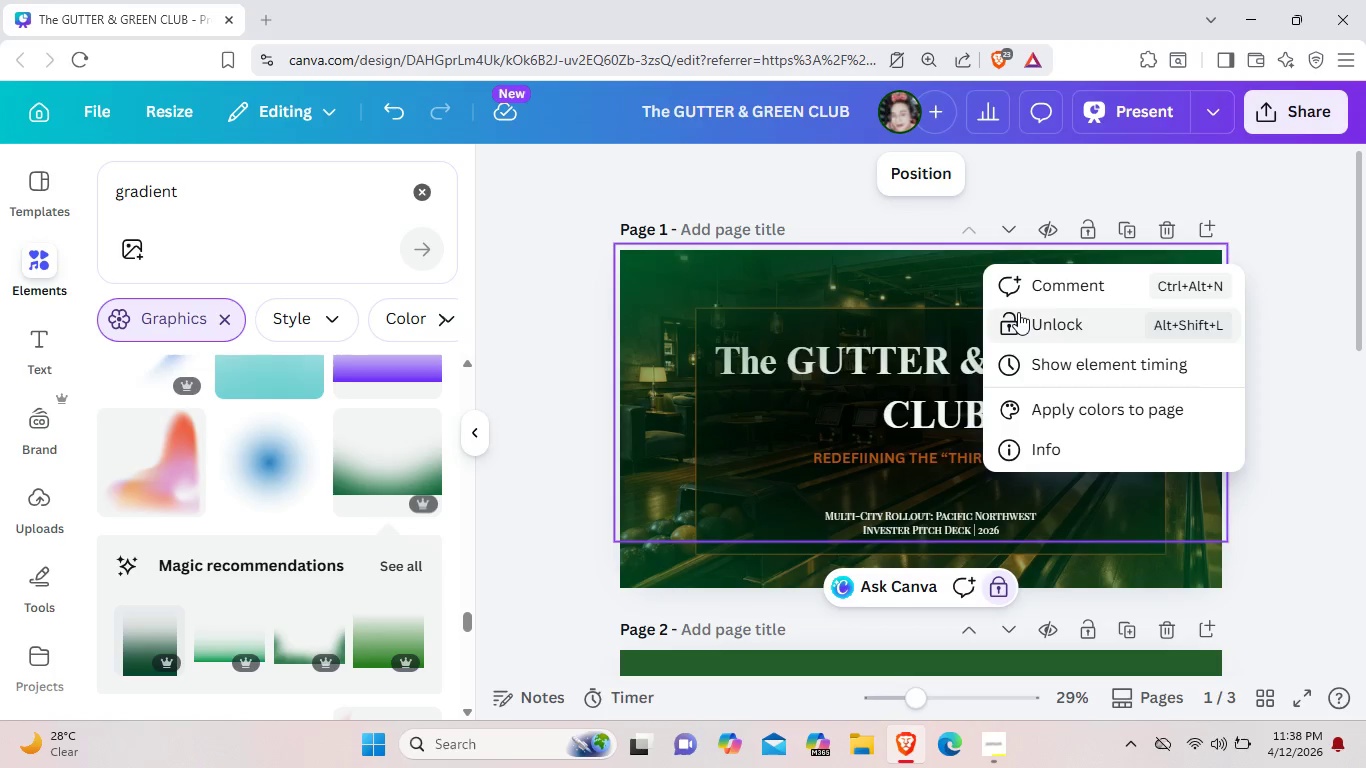 
left_click([1018, 312])
 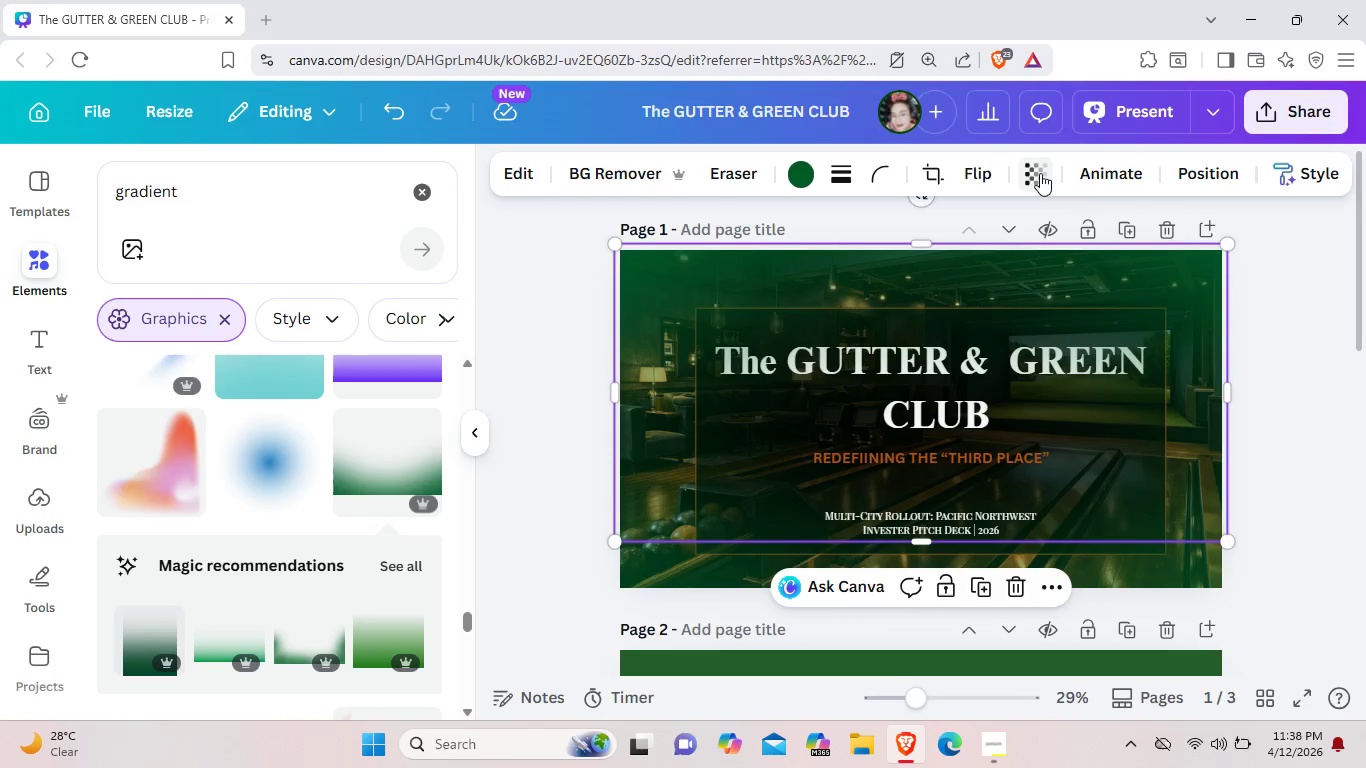 
left_click([1040, 173])
 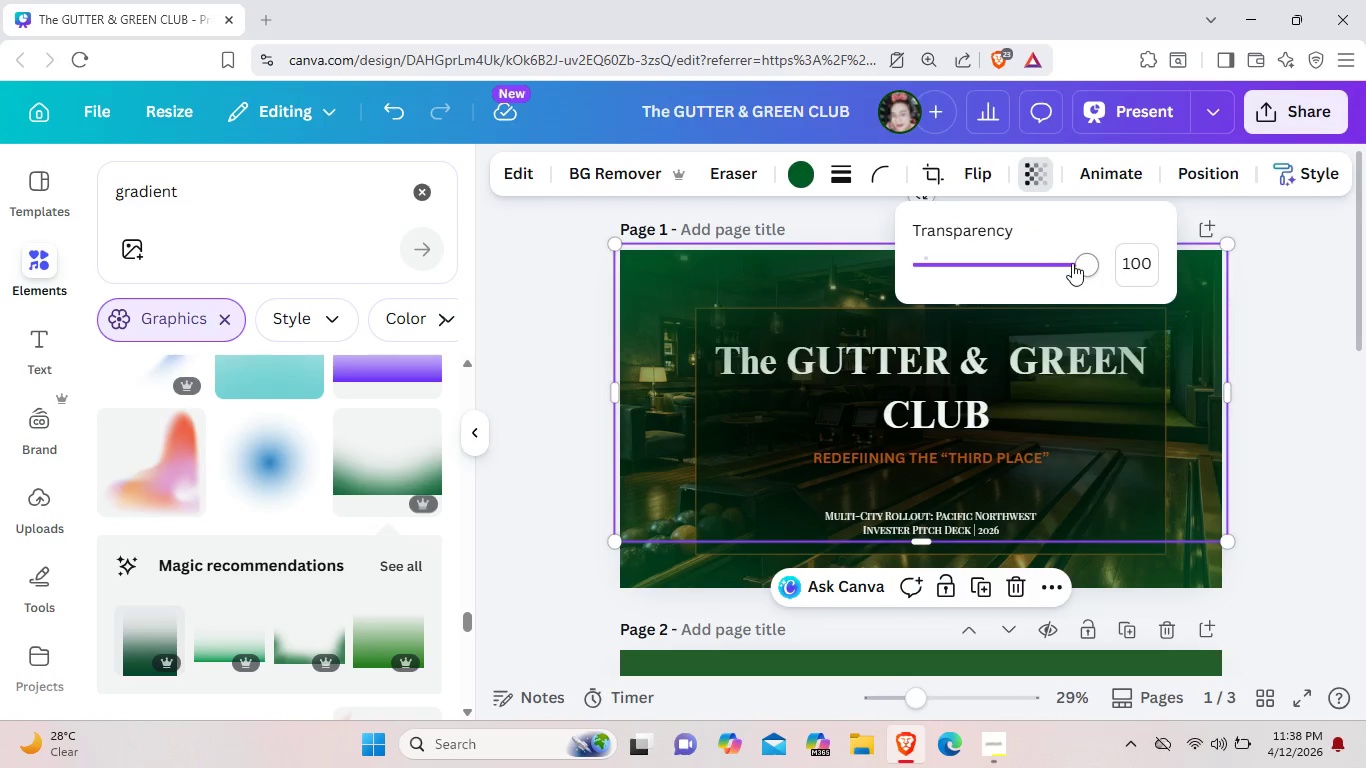 
left_click_drag(start_coordinate=[1072, 263], to_coordinate=[1024, 265])
 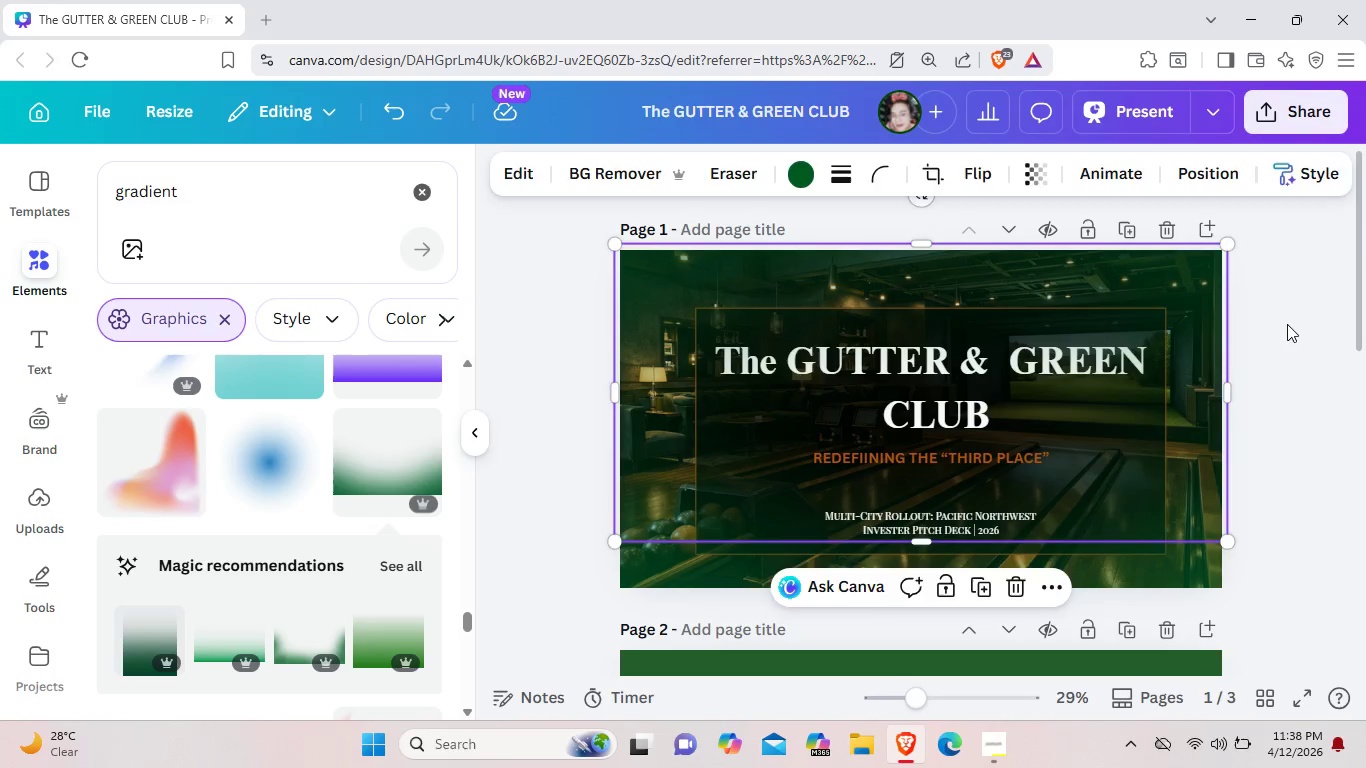 
left_click([1287, 324])
 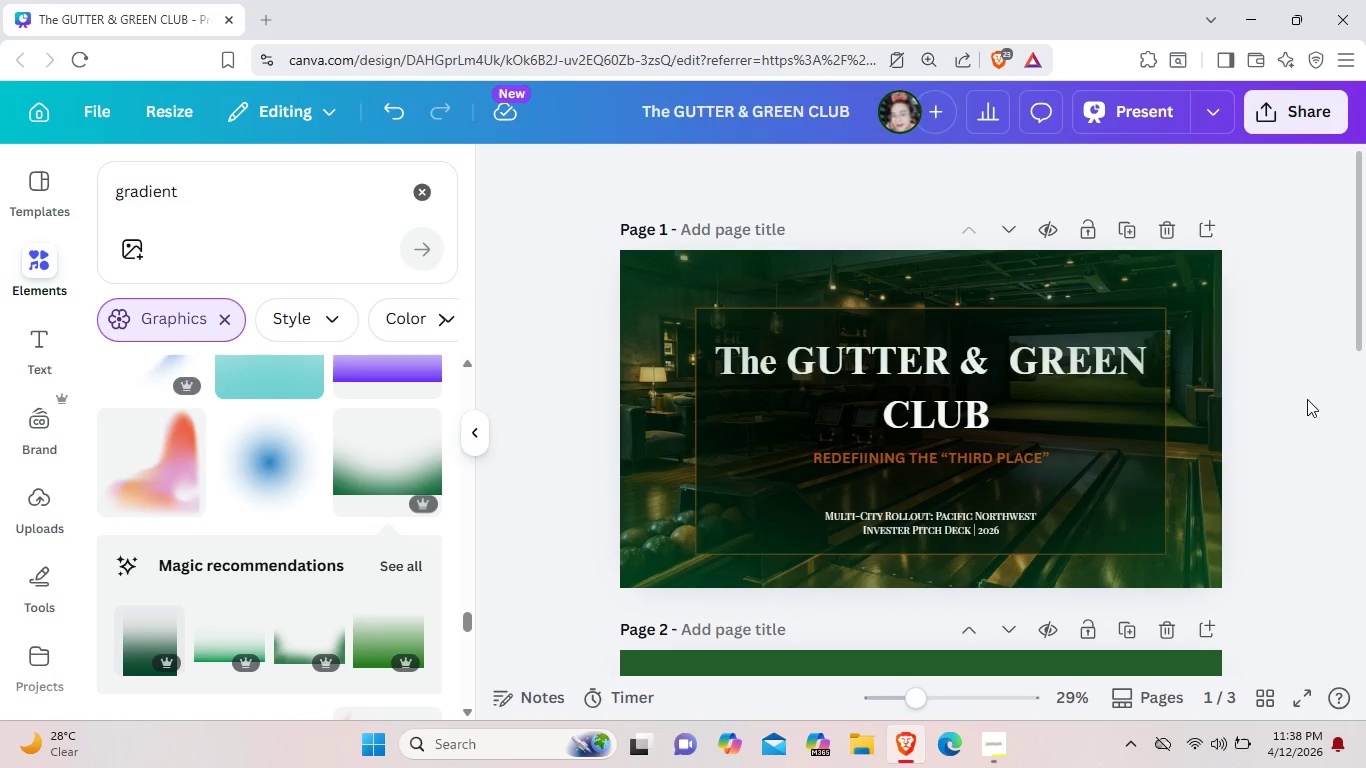 
left_click_drag(start_coordinate=[1308, 416], to_coordinate=[1181, 423])
 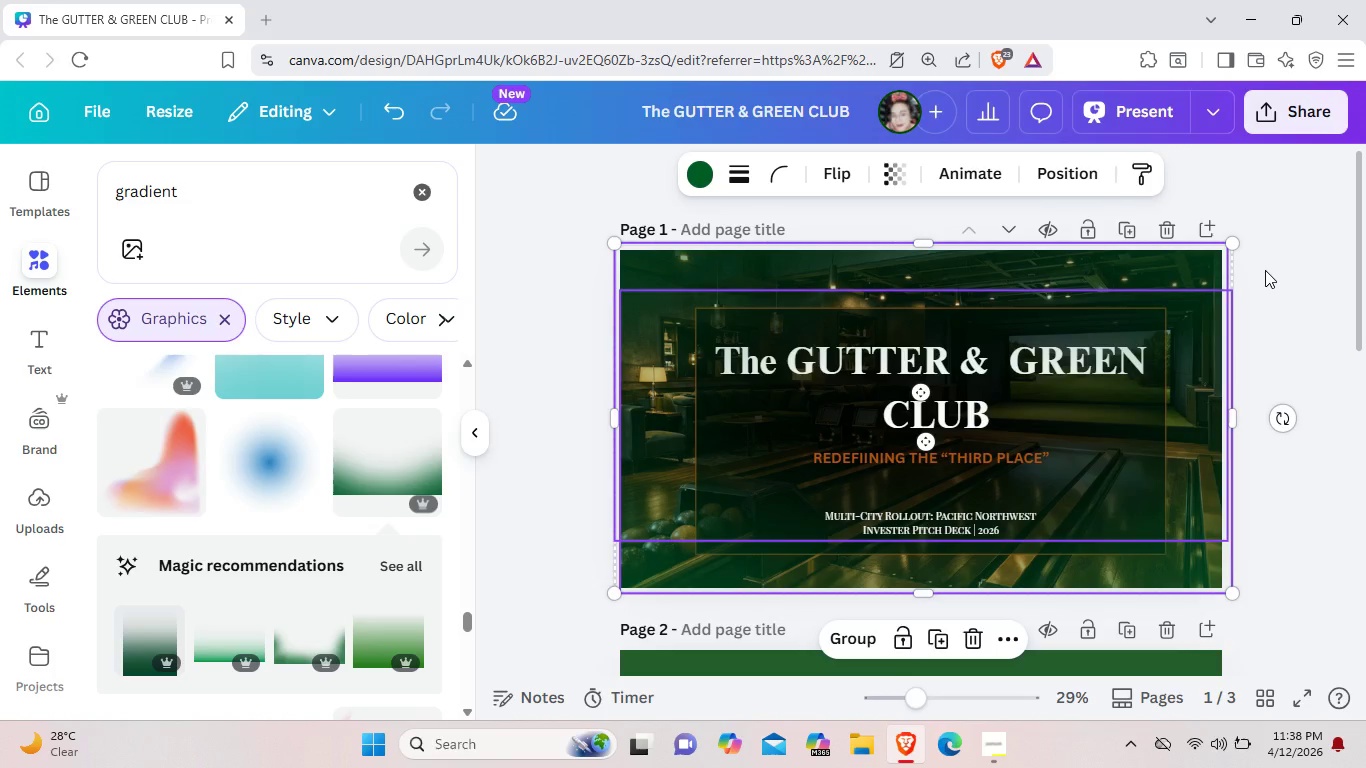 
left_click([1266, 270])
 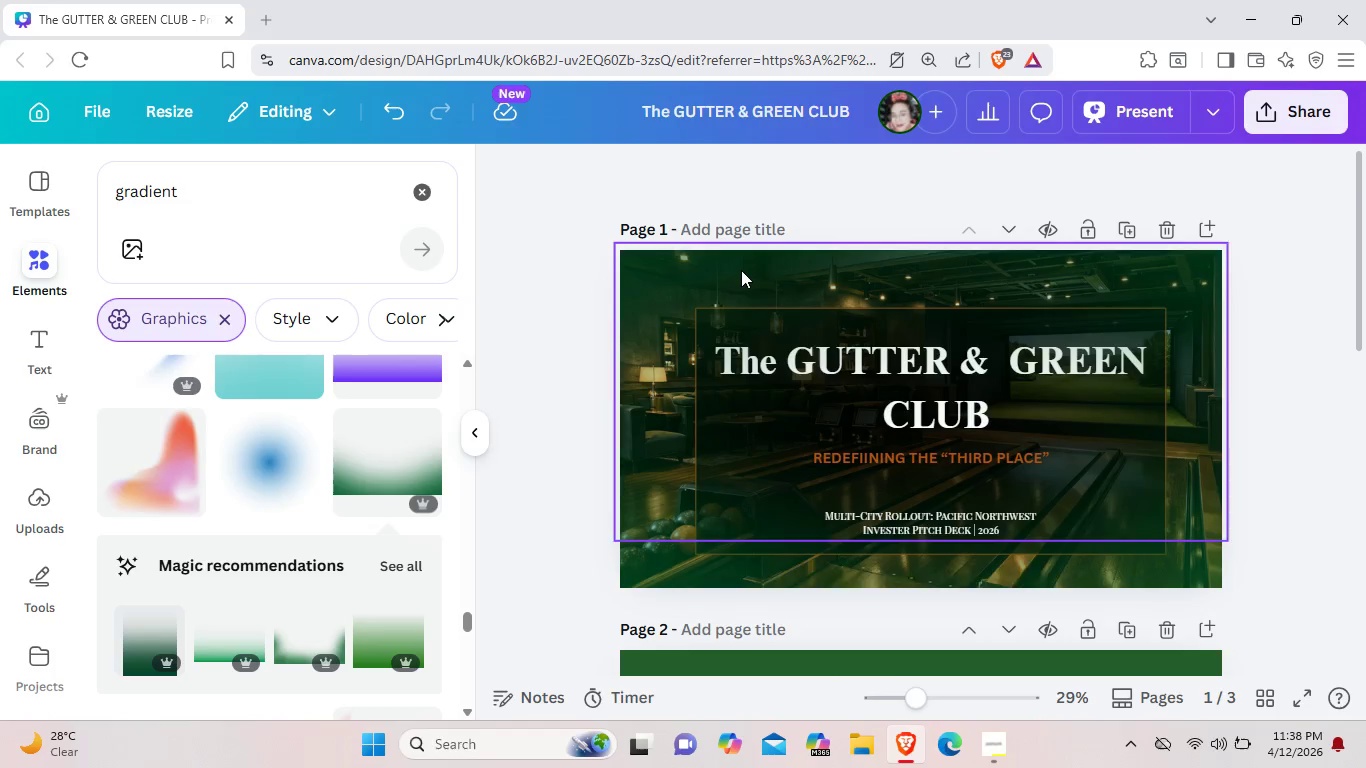 
left_click([741, 270])
 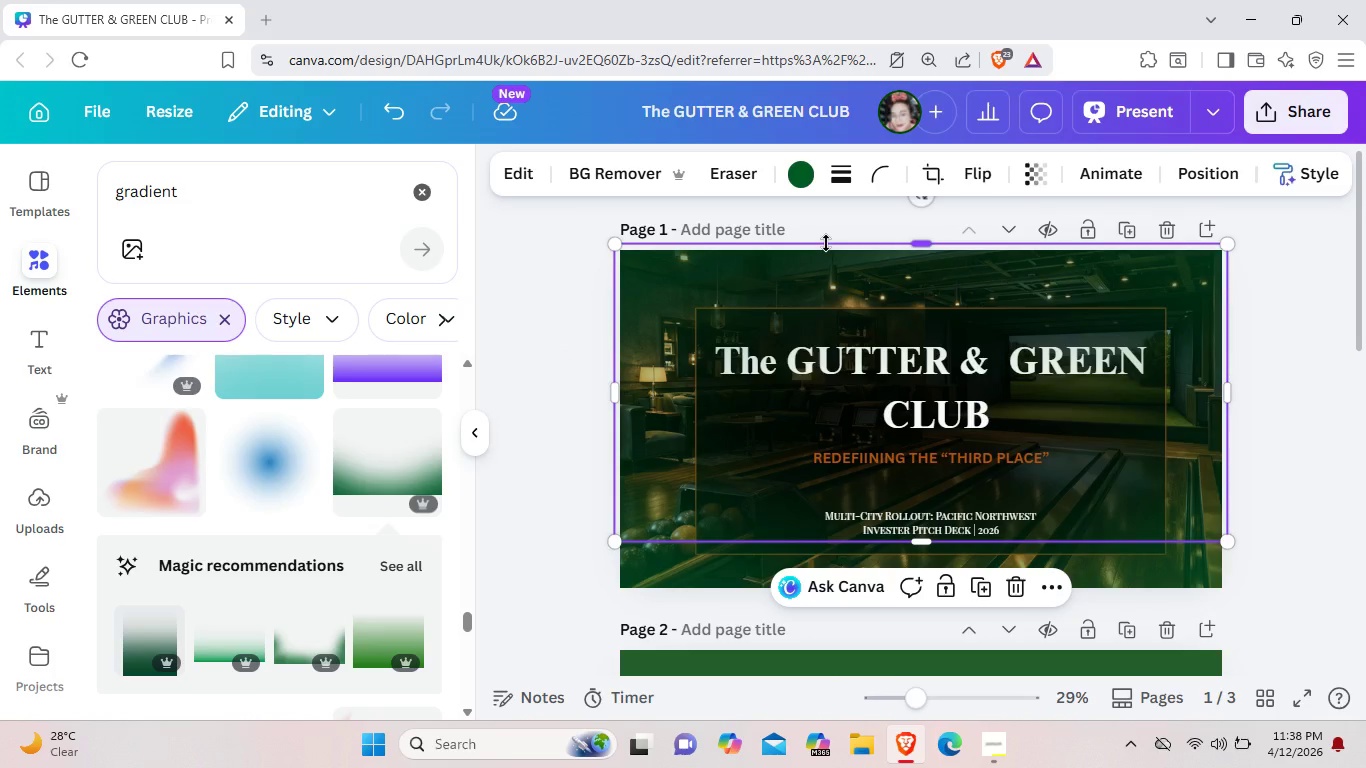 
wait(7.16)
 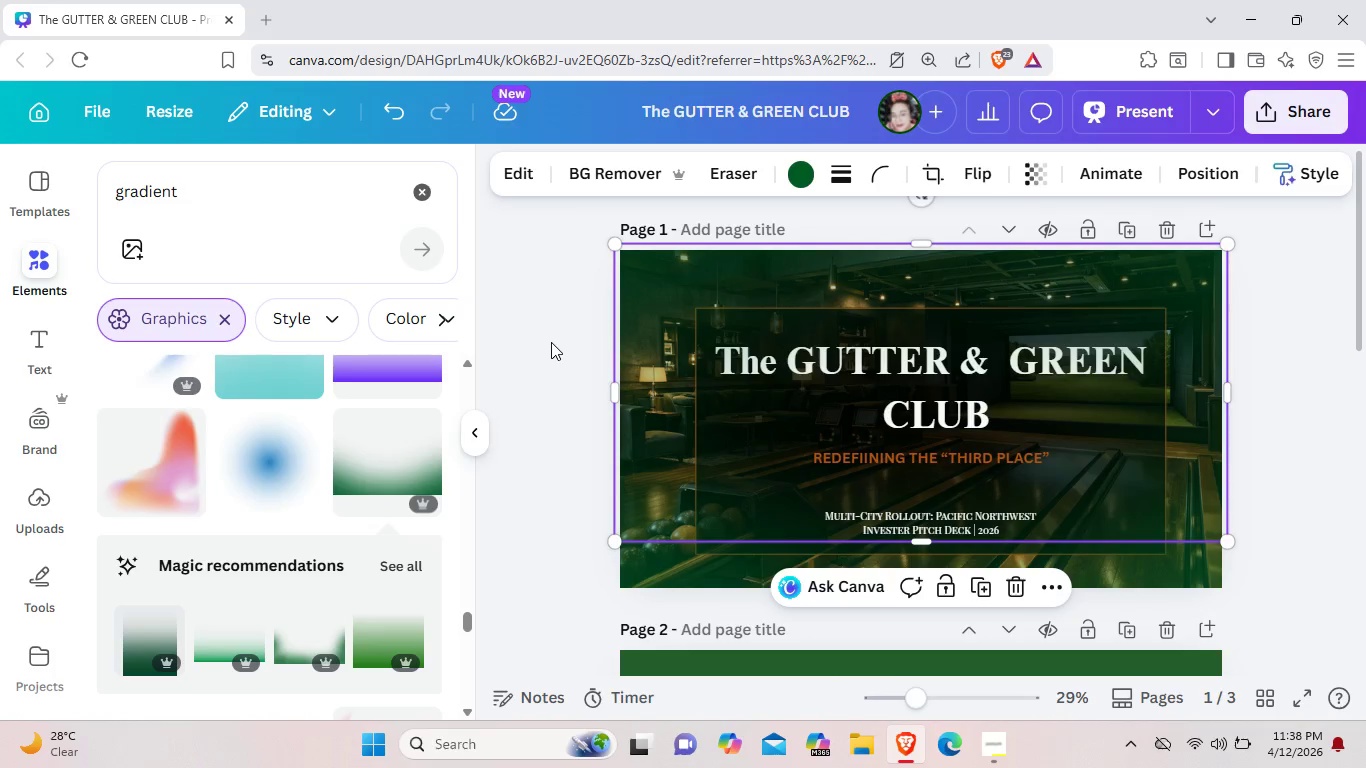 
right_click([738, 276])
 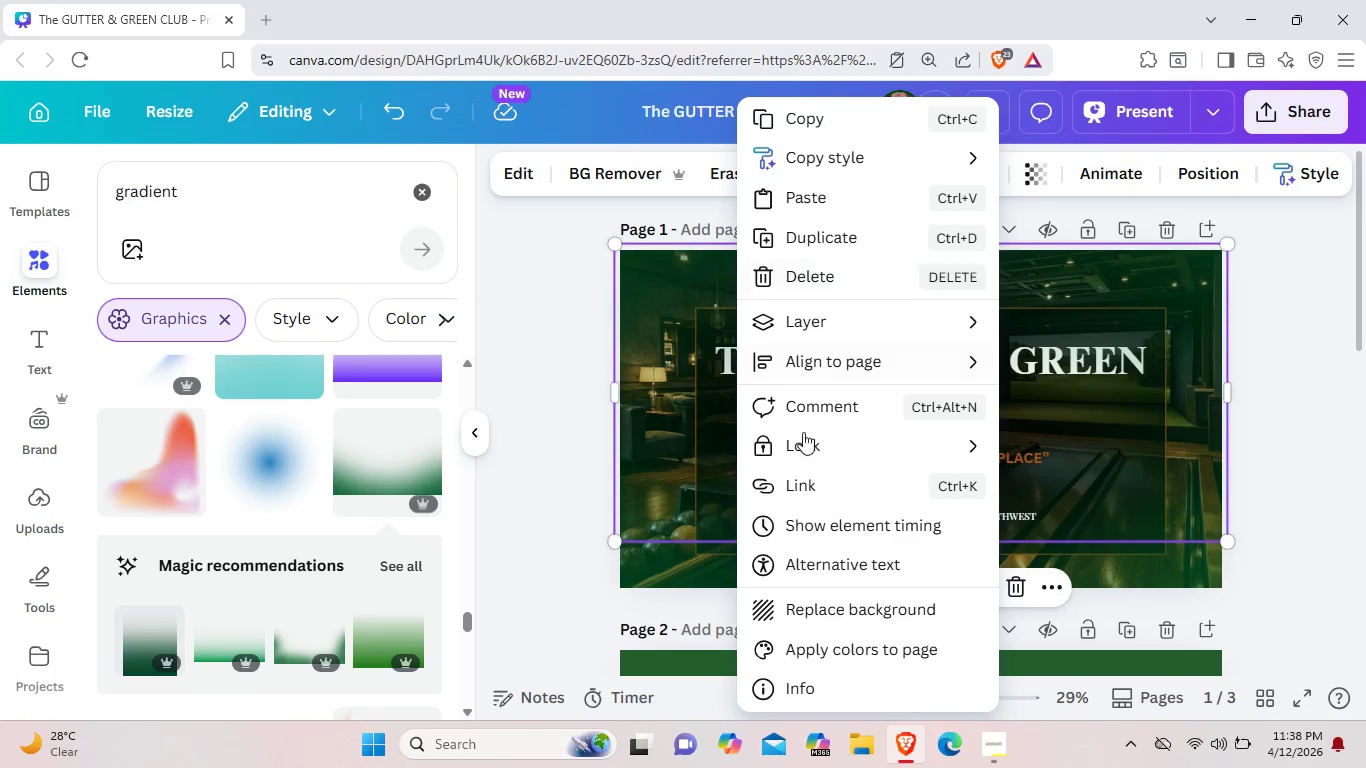 
mouse_move([829, 446])
 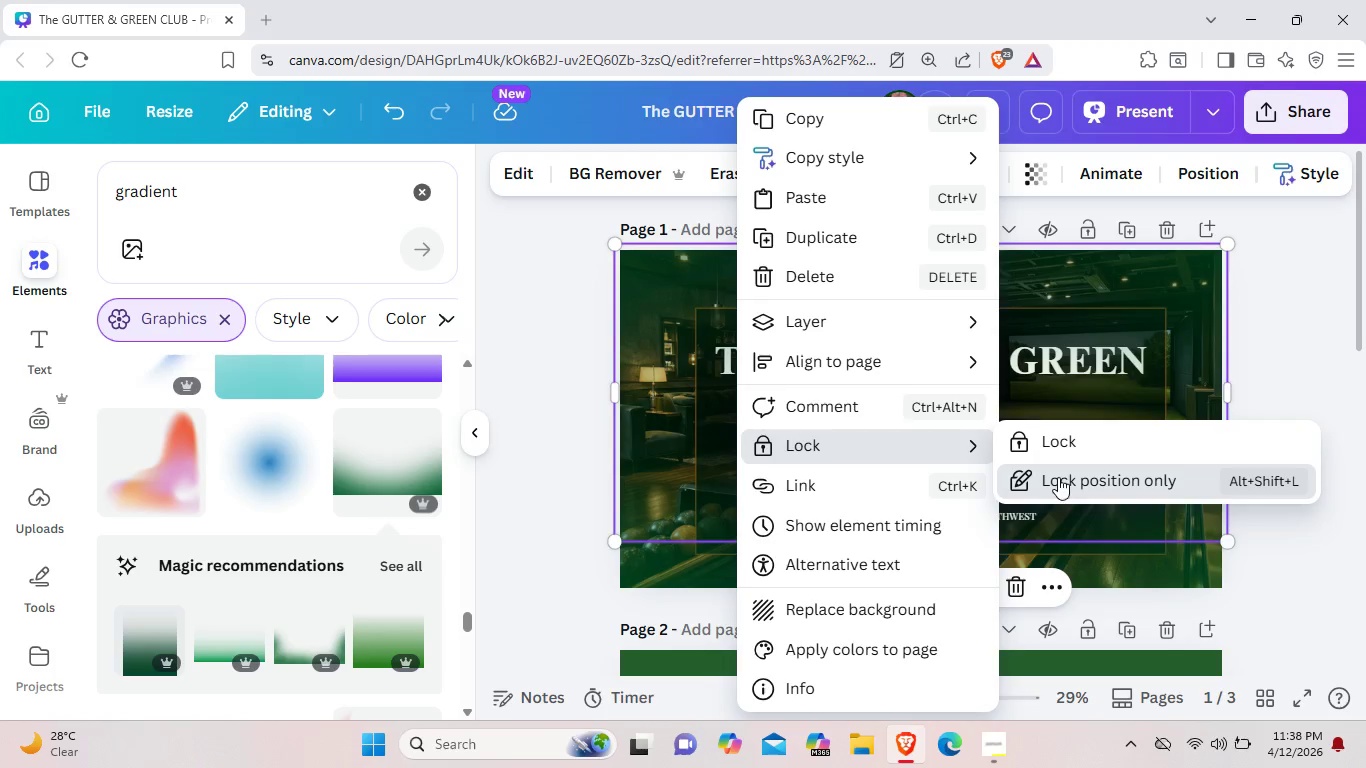 
left_click([1058, 477])
 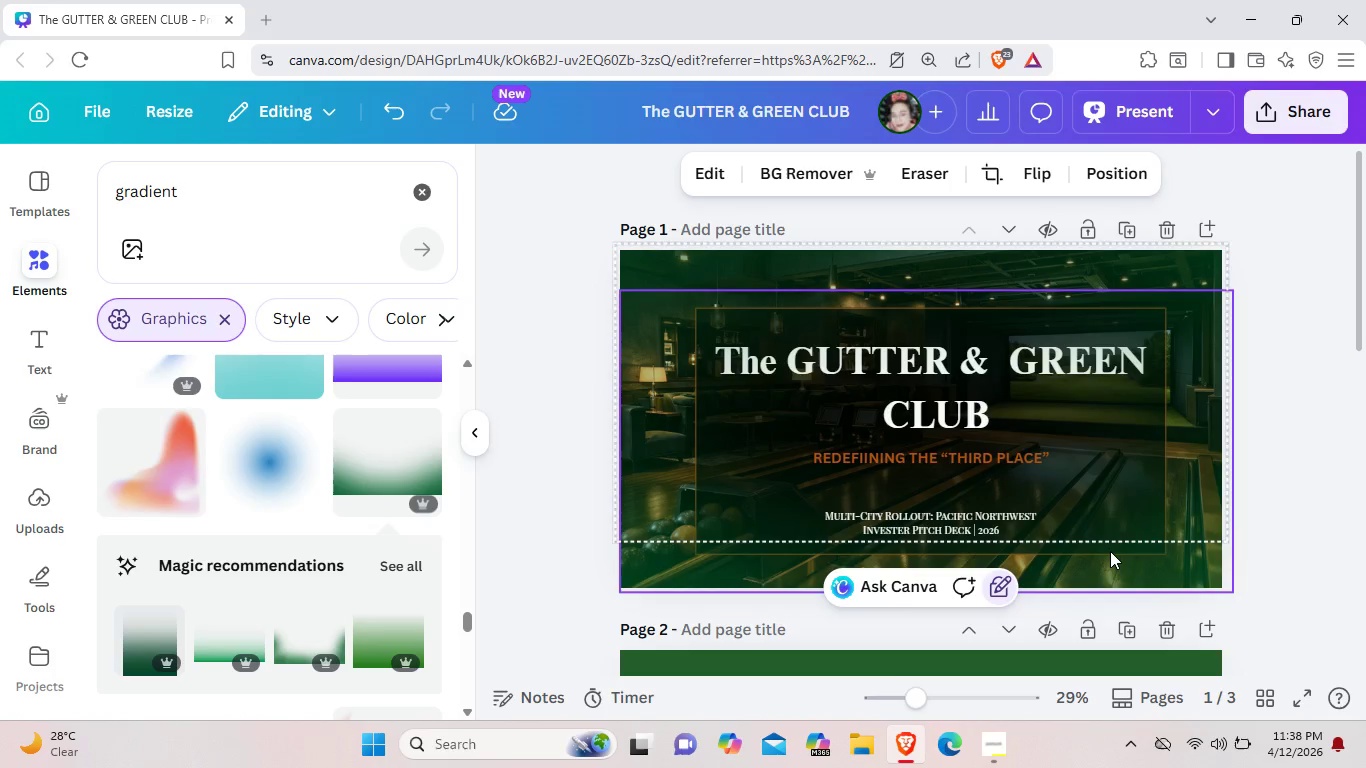 
left_click([1110, 552])
 